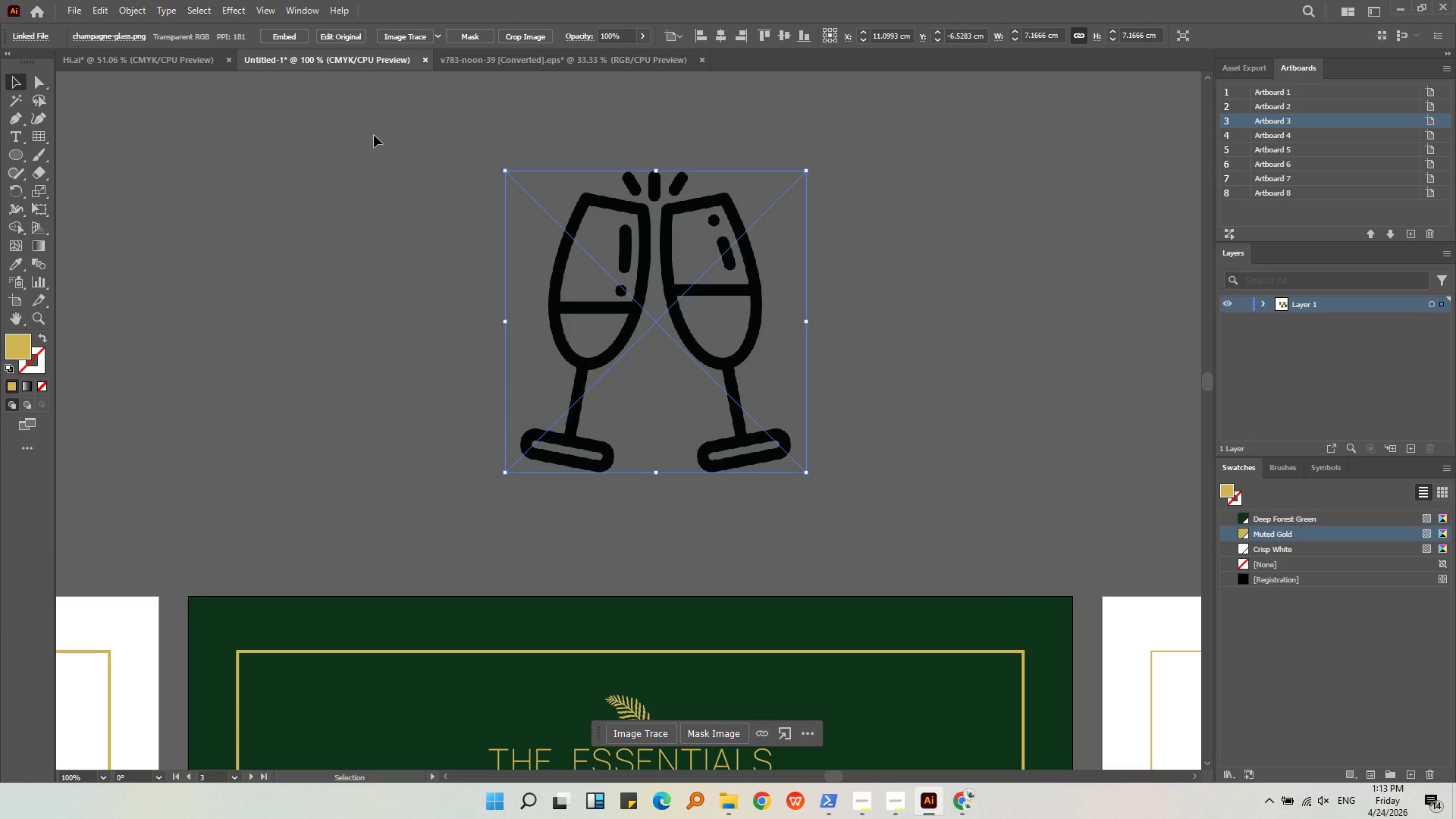 
left_click([416, 33])
 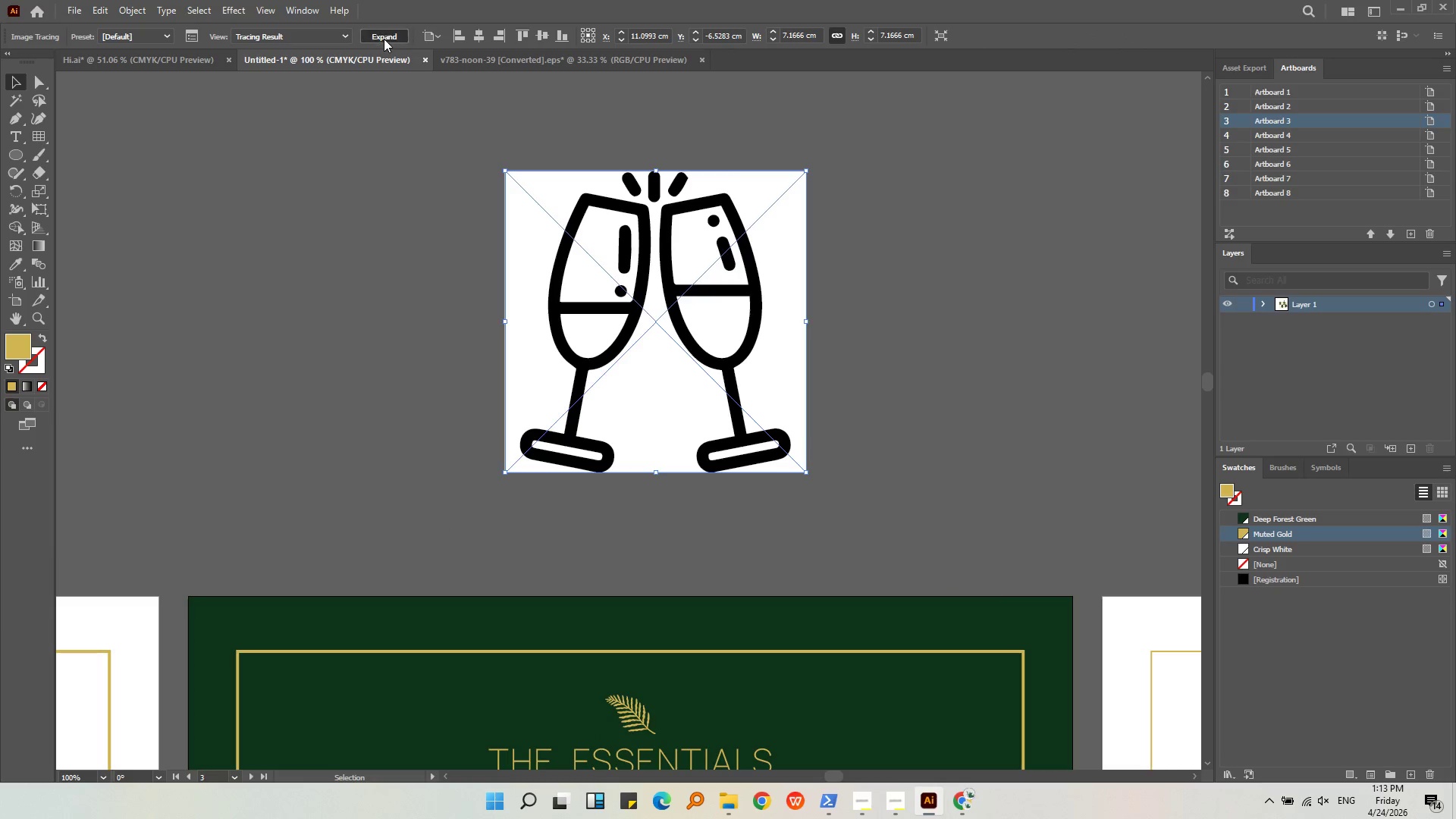 
key(Control+Shift+G)
 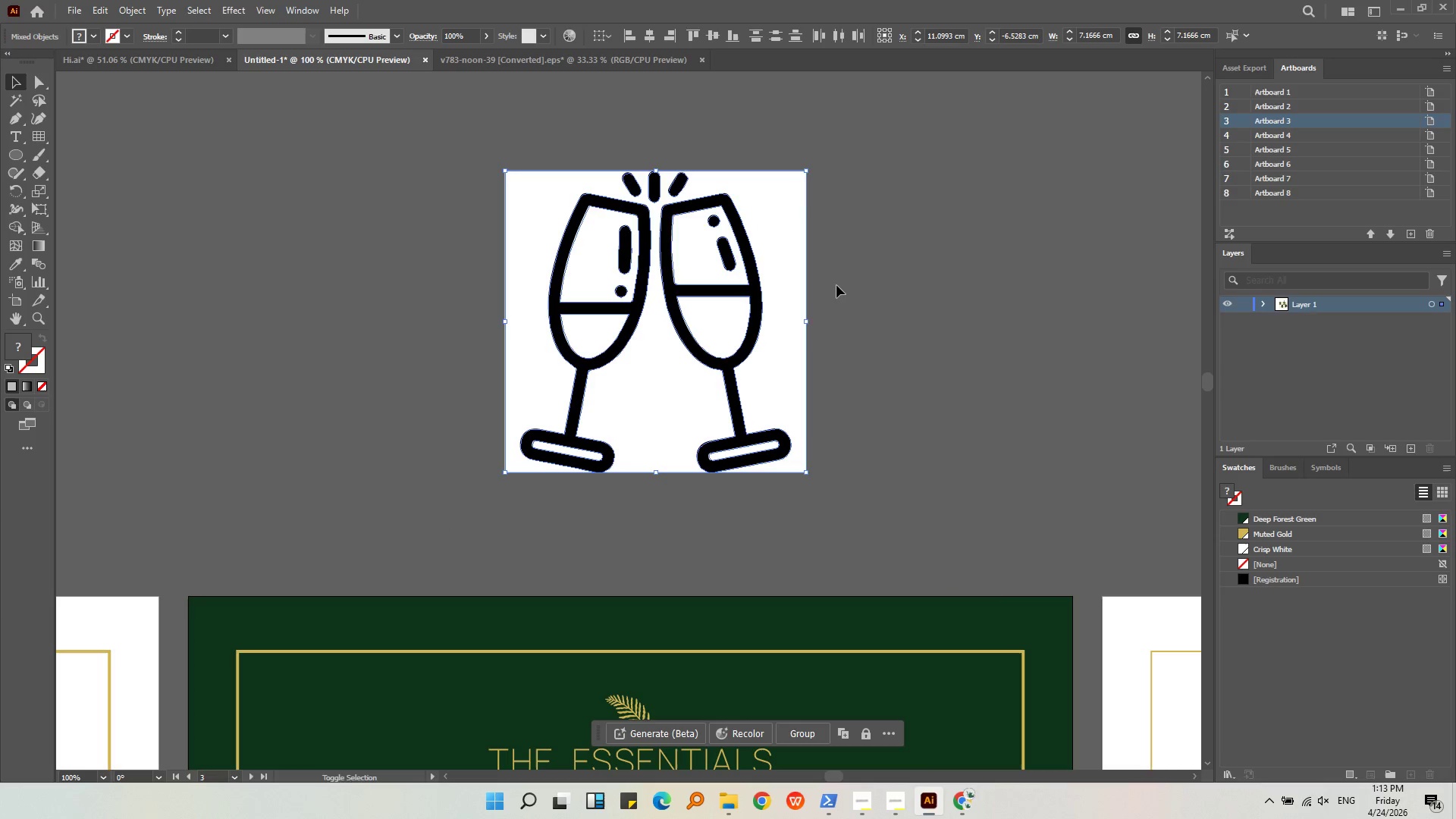 
left_click([836, 285])
 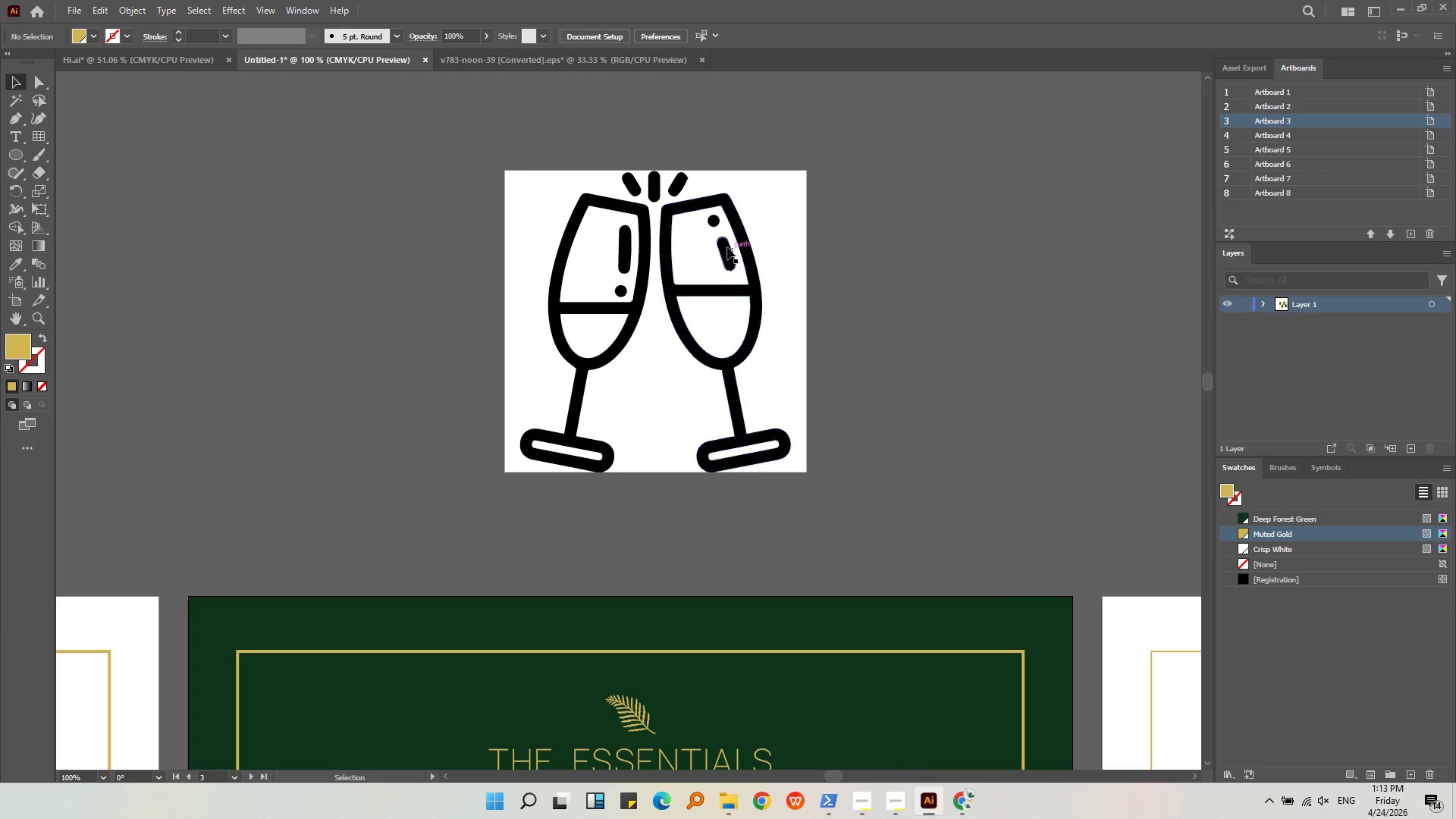 
left_click([723, 248])
 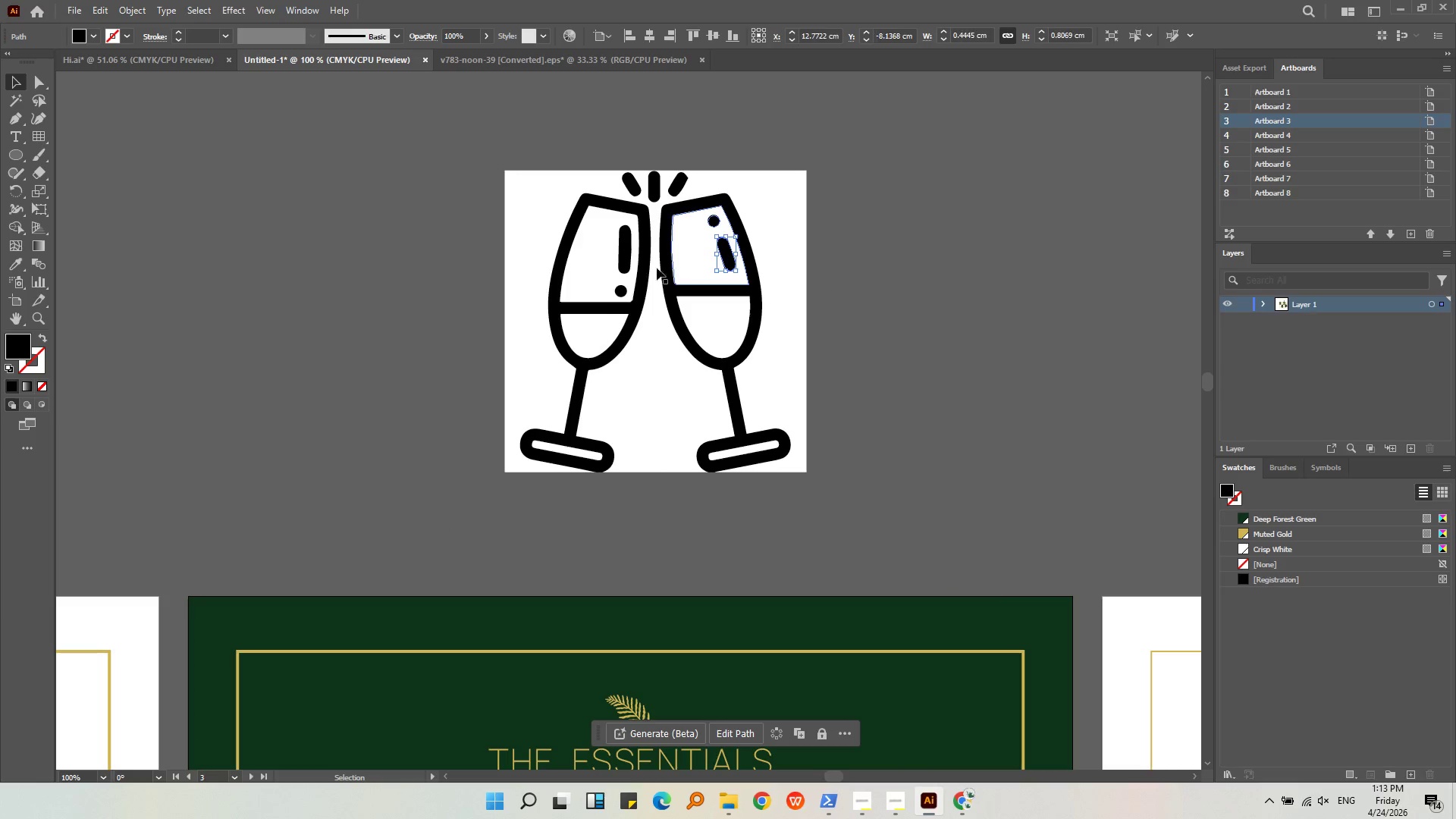 
key(Alt+AltLeft)
 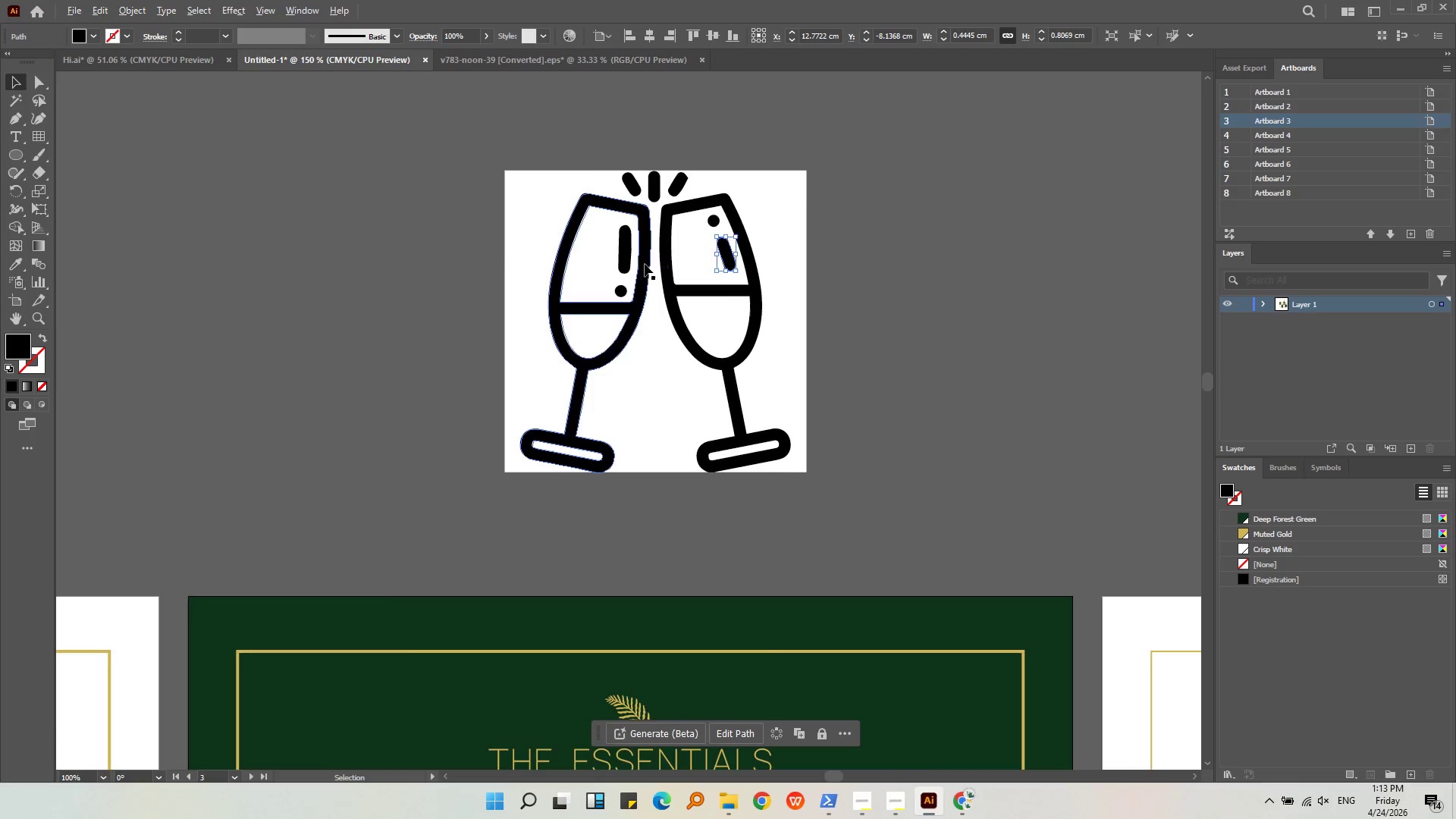 
hold_key(key=ShiftLeft, duration=1.34)
 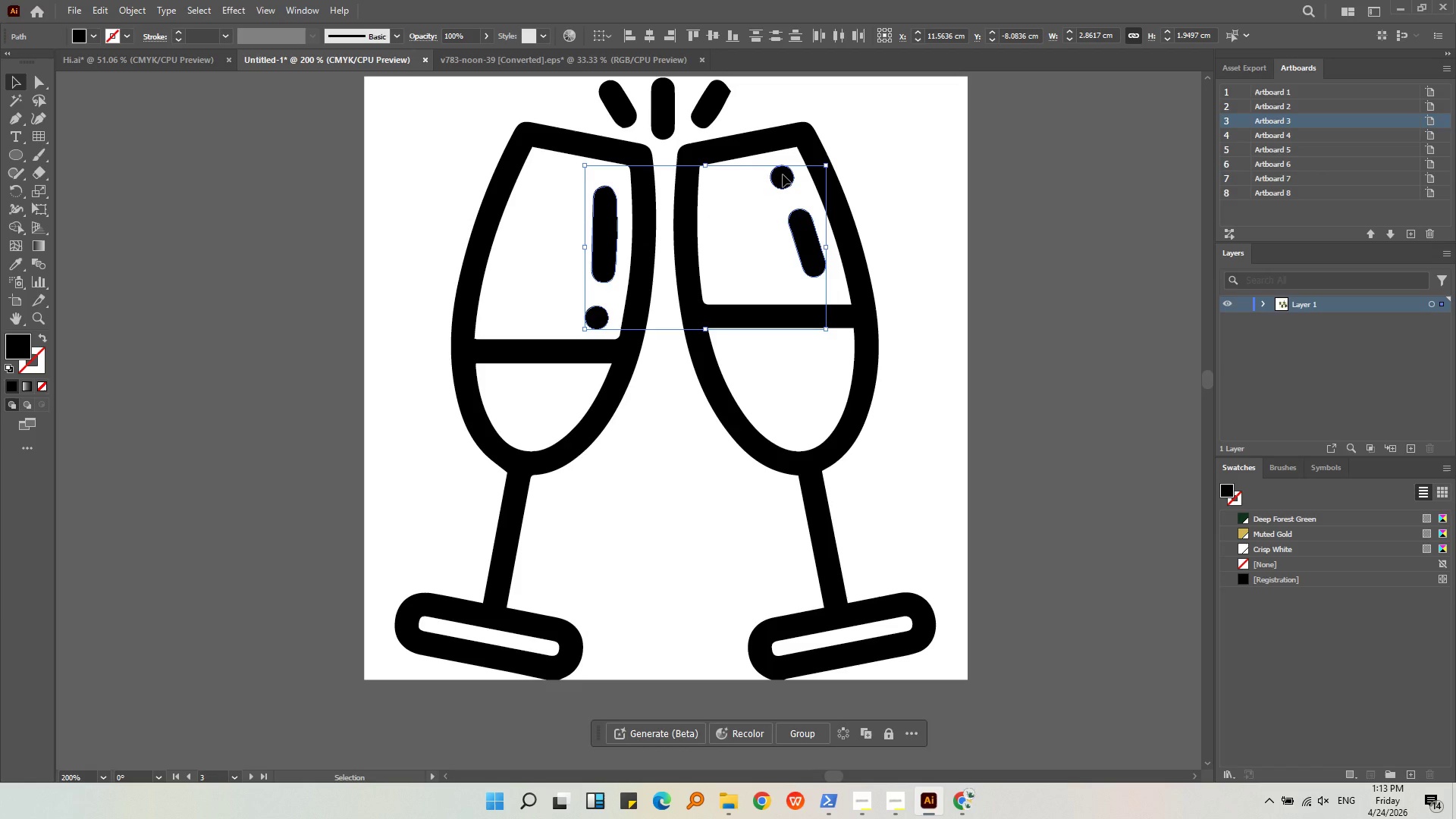 
scroll: coordinate [645, 265], scroll_direction: up, amount: 2.0
 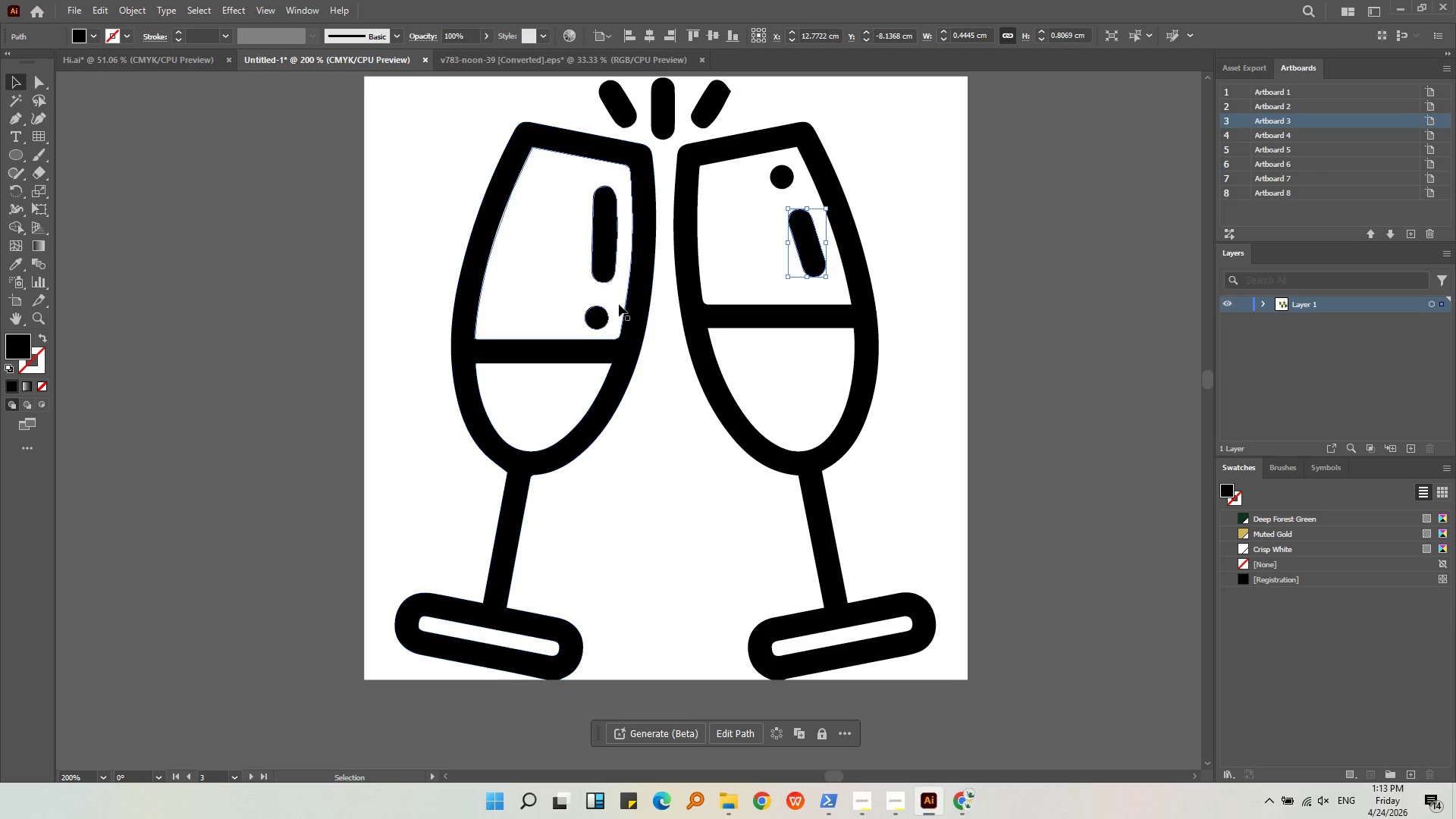 
double_click([607, 265])
 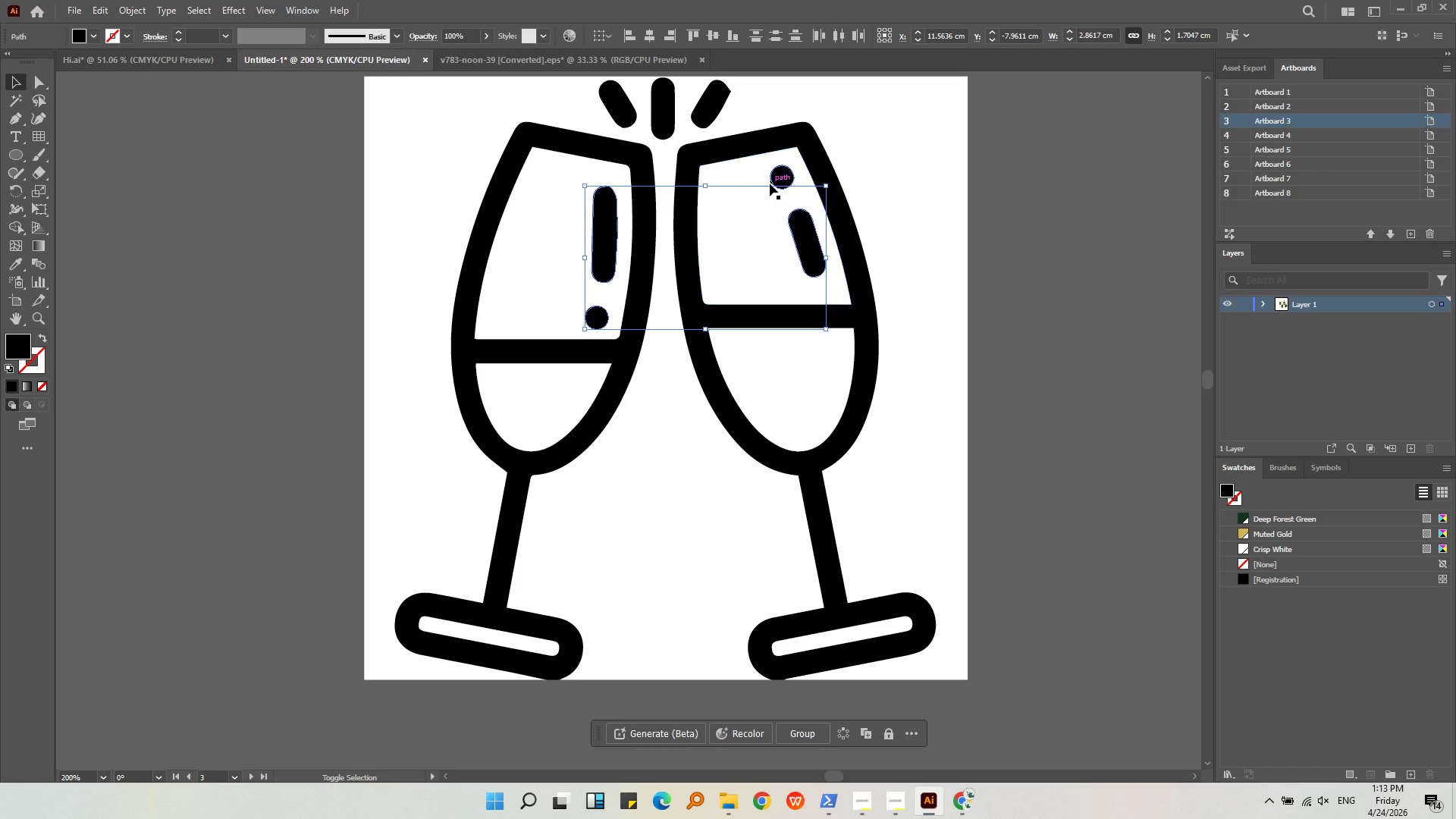 
left_click([783, 174])
 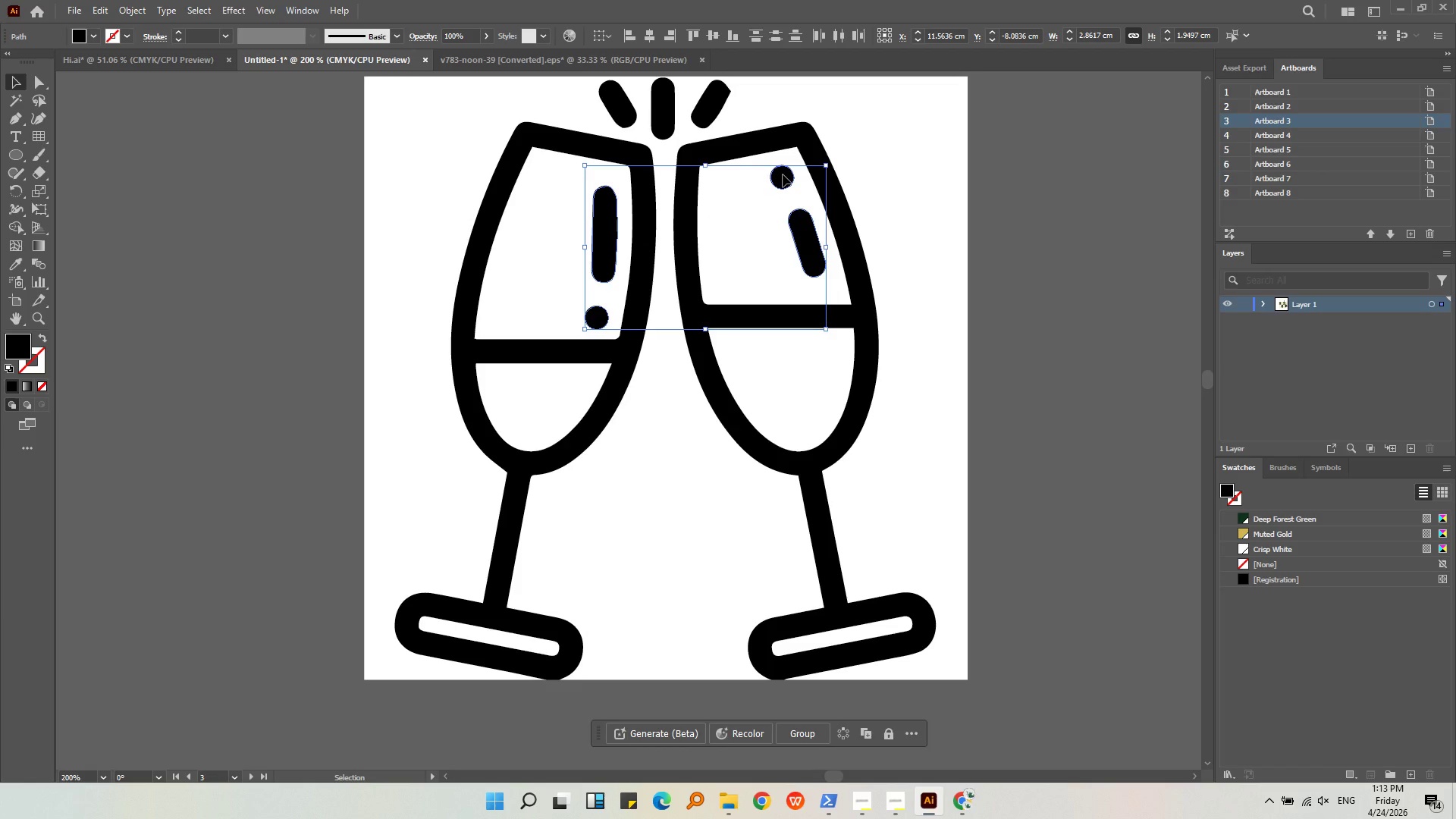 
key(Backspace)
 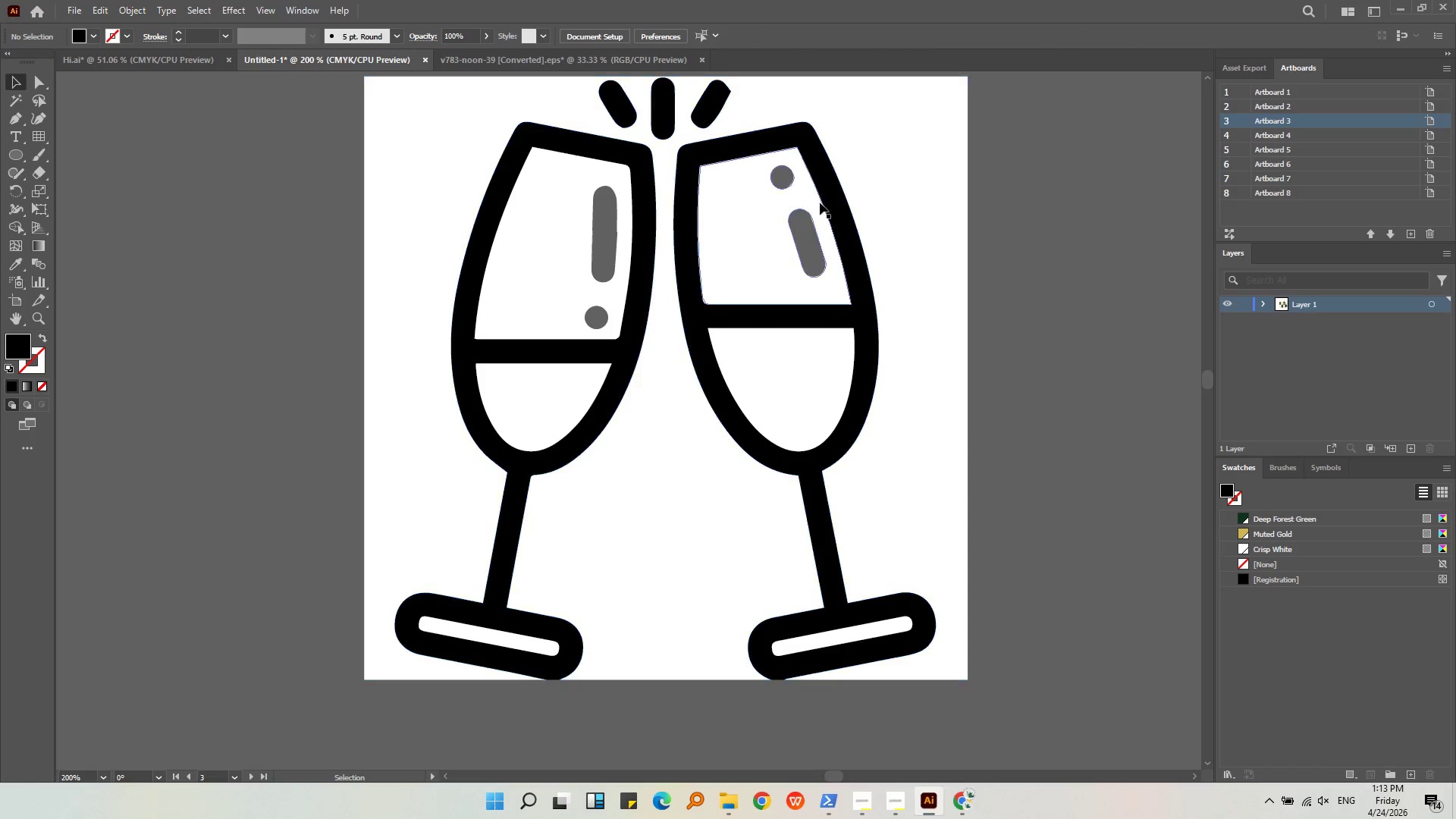 
left_click([872, 206])
 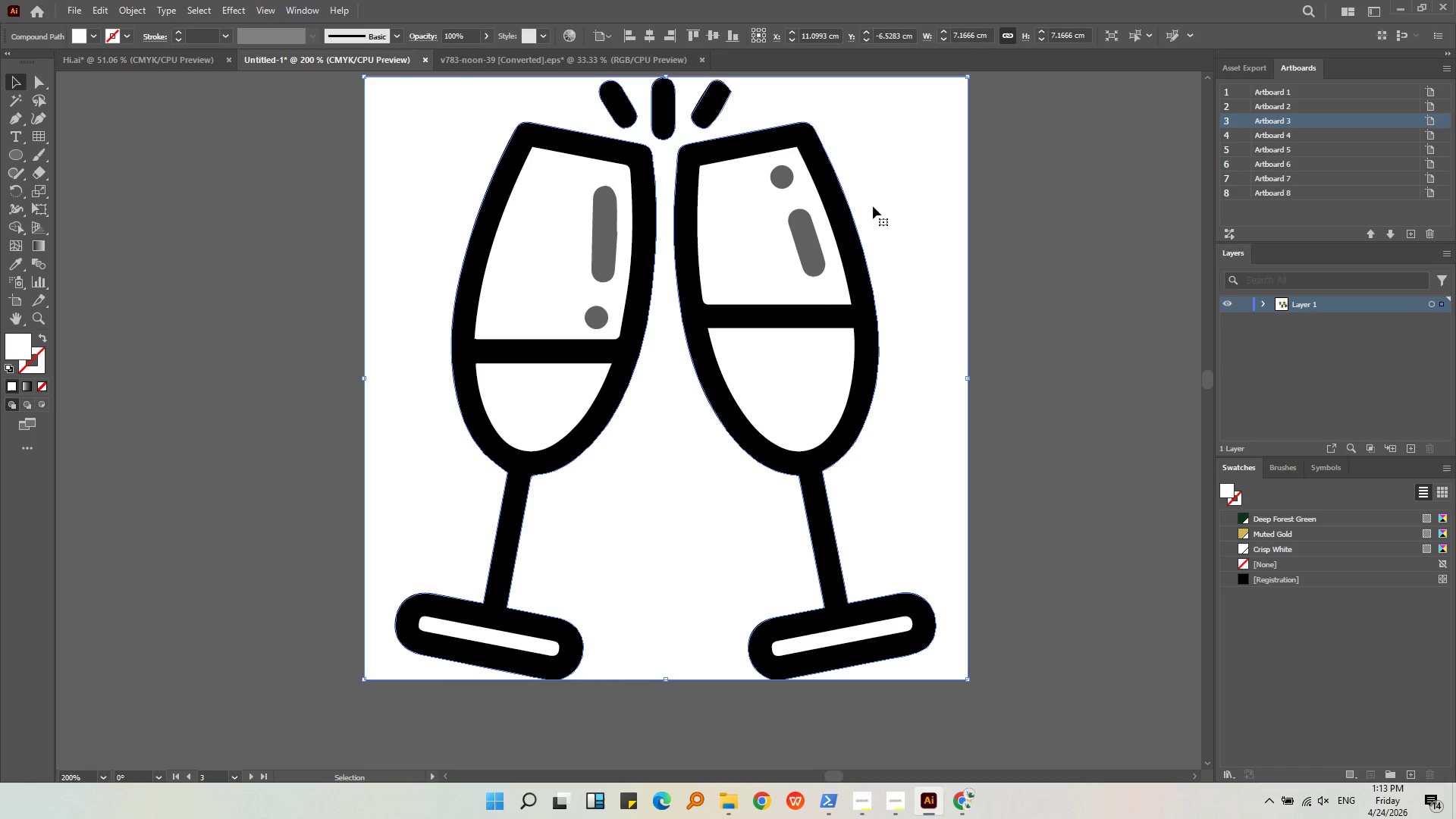 
key(Backspace)
 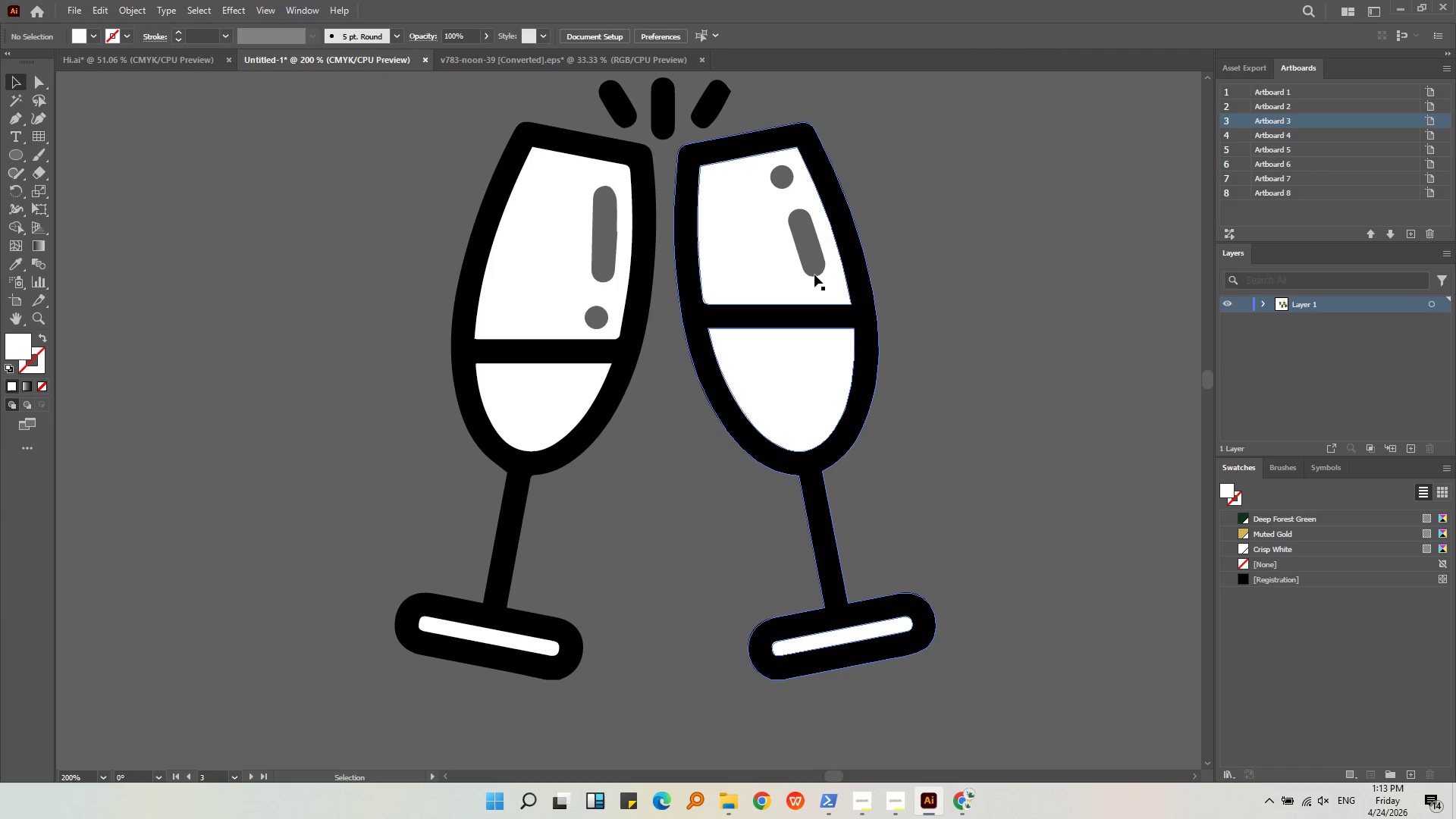 
left_click([808, 276])
 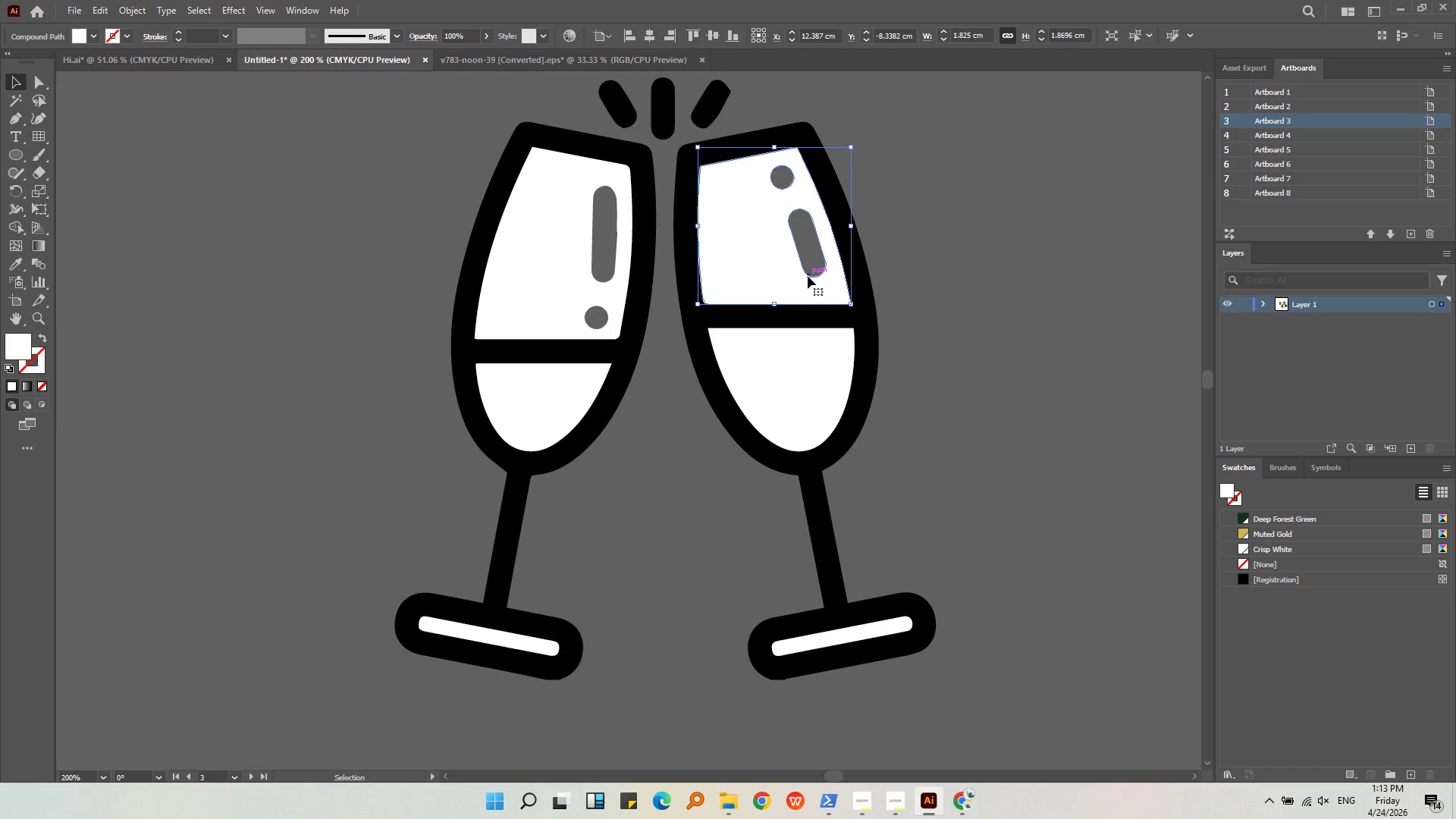 
key(Backspace)
 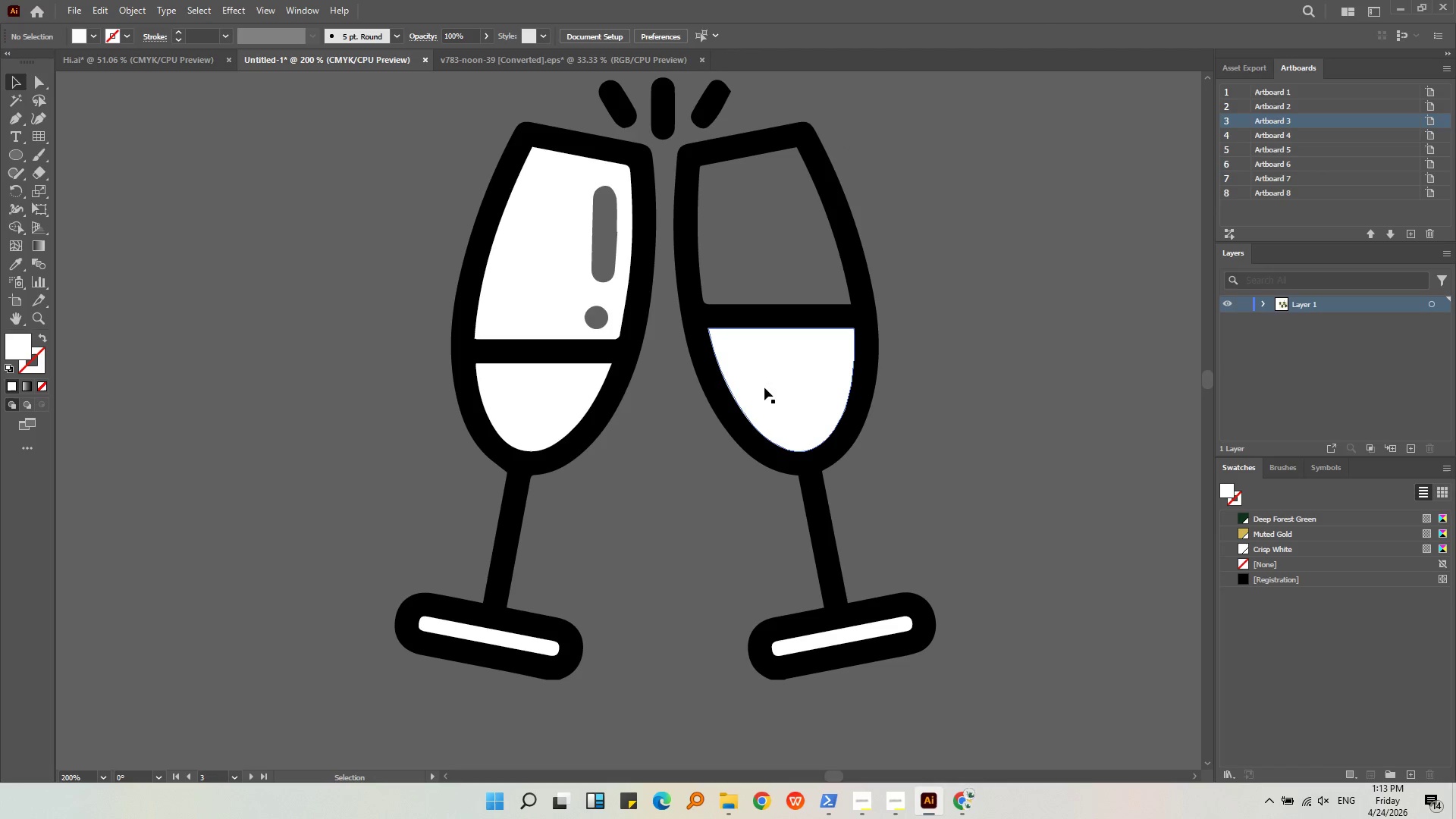 
left_click([764, 388])
 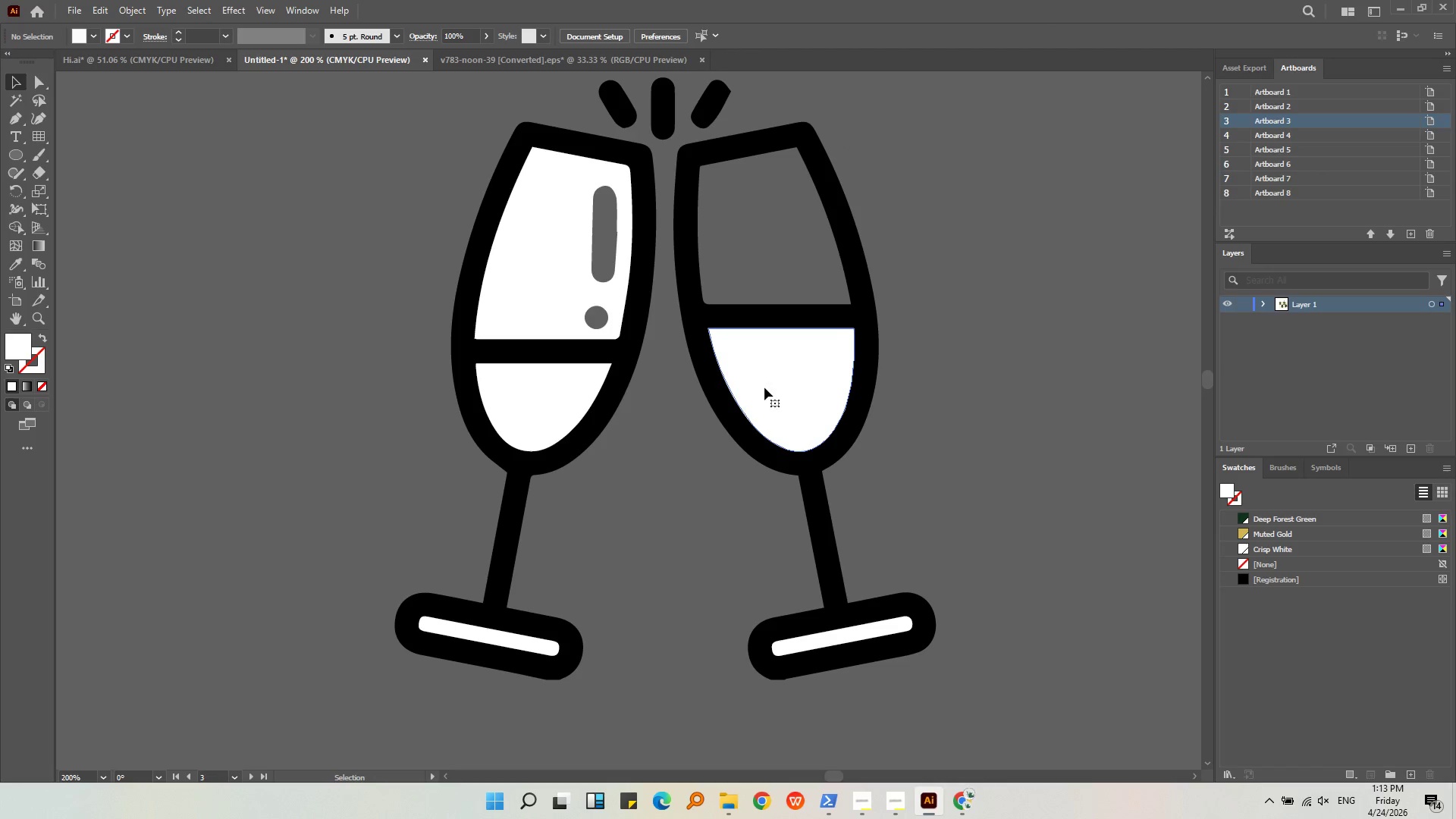 
key(Backspace)
 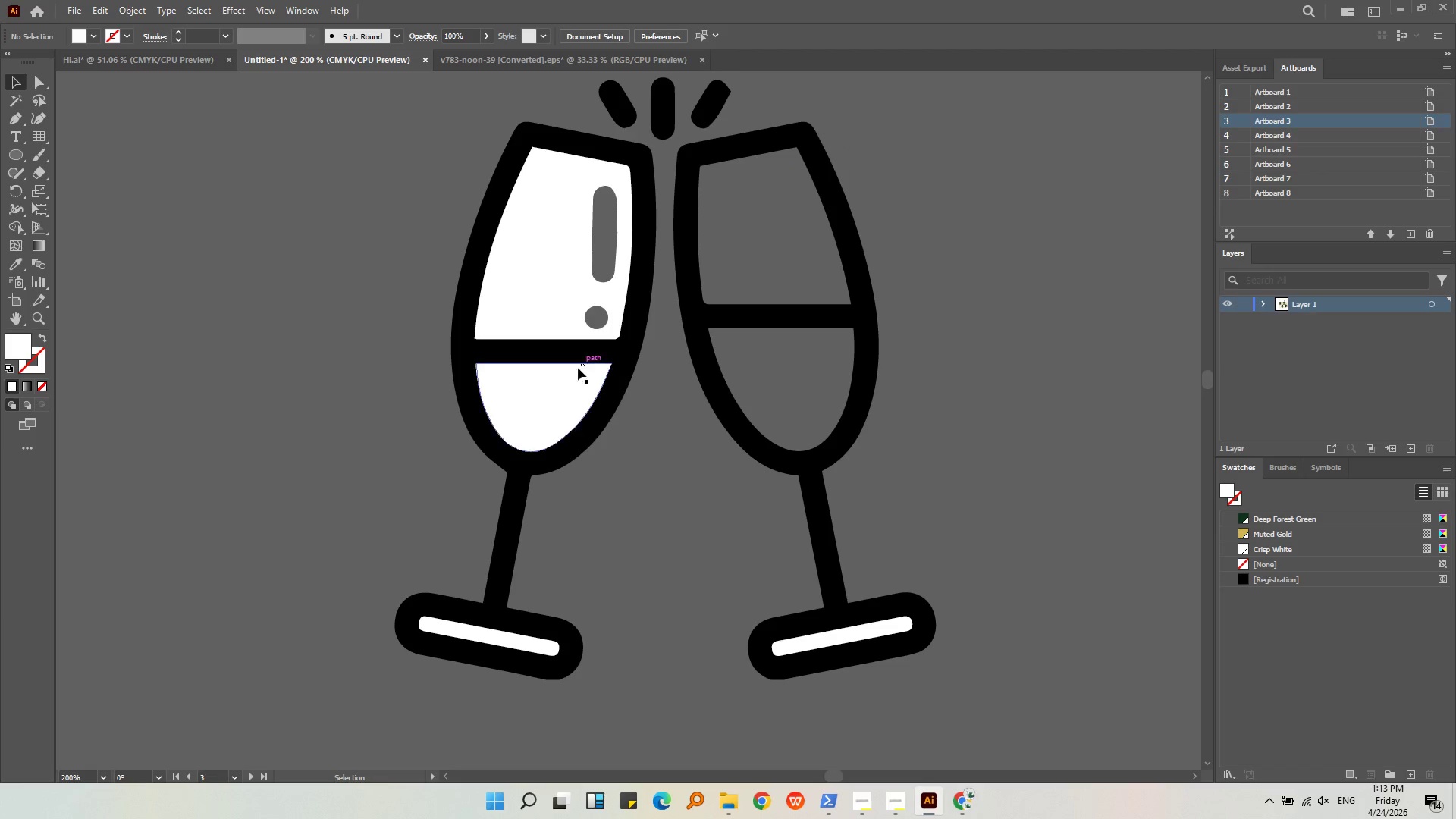 
left_click([574, 387])
 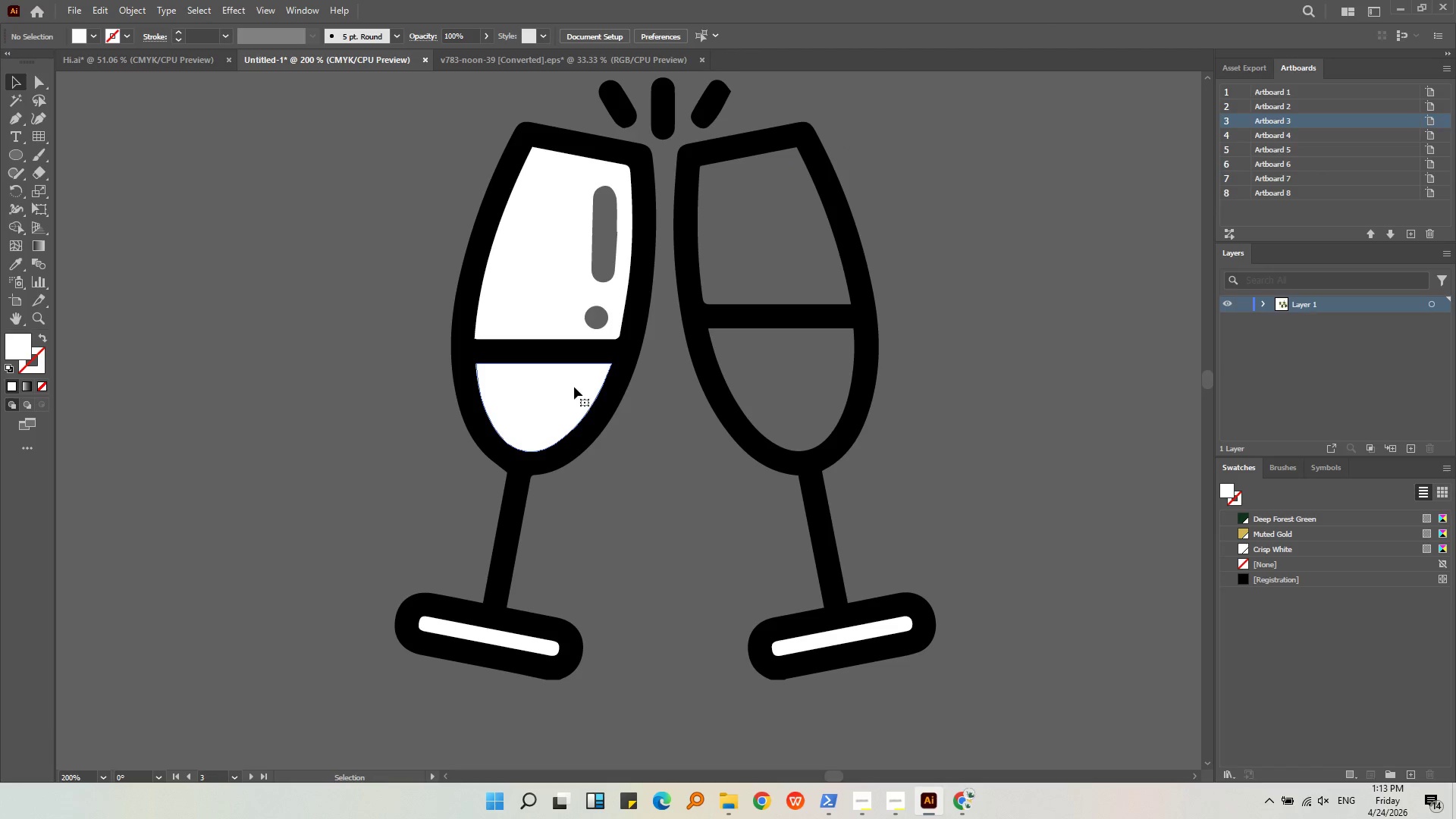 
key(Backspace)
 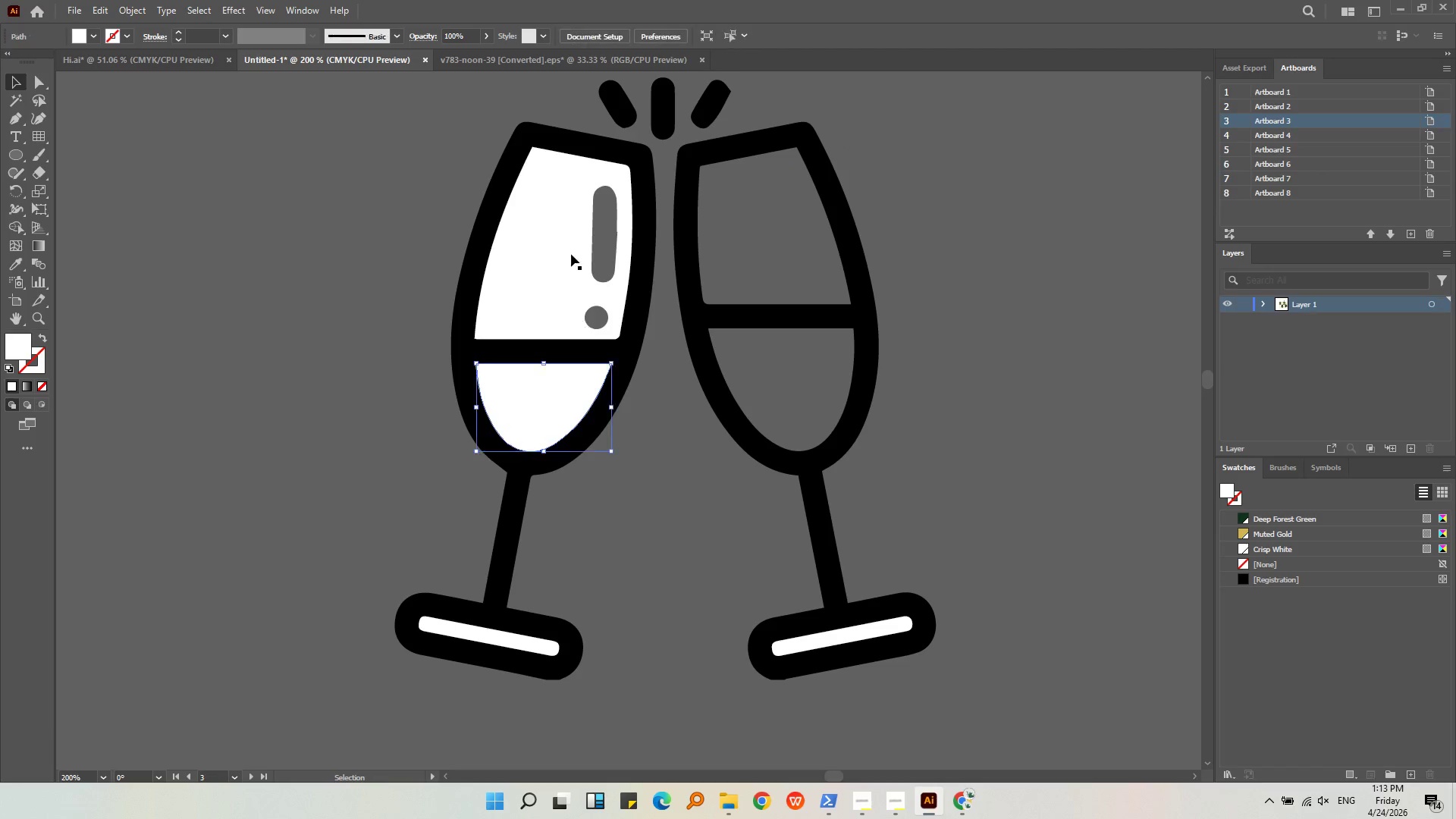 
double_click([571, 254])
 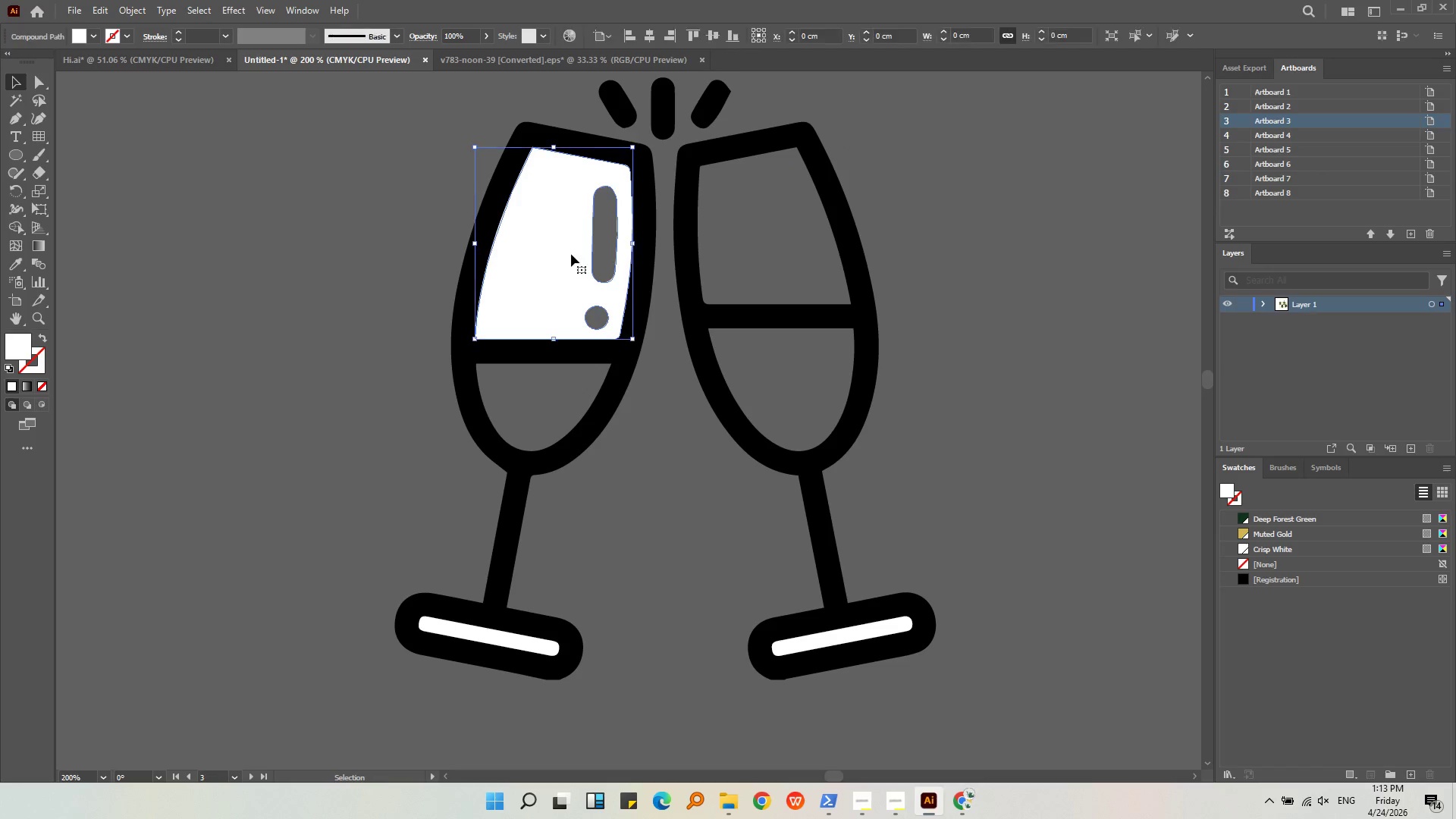 
key(Backspace)
 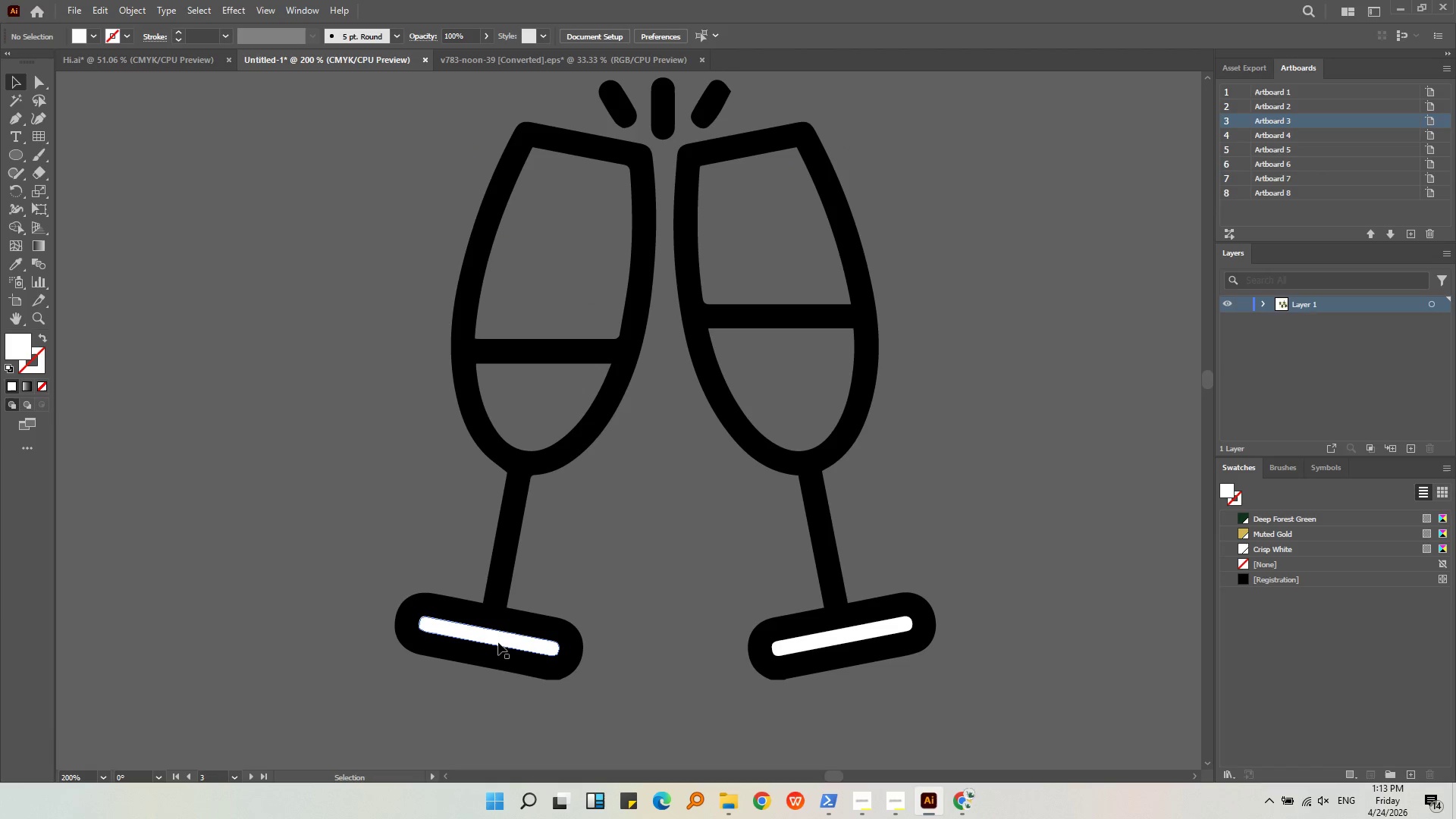 
left_click([498, 642])
 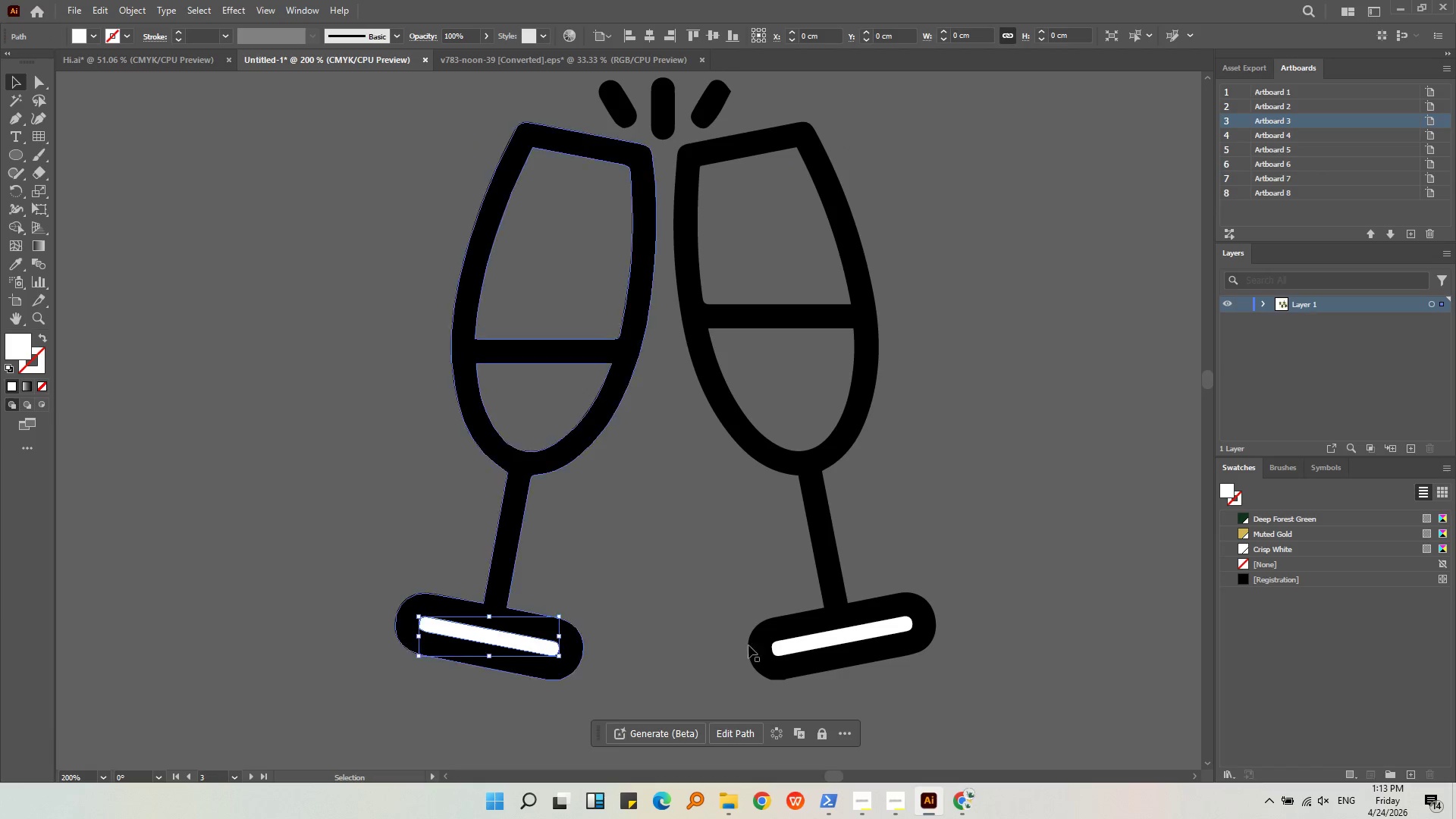 
key(Backspace)
 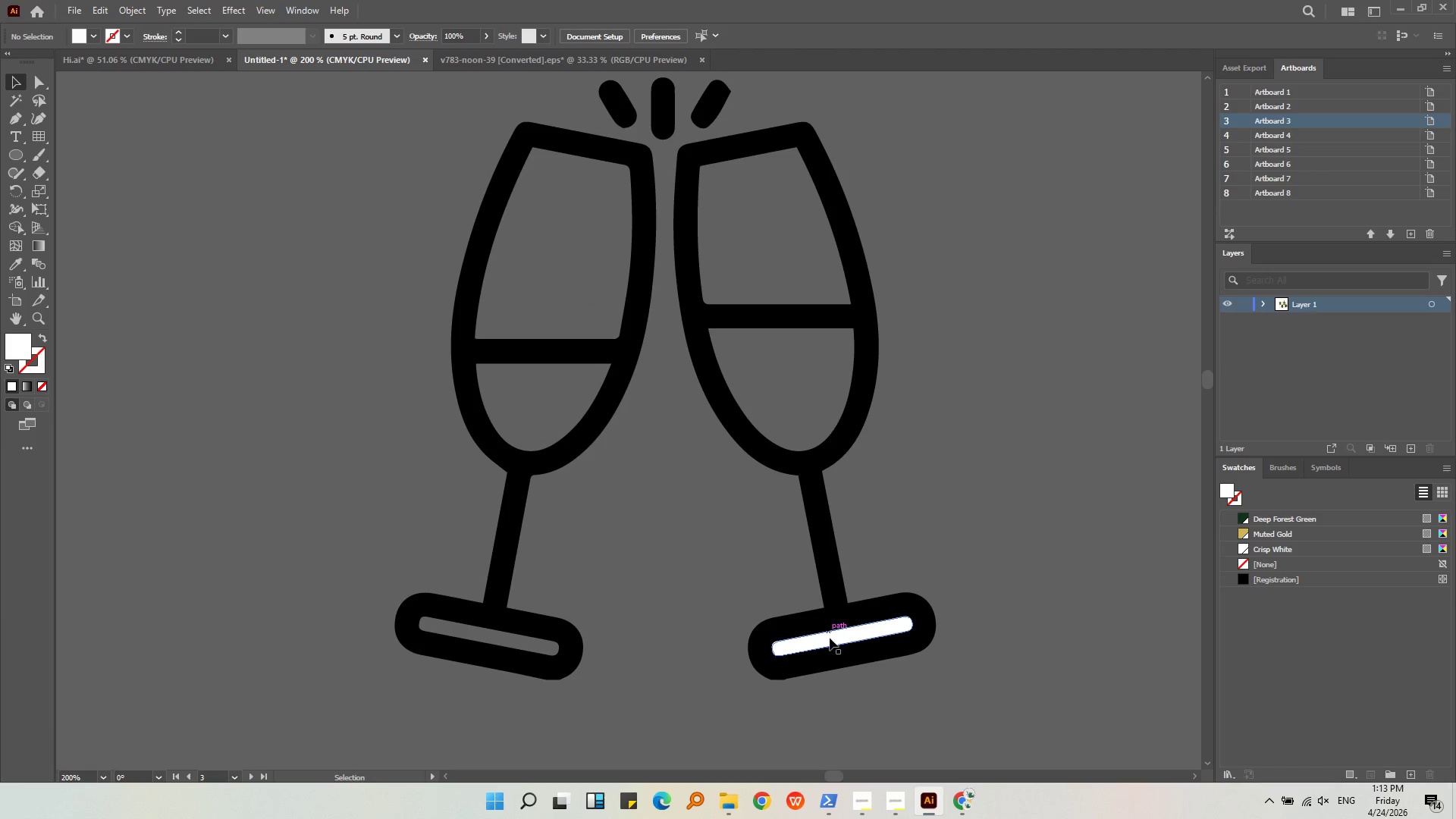 
left_click([830, 639])
 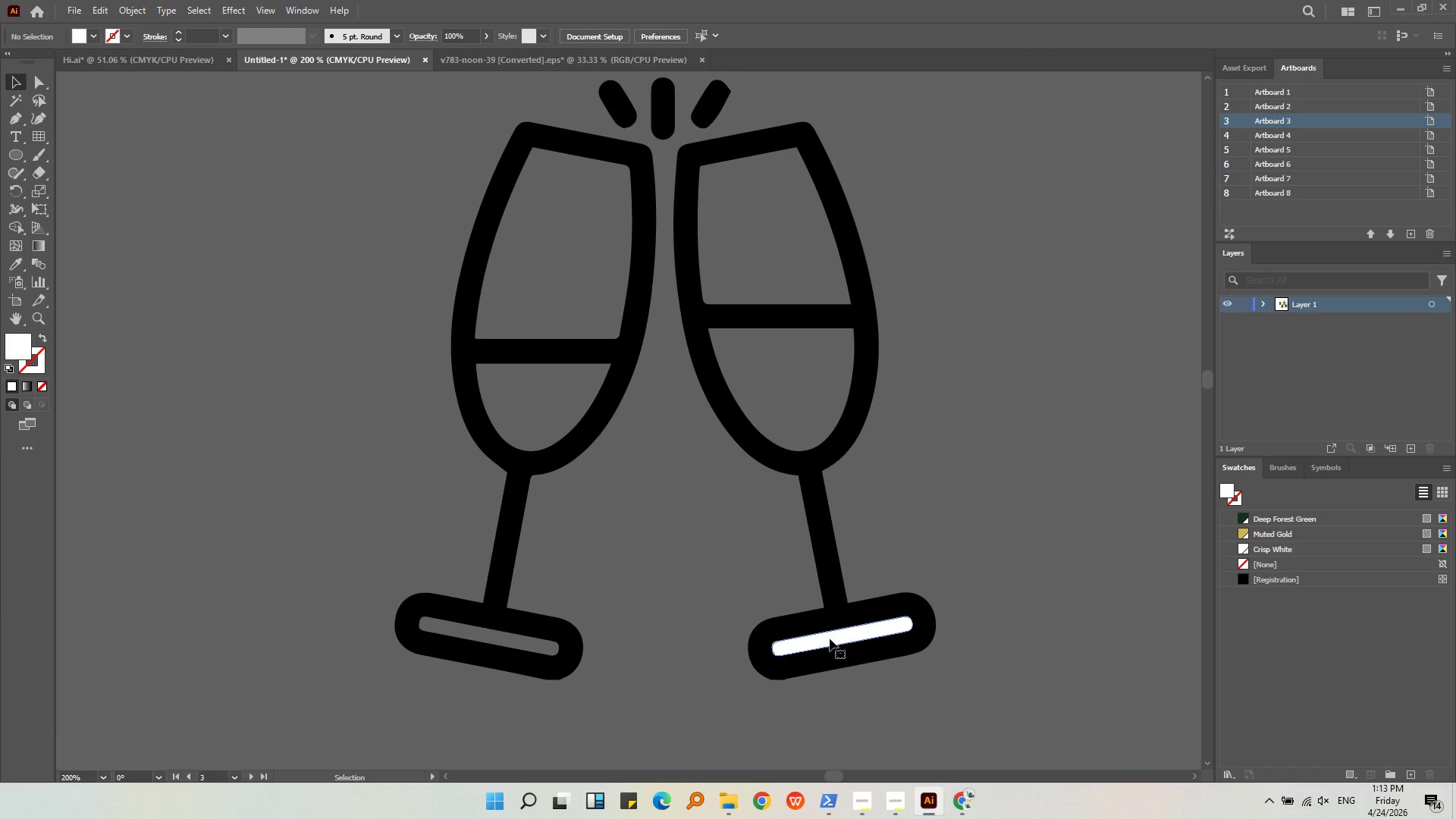 
key(Backspace)
 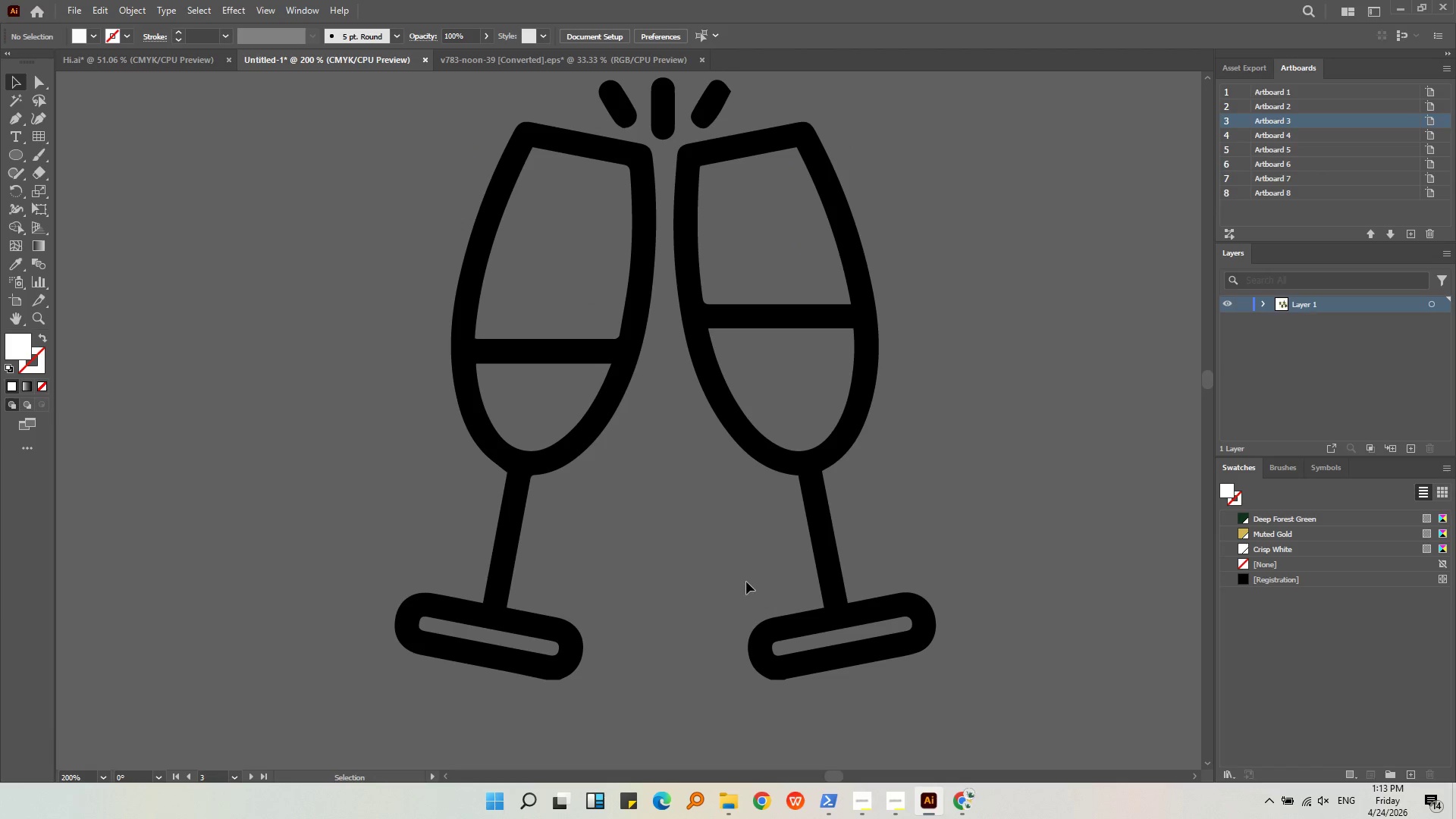 
left_click([744, 579])
 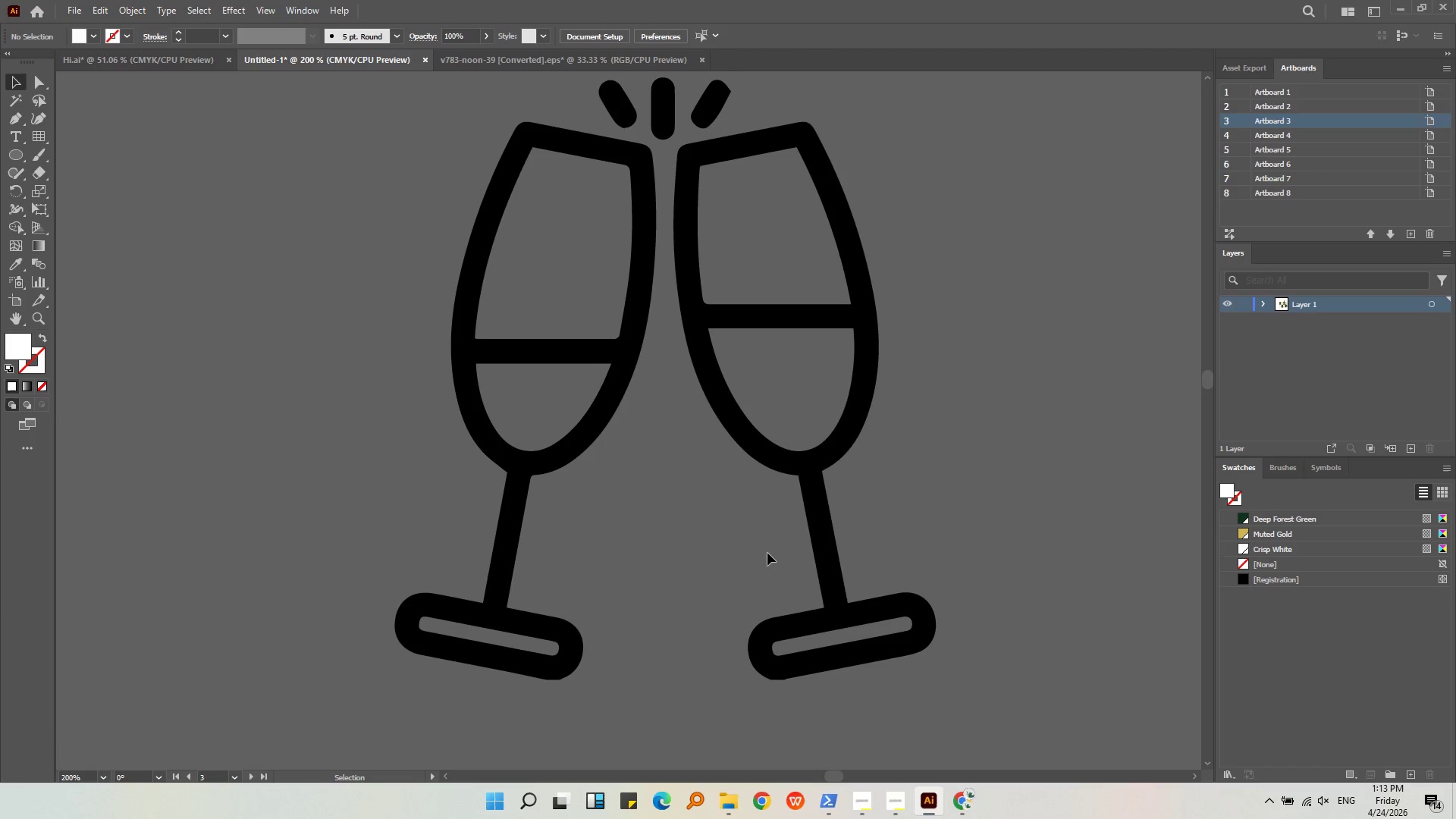 
hold_key(key=AltLeft, duration=0.33)
 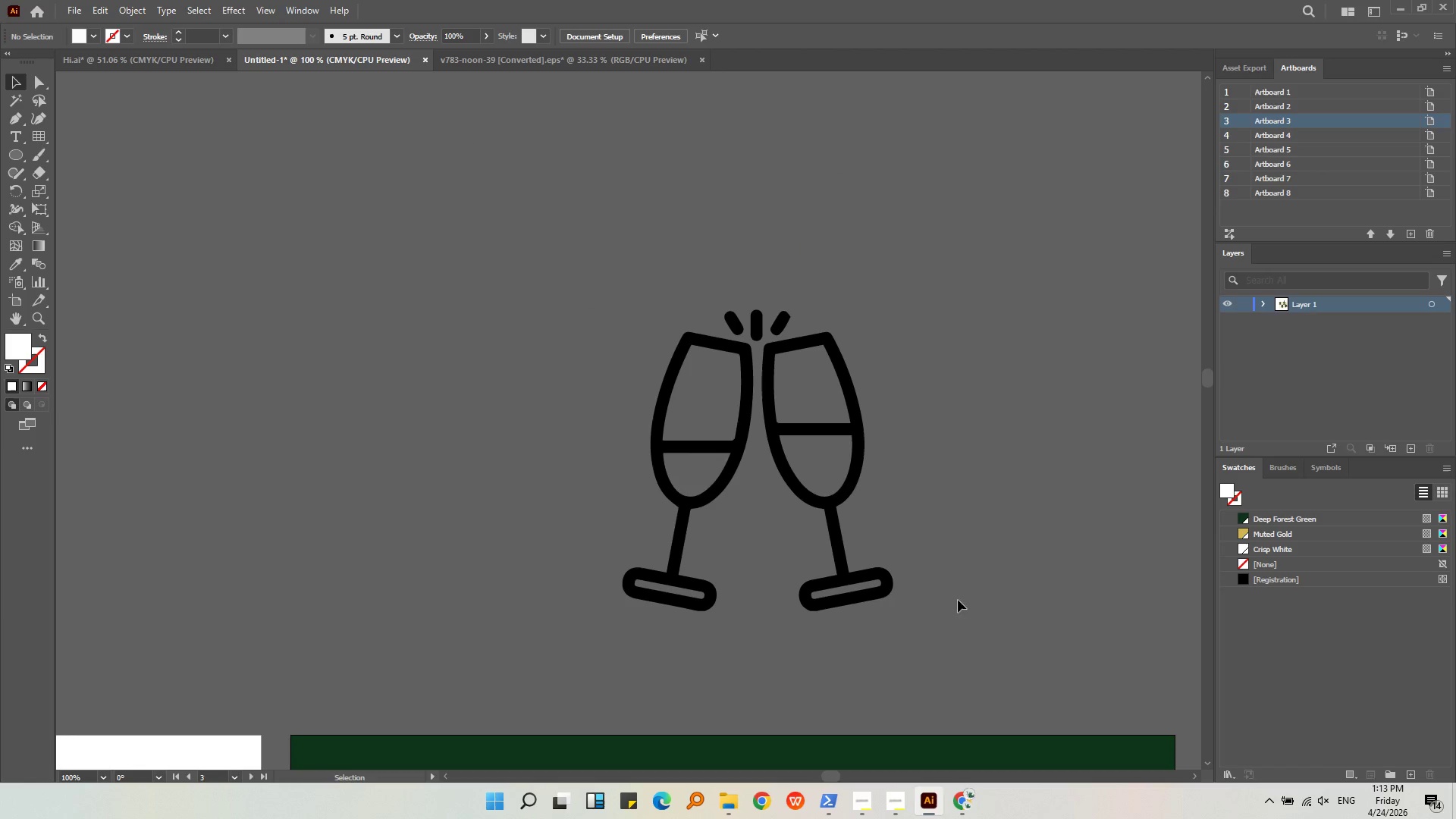 
left_click([997, 482])
 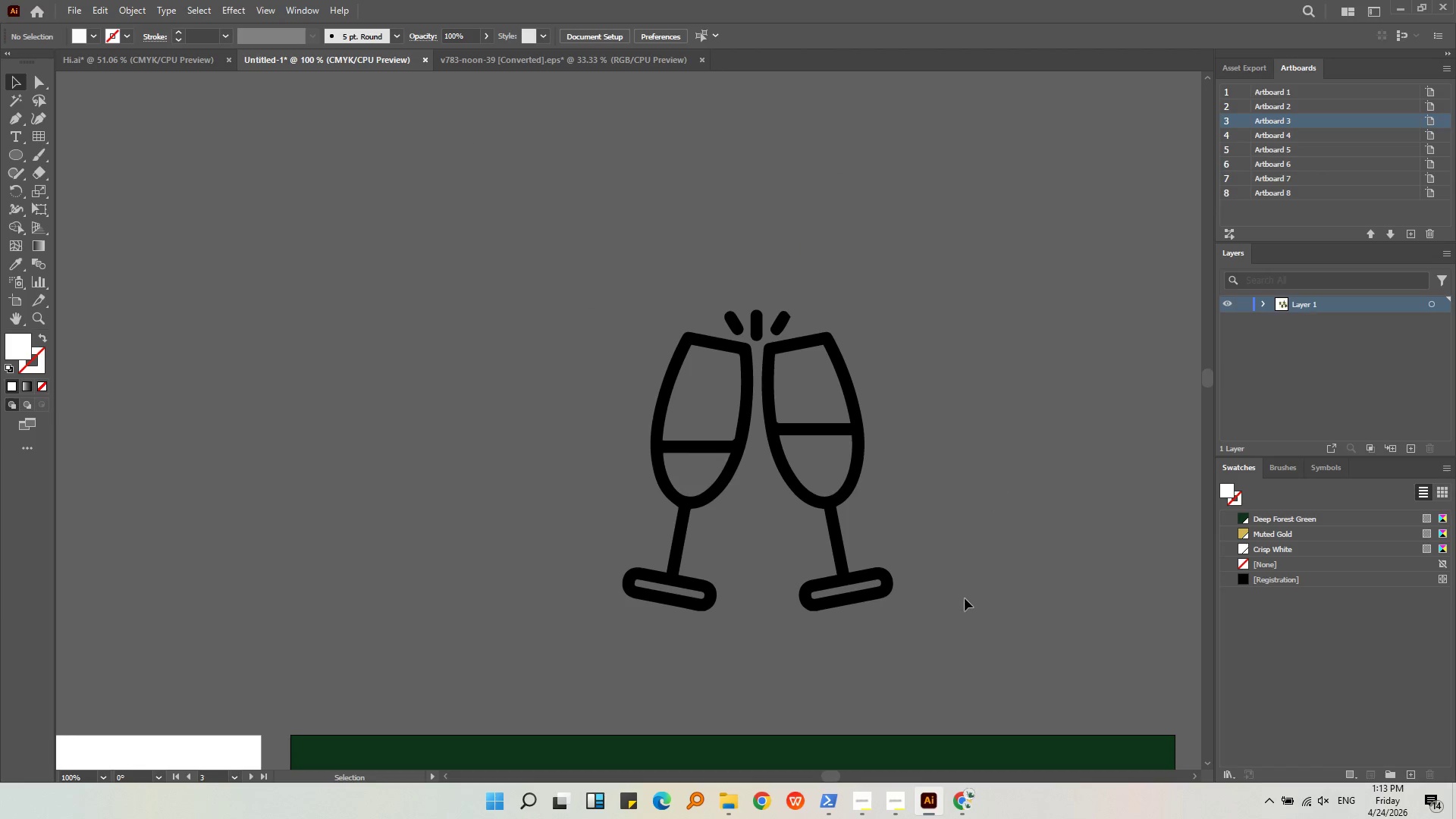 
scroll: coordinate [849, 541], scroll_direction: down, amount: 2.0
 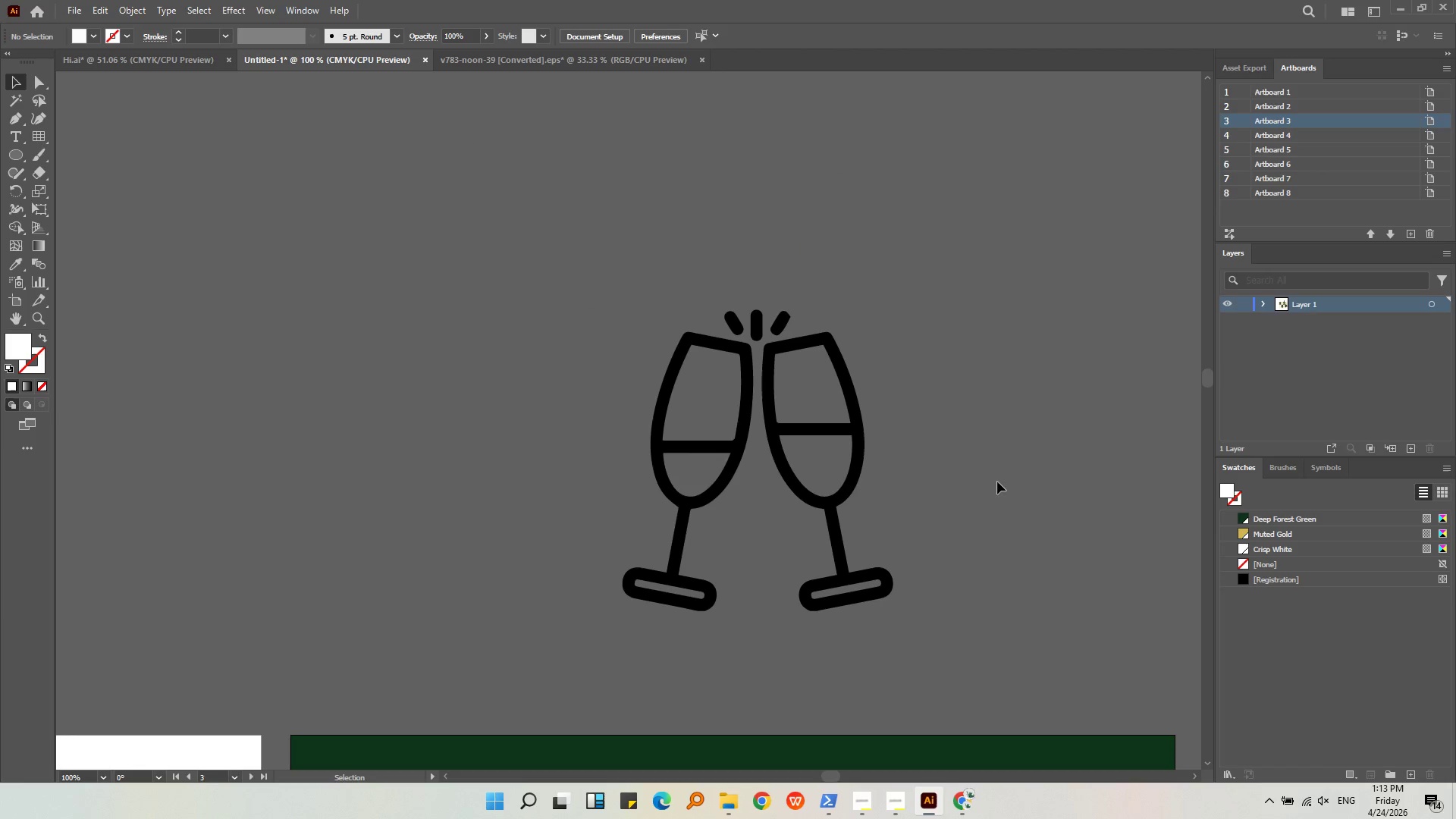 
left_click_drag(start_coordinate=[965, 599], to_coordinate=[397, 163])
 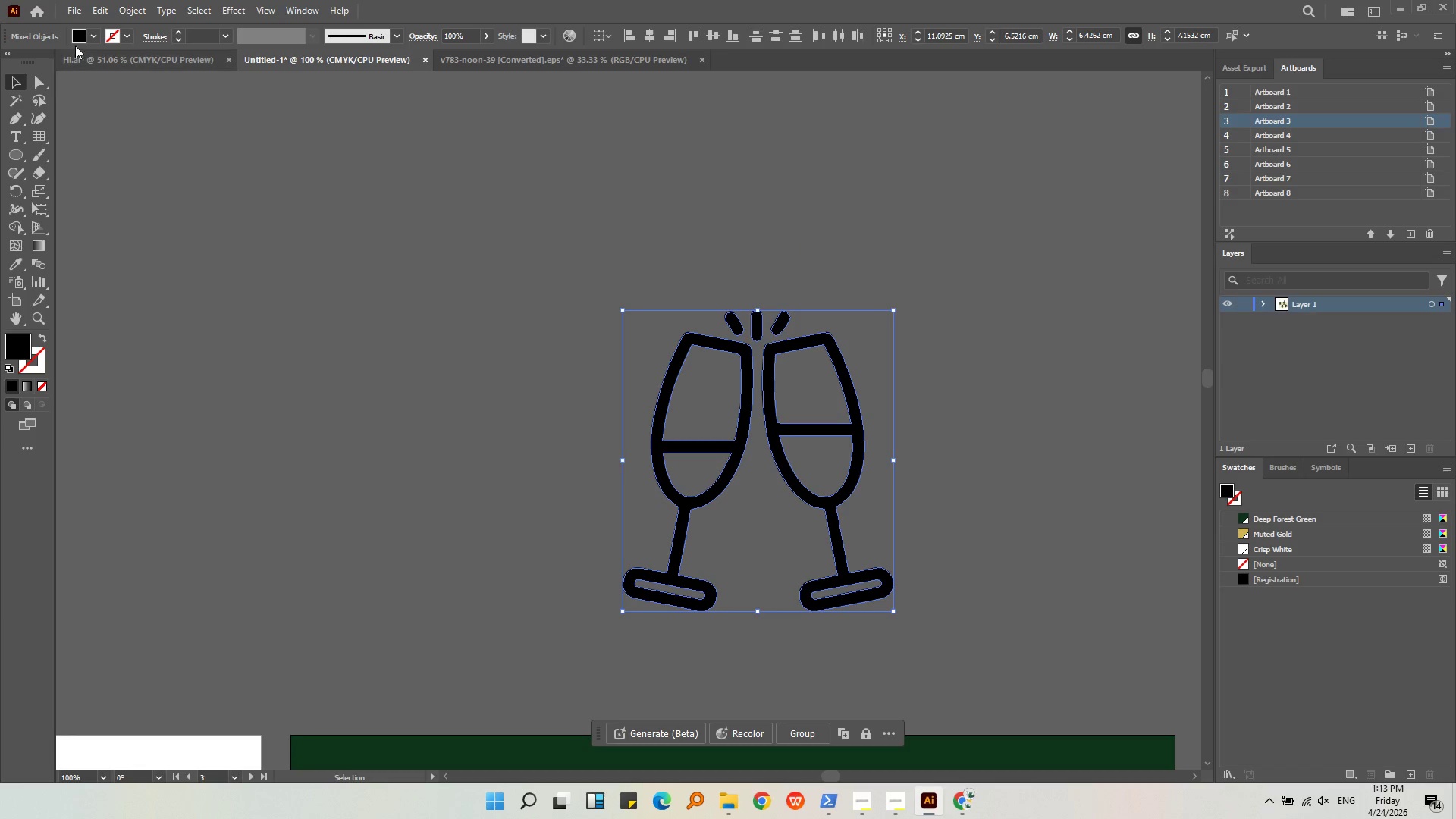 
left_click([90, 37])
 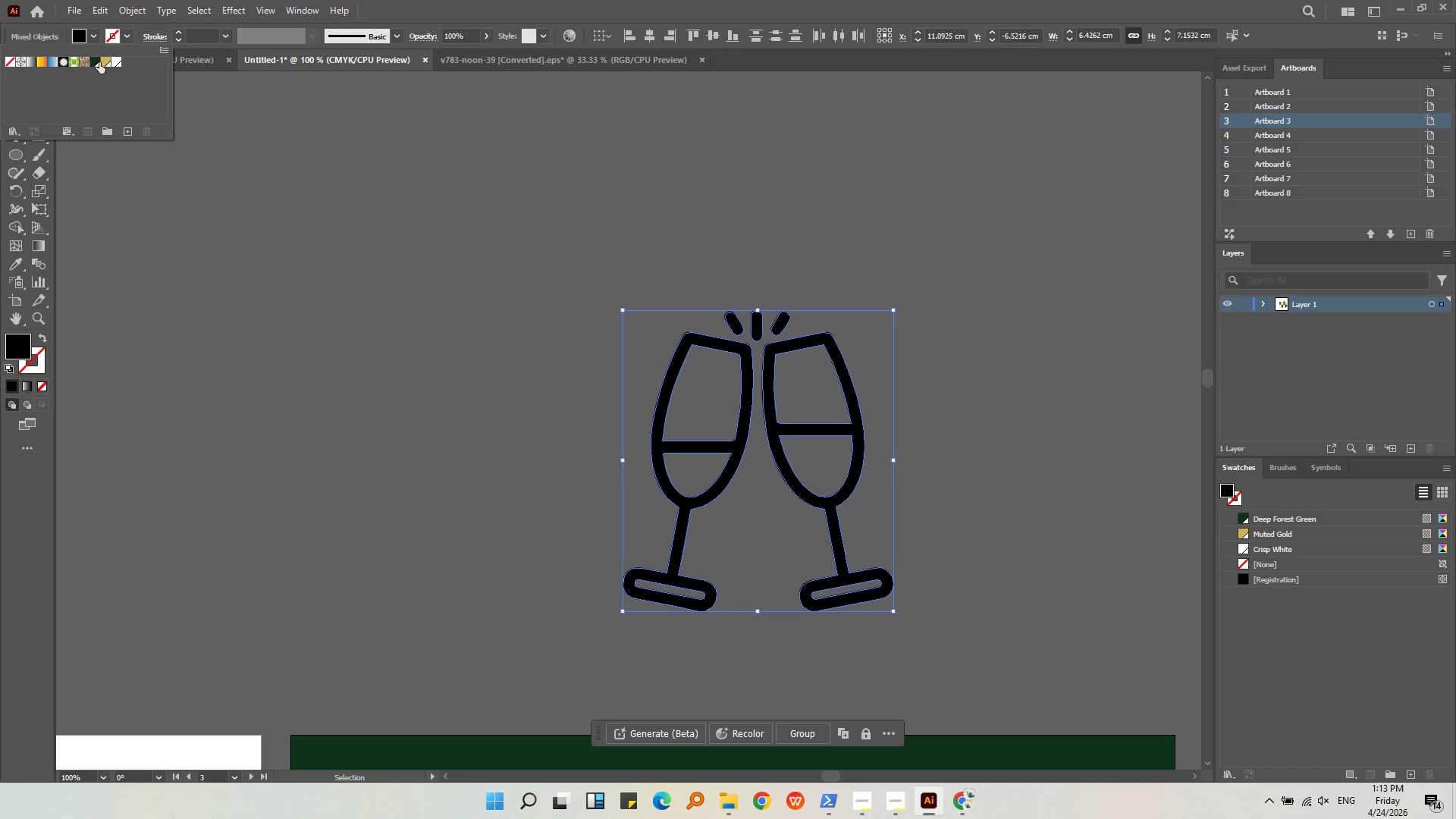 
left_click([104, 65])
 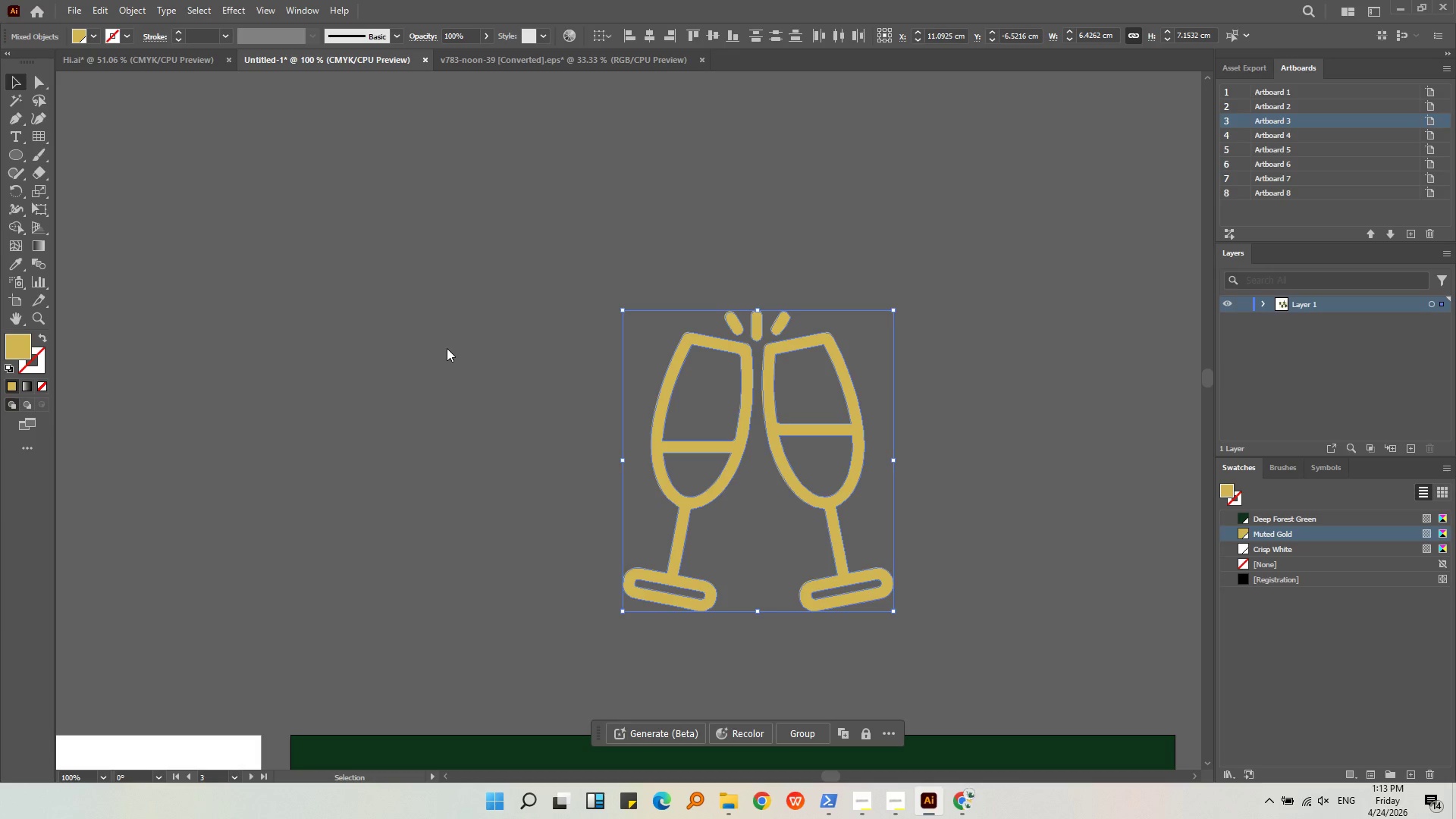 
double_click([446, 348])
 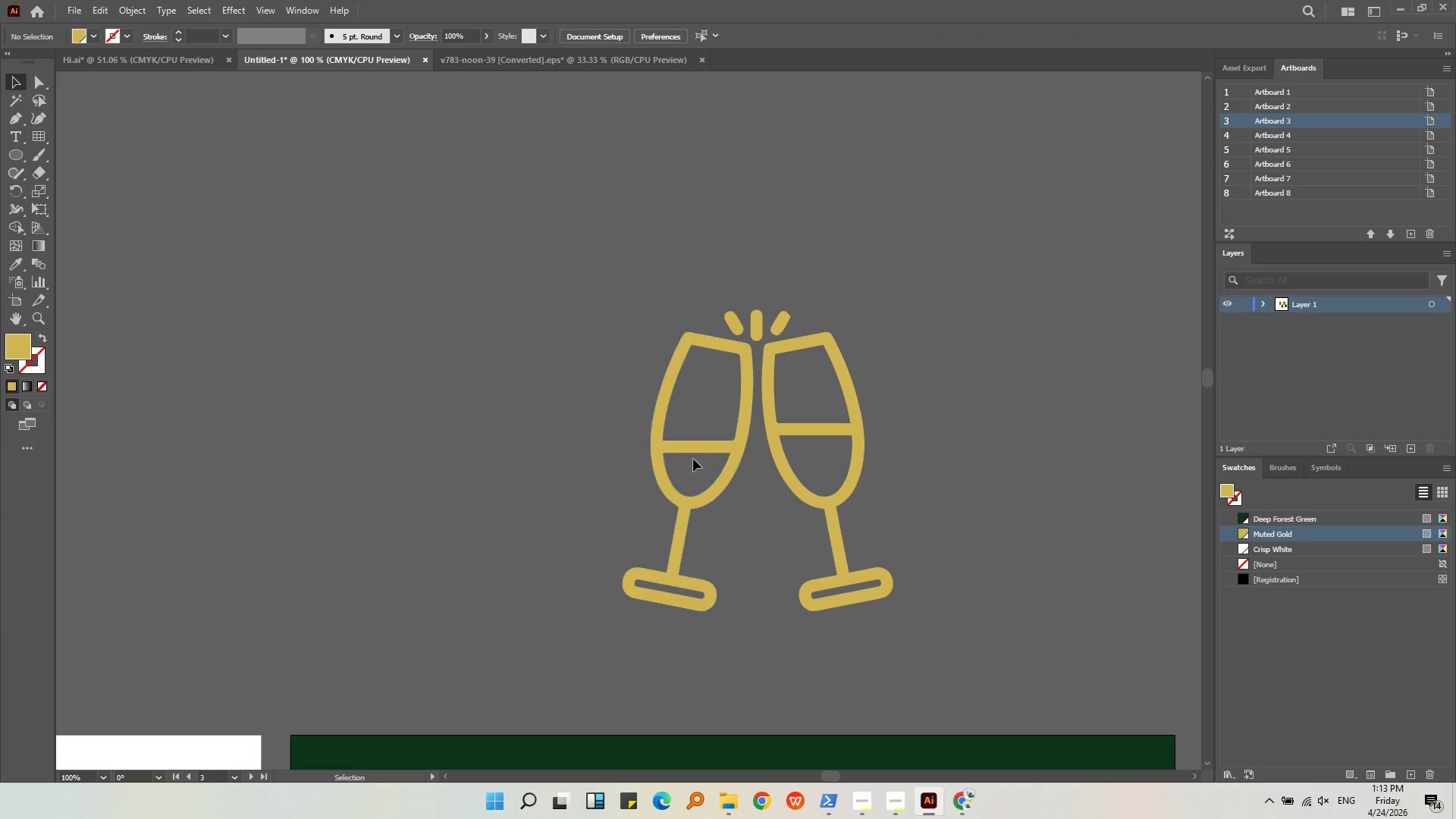 
left_click([688, 451])
 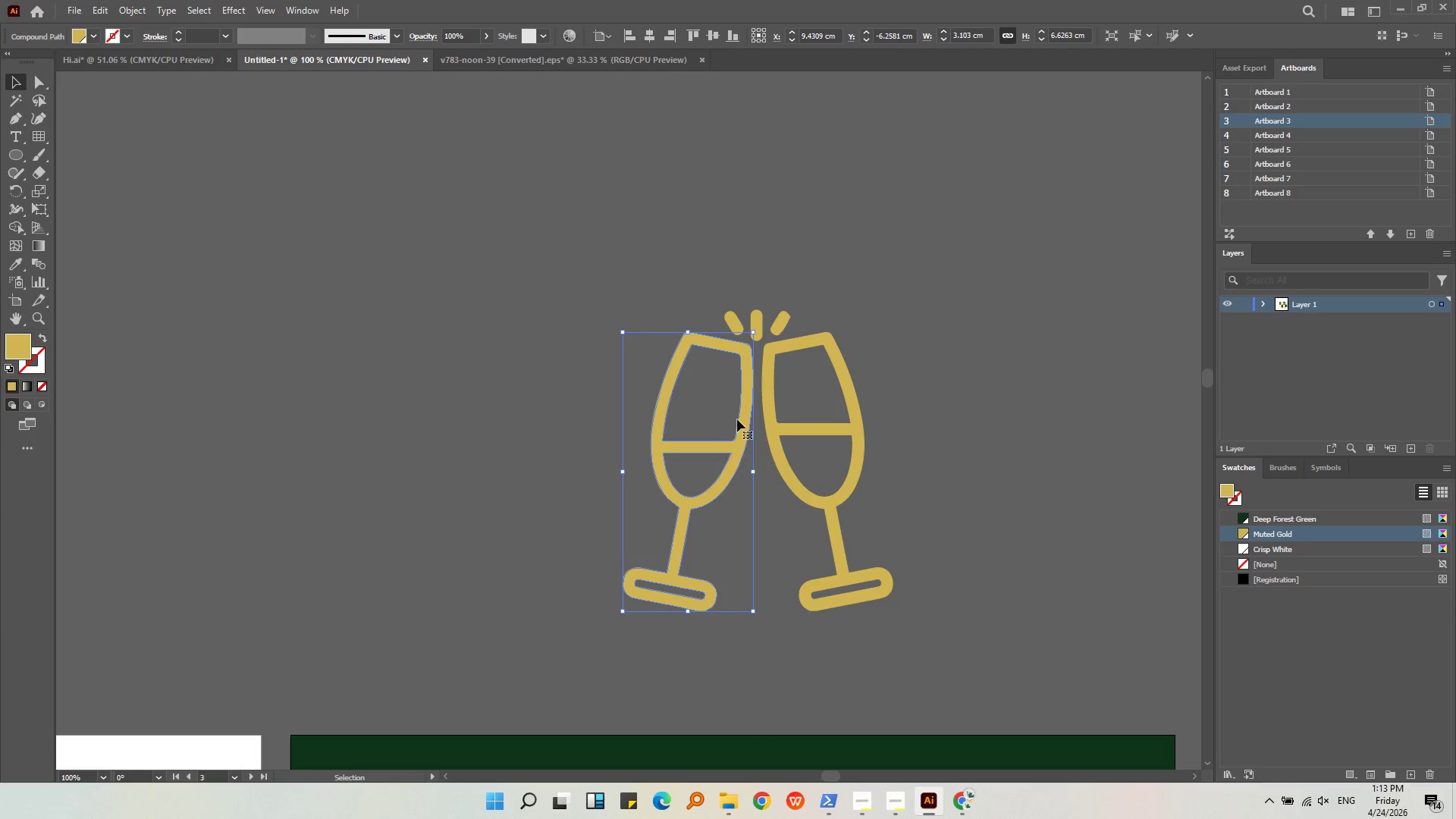 
key(Alt+AltLeft)
 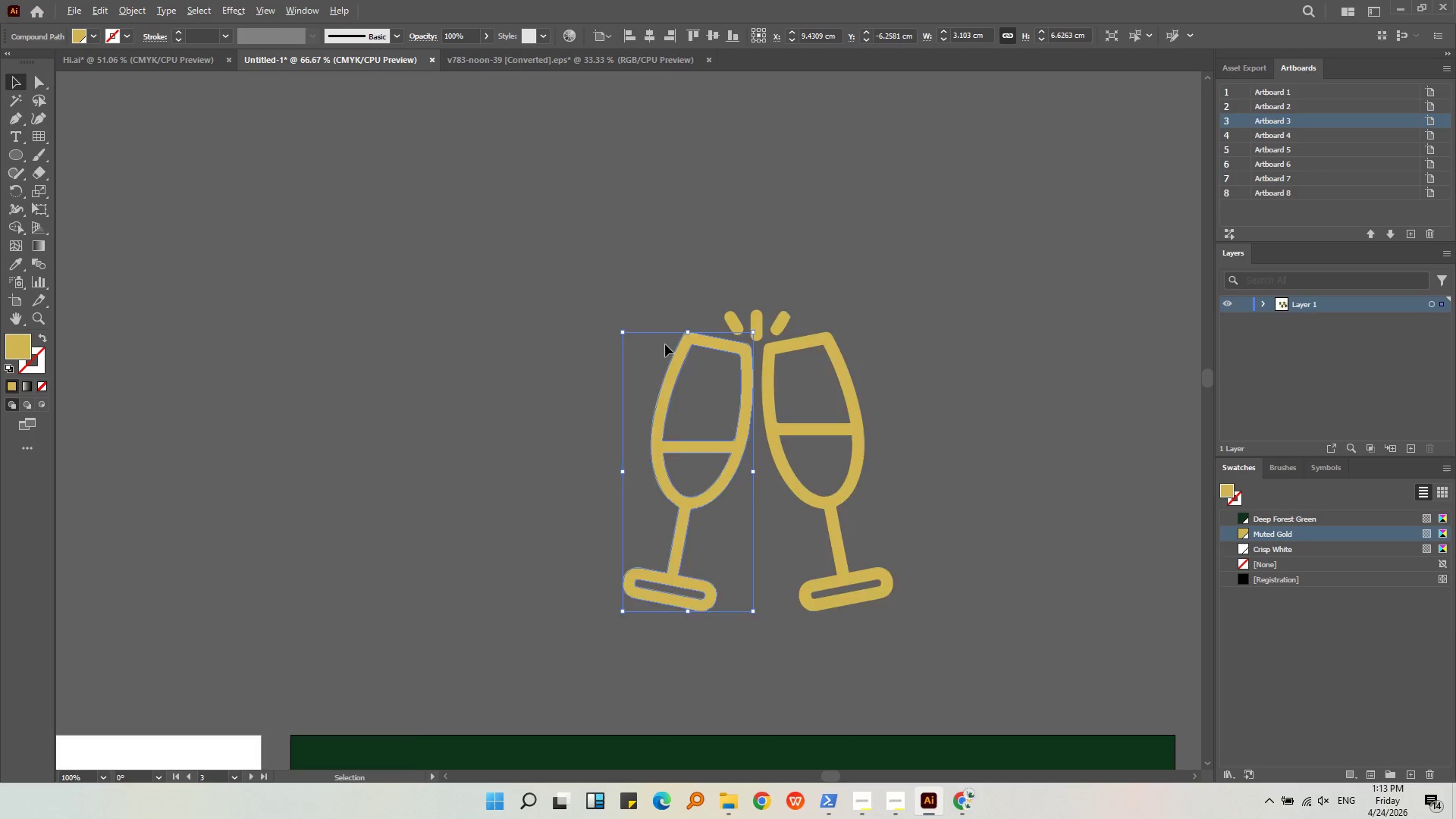 
left_click([817, 429])
 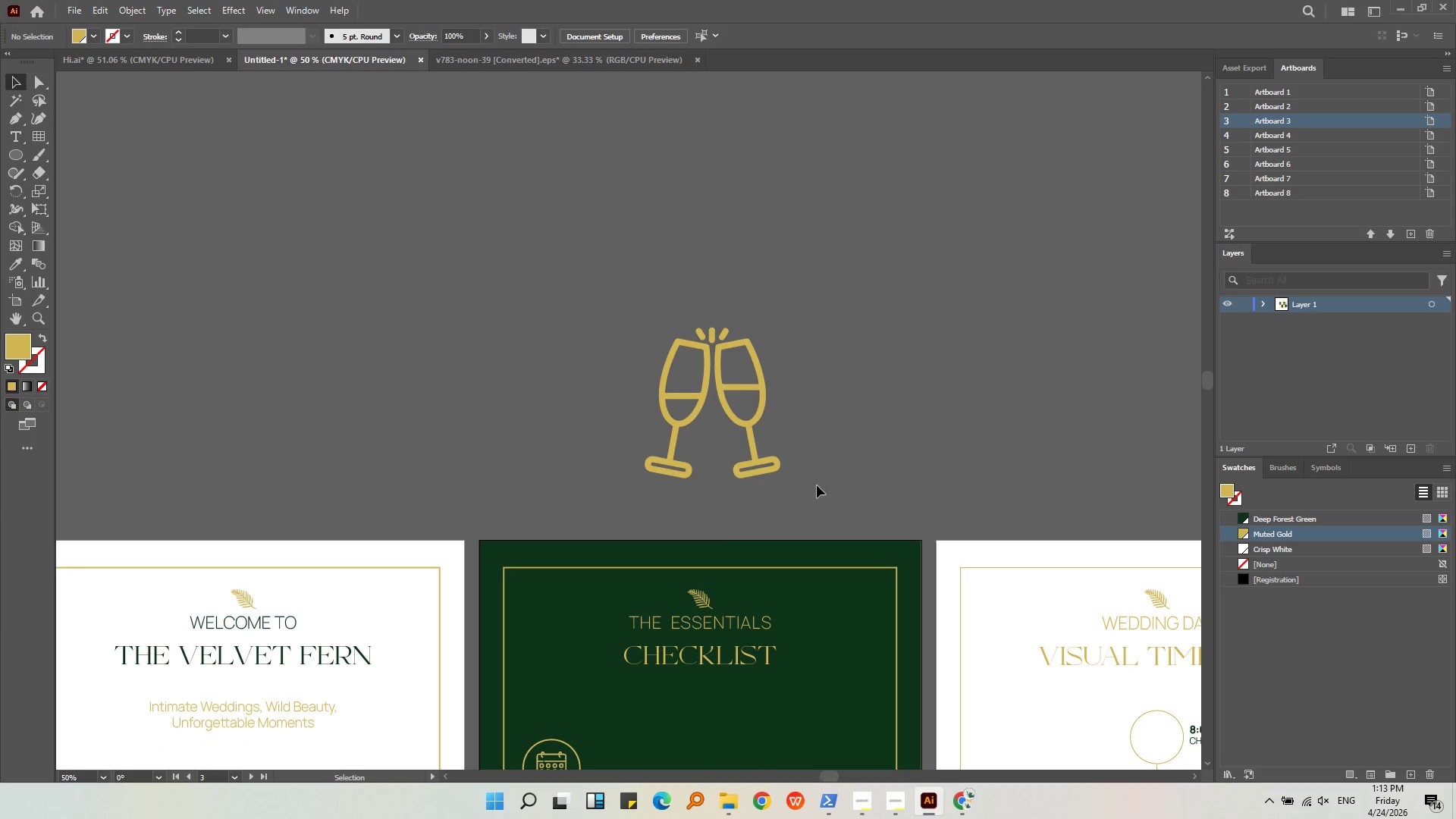 
scroll: coordinate [665, 344], scroll_direction: down, amount: 2.0
 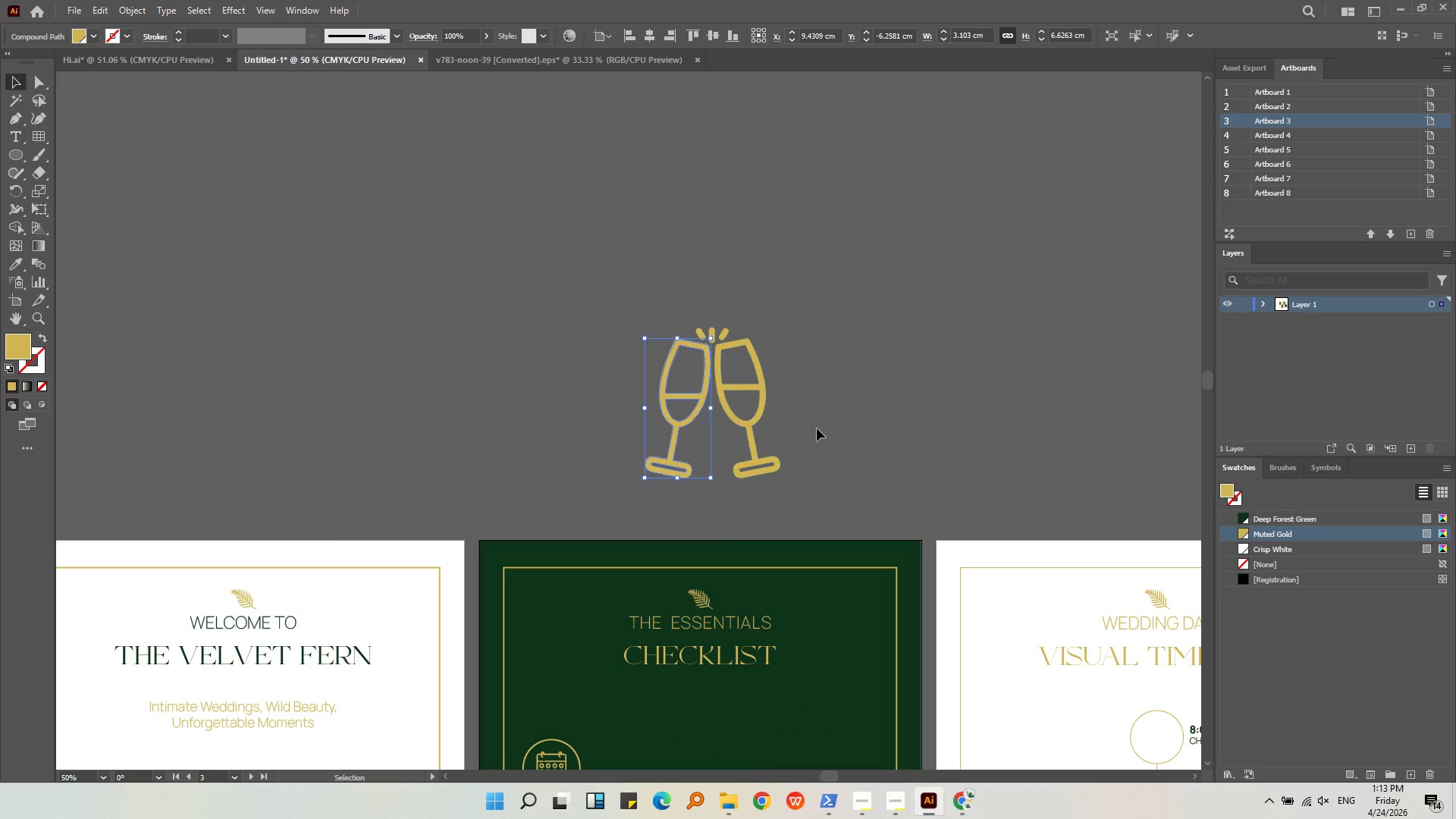 
left_click_drag(start_coordinate=[817, 485], to_coordinate=[580, 282])
 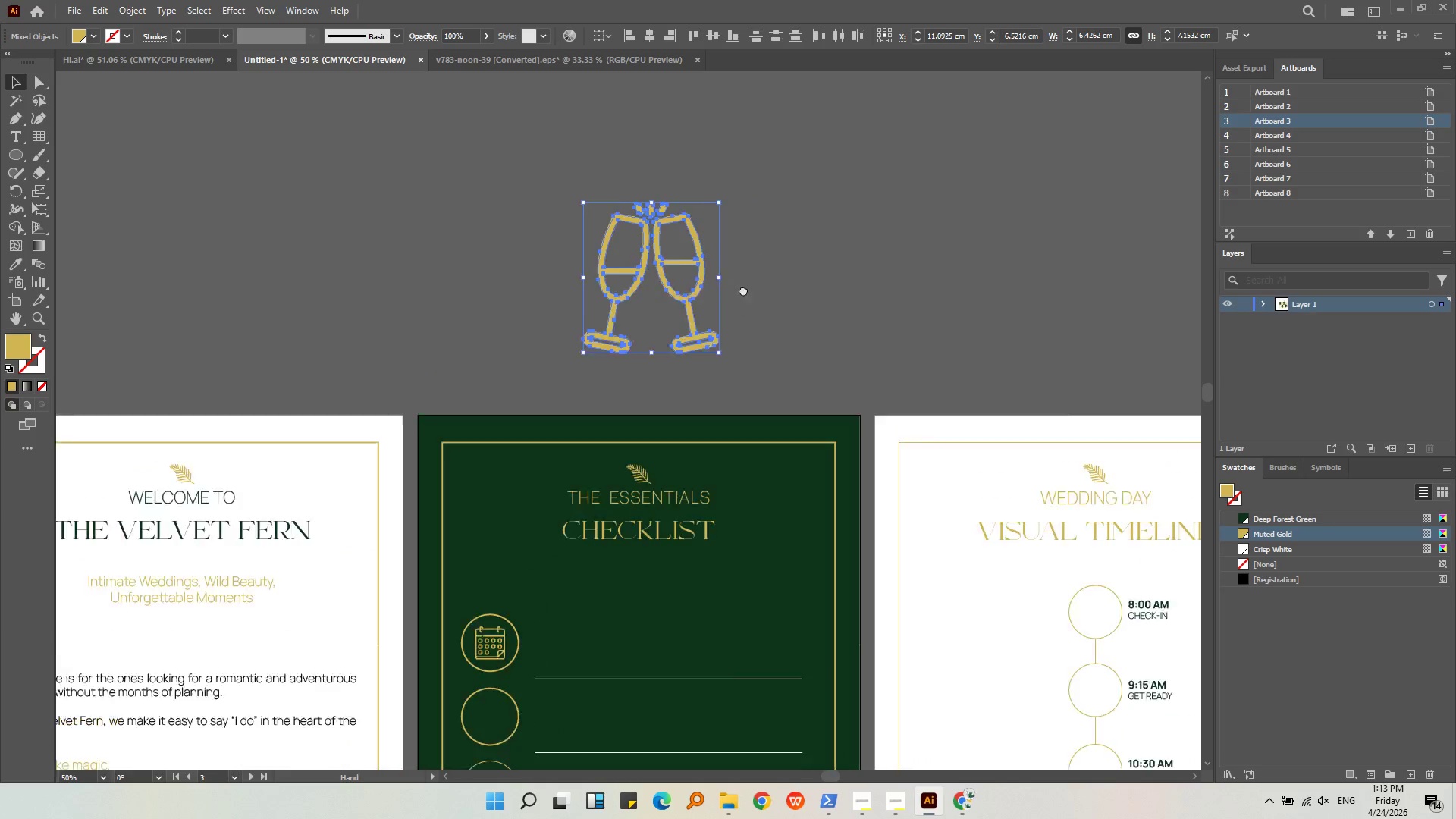 
hold_key(key=ShiftLeft, duration=1.5)
left_click_drag(start_coordinate=[706, 220], to_coordinate=[682, 273])
 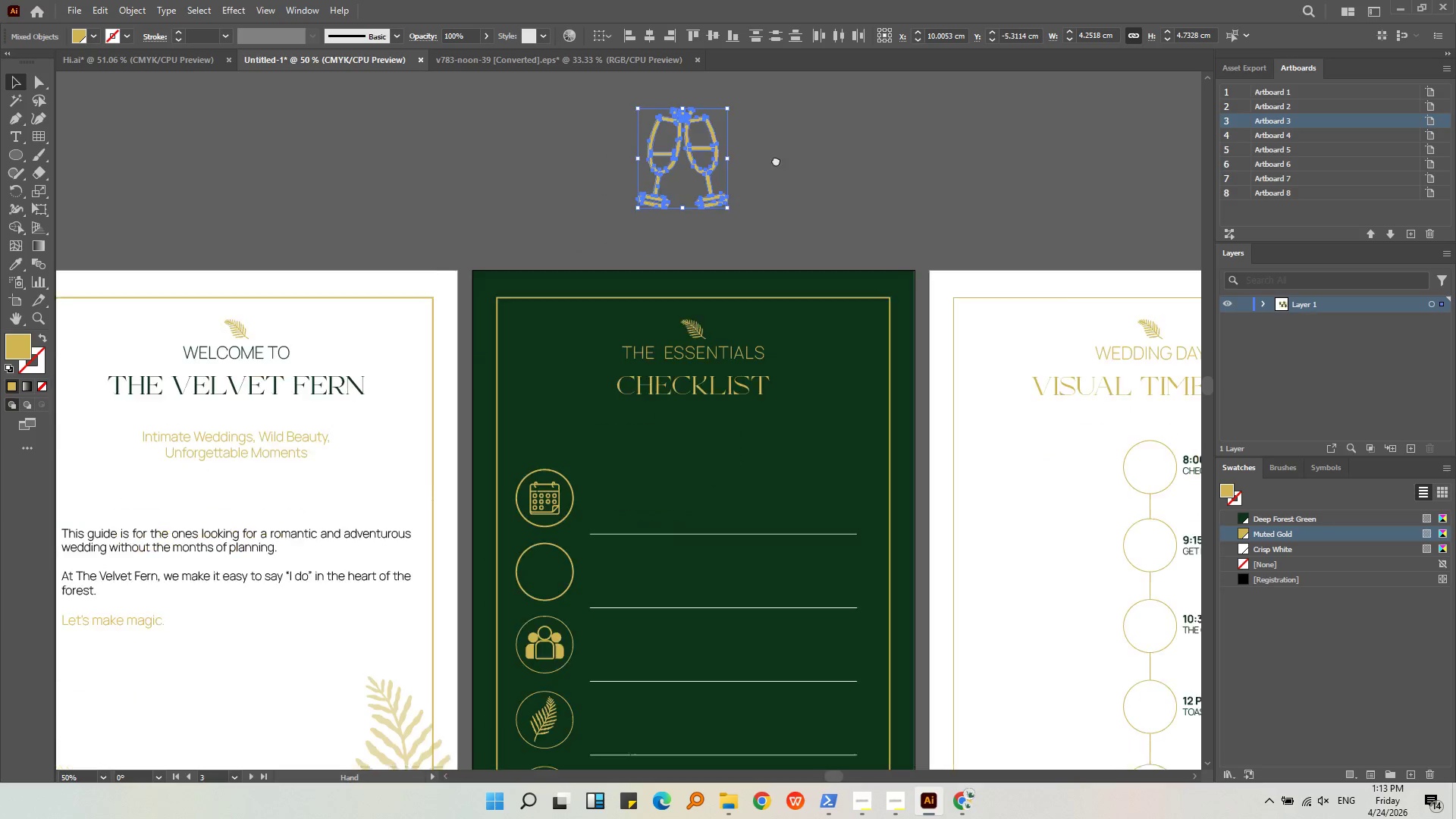 
key(Alt+AltLeft)
 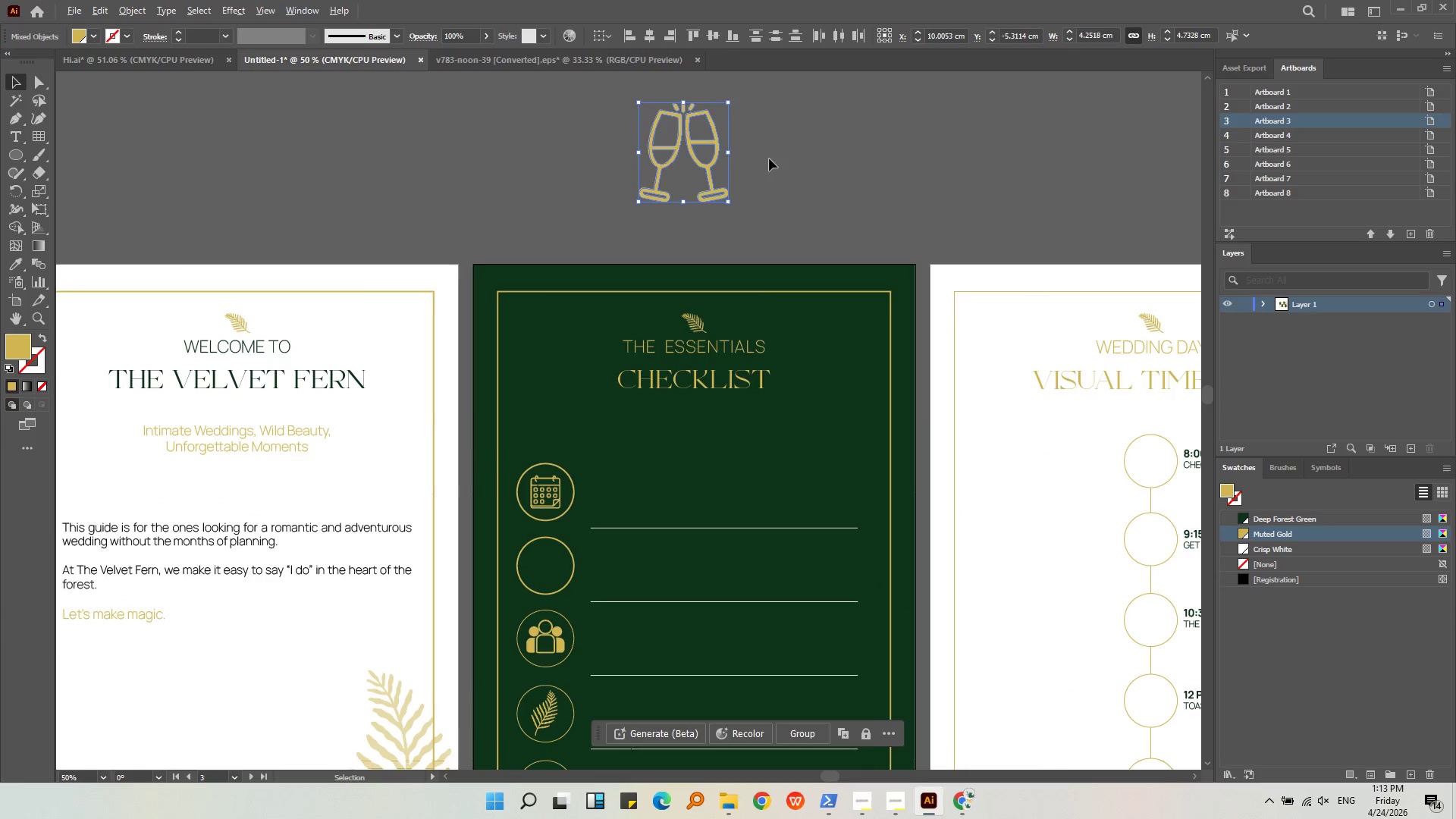 
scroll: coordinate [765, 159], scroll_direction: down, amount: 2.0
 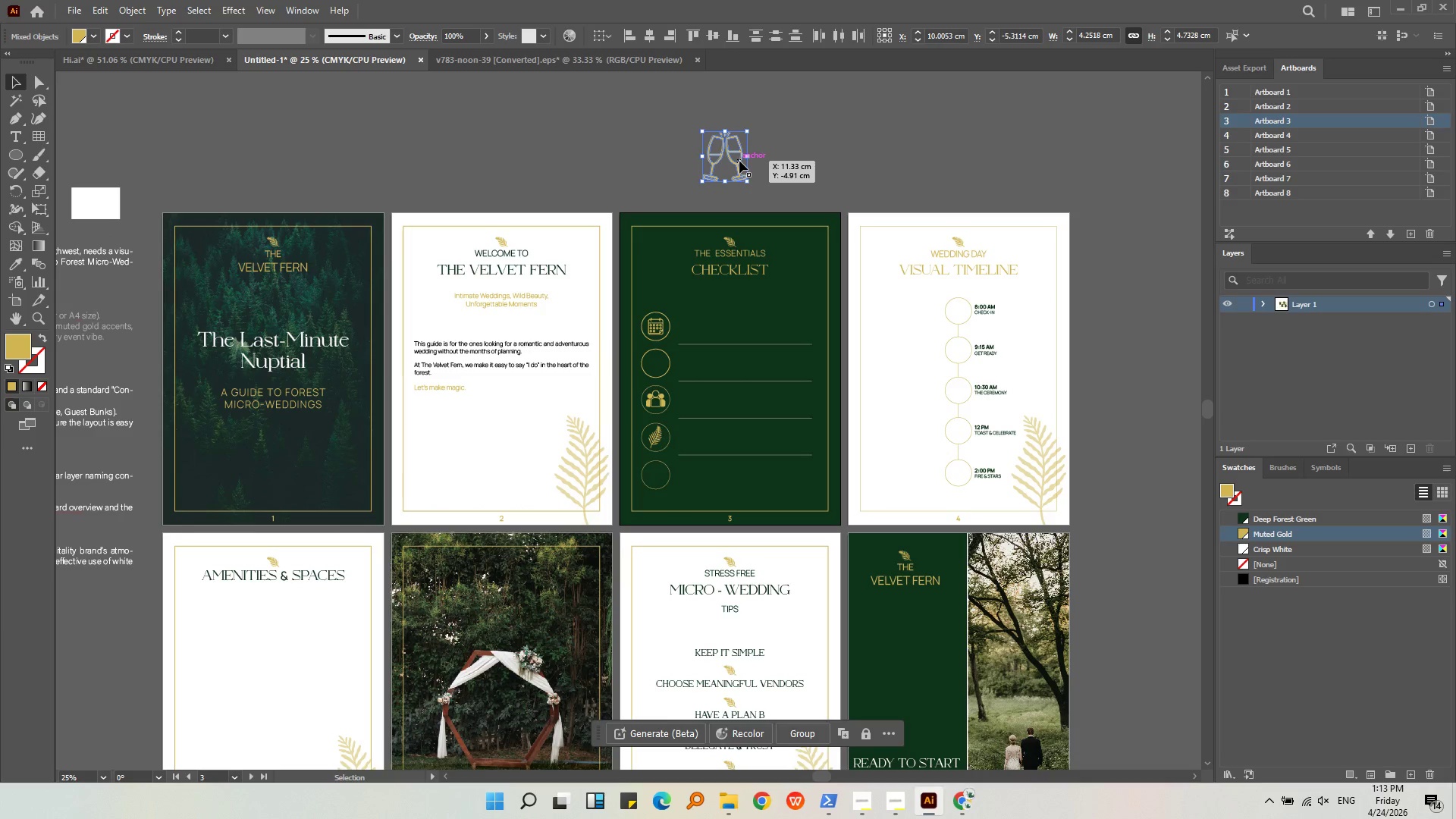 
key(Control+G)
 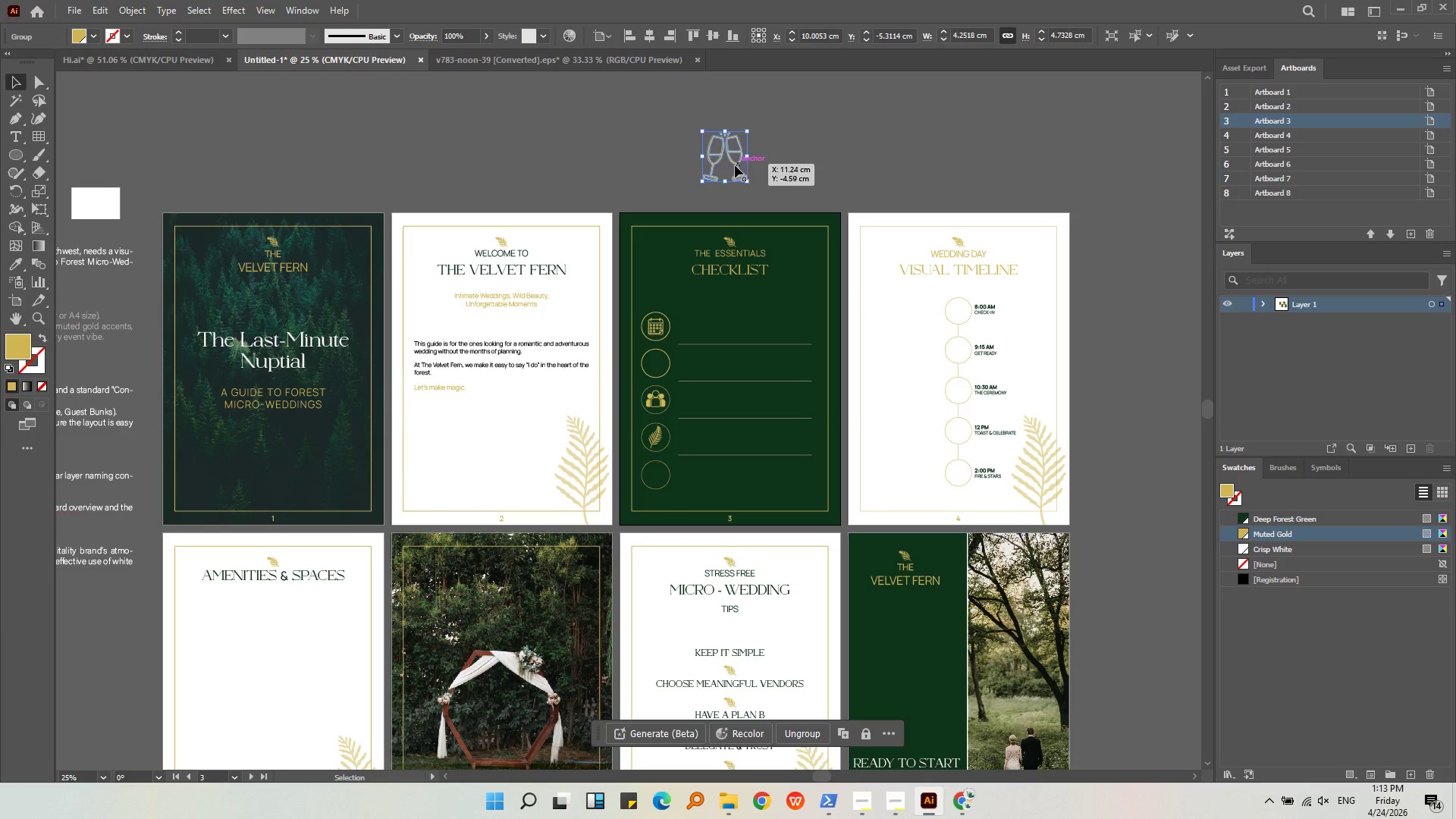 
left_click_drag(start_coordinate=[732, 165], to_coordinate=[669, 490])
 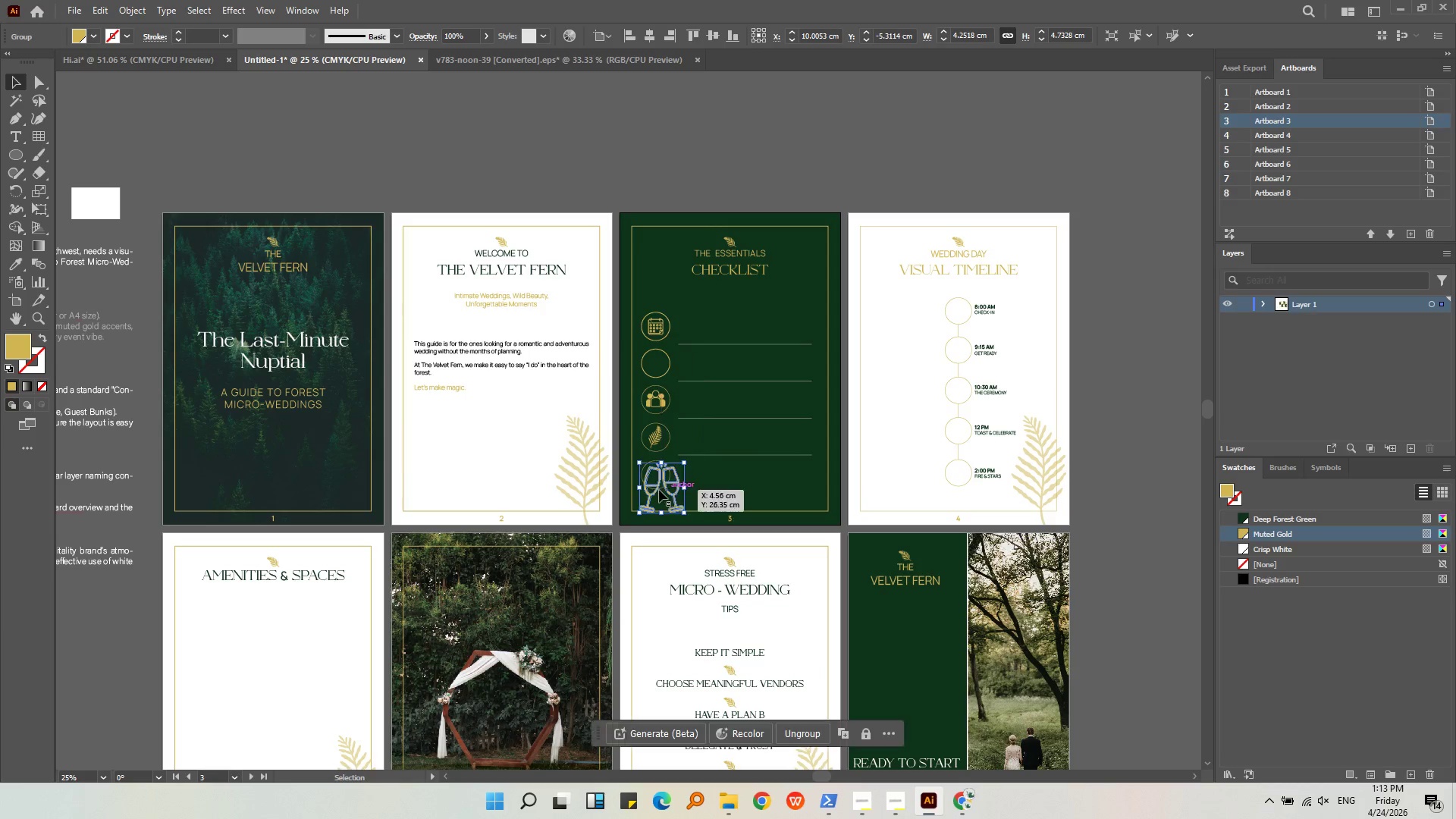 
hold_key(key=AltLeft, duration=0.89)
scroll: coordinate [669, 513], scroll_direction: up, amount: 5.0
 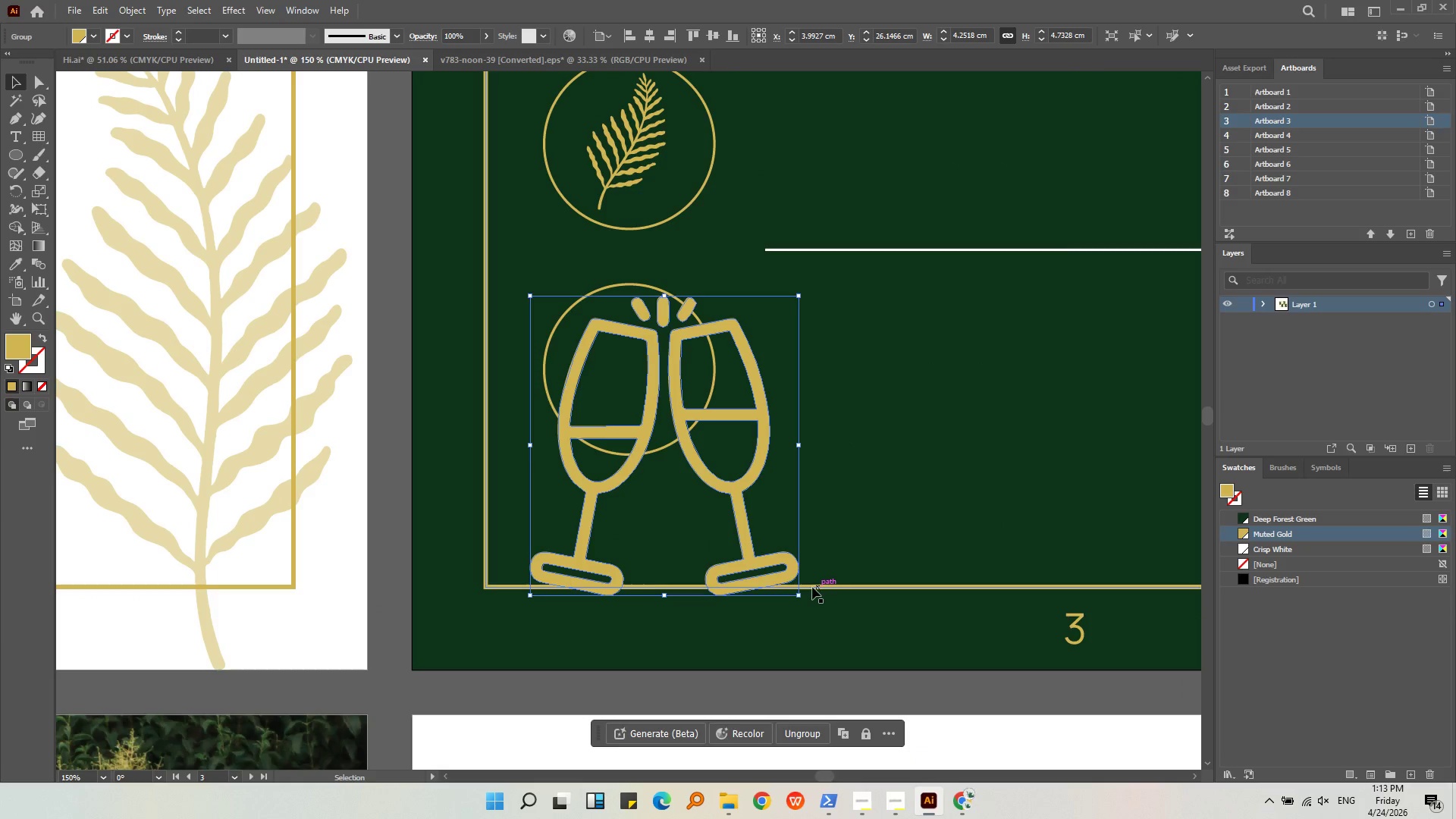 
hold_key(key=ShiftLeft, duration=1.39)
left_click_drag(start_coordinate=[798, 595], to_coordinate=[767, 379])
 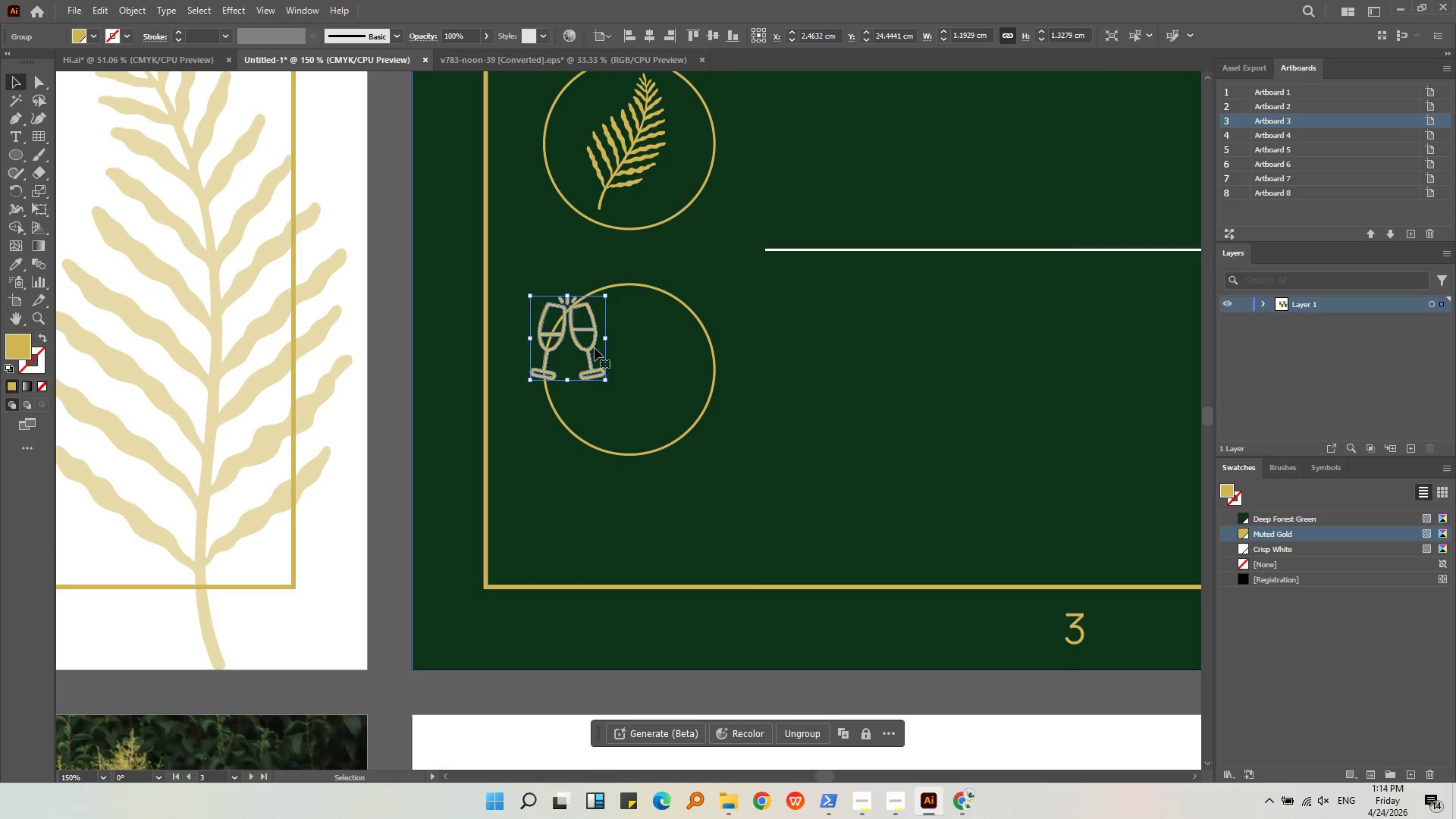 
left_click_drag(start_coordinate=[591, 347], to_coordinate=[639, 367])
 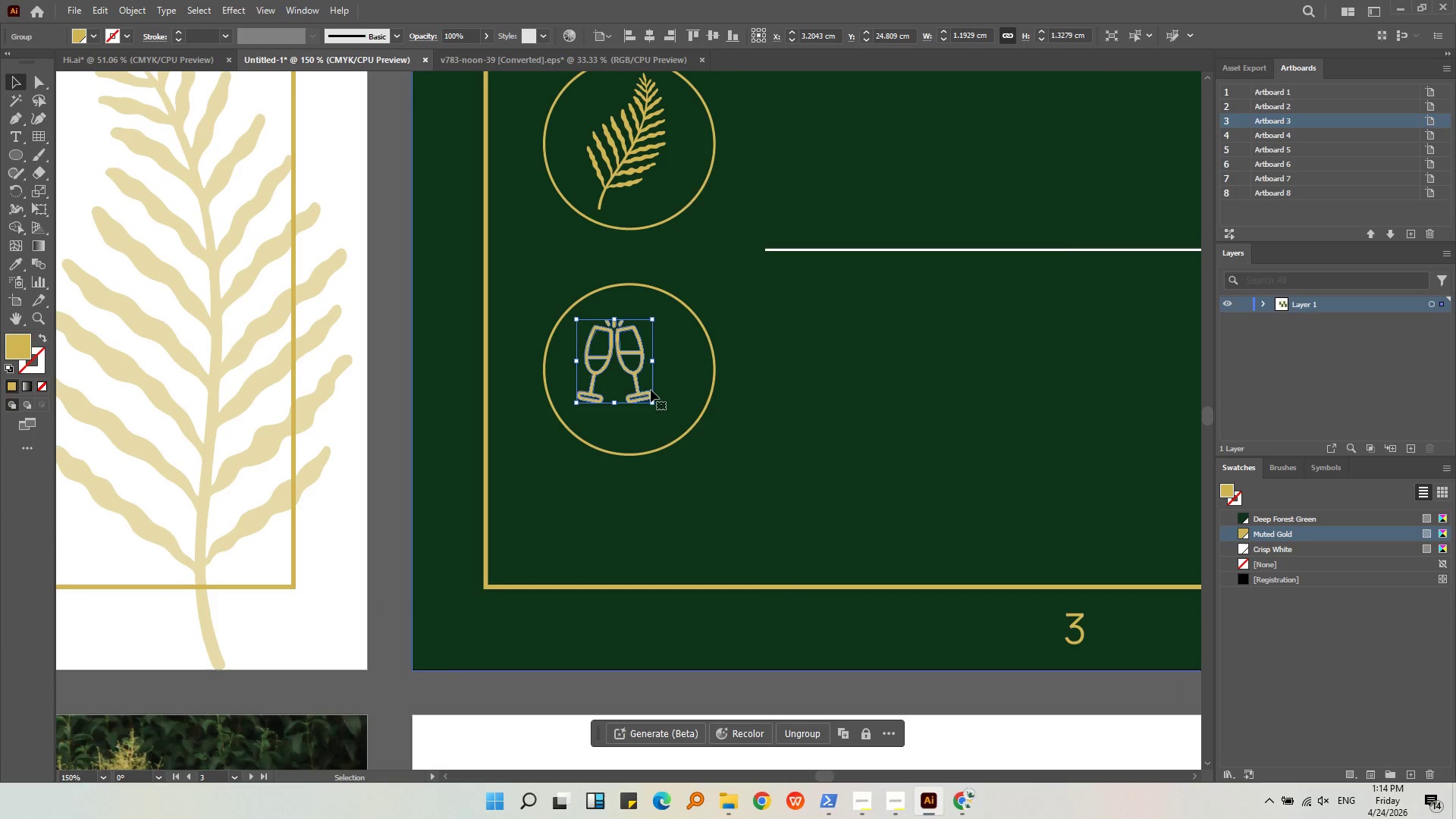 
hold_key(key=ShiftLeft, duration=0.98)
left_click_drag(start_coordinate=[650, 400], to_coordinate=[677, 435])
 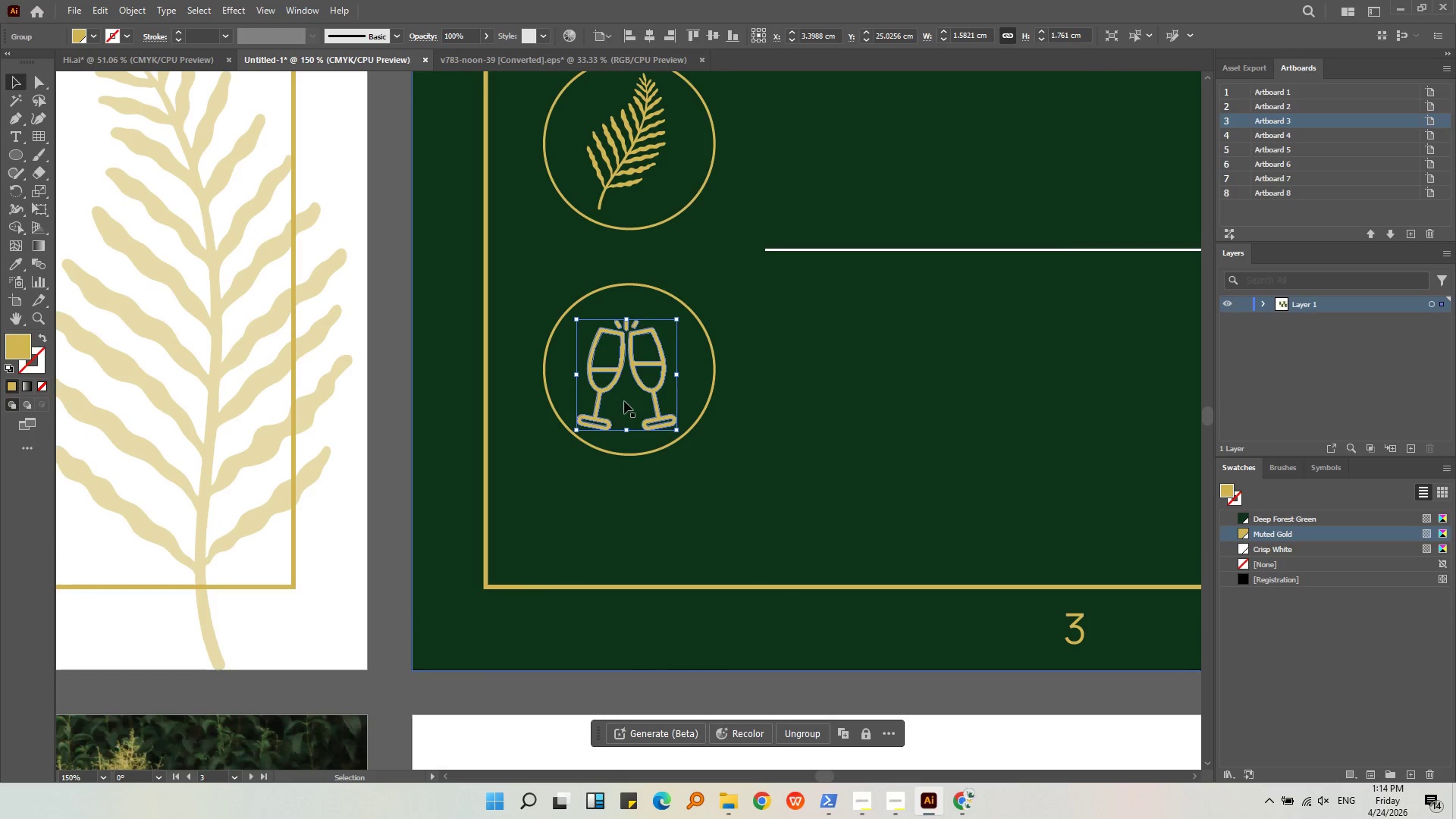 
key(Alt+AltLeft)
 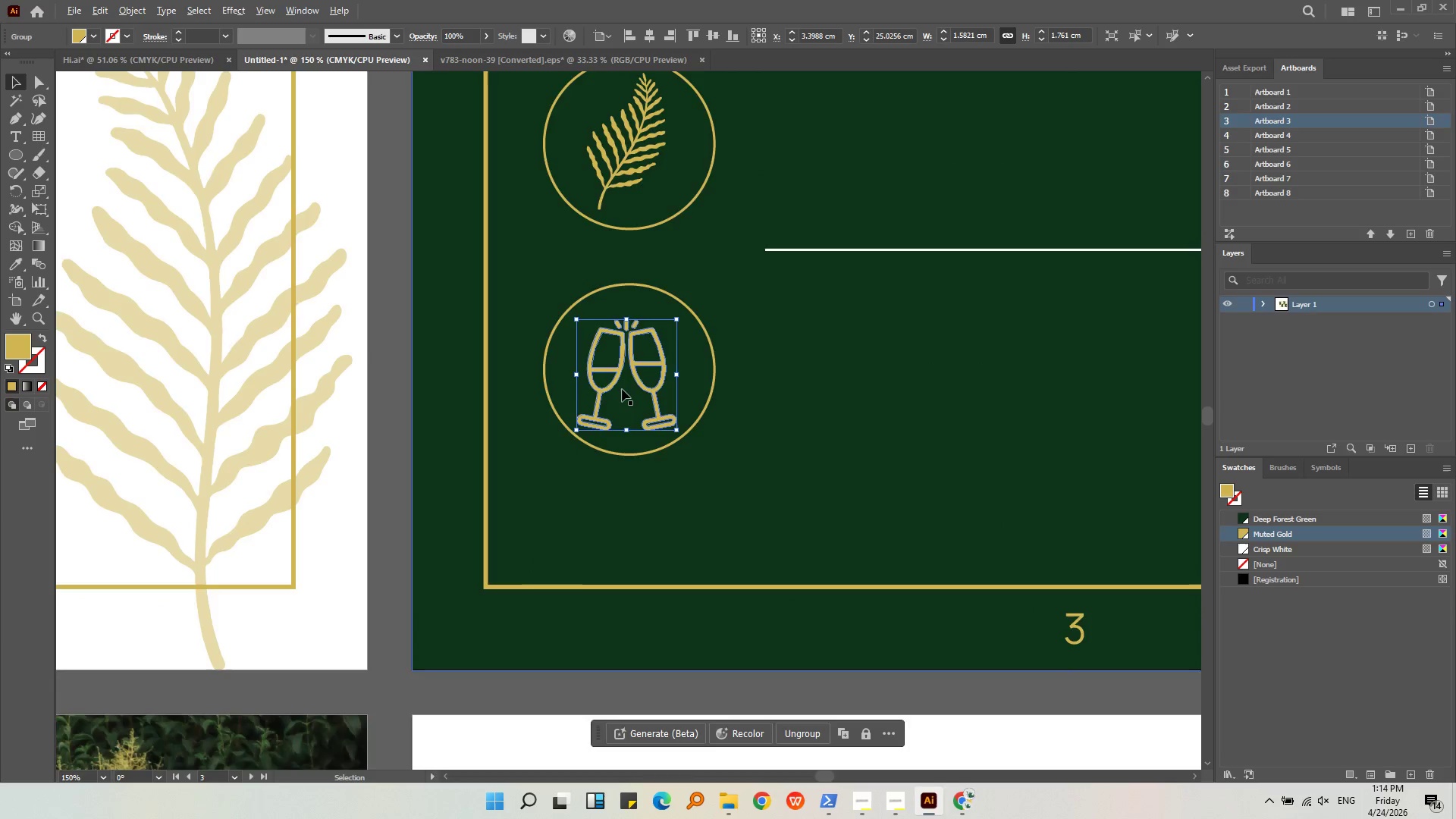 
scroll: coordinate [622, 385], scroll_direction: up, amount: 2.0
 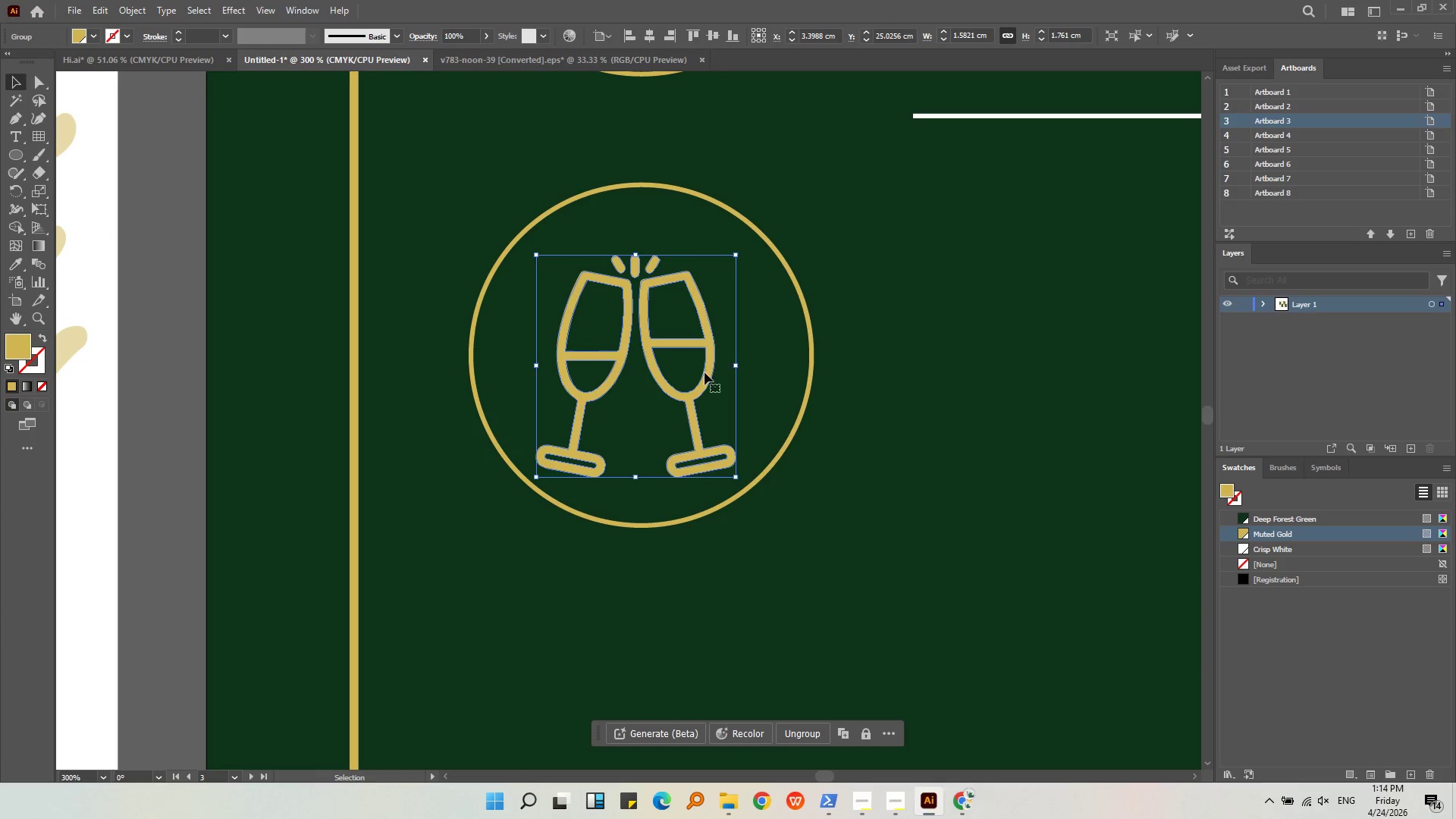 
left_click_drag(start_coordinate=[704, 372], to_coordinate=[715, 371])
 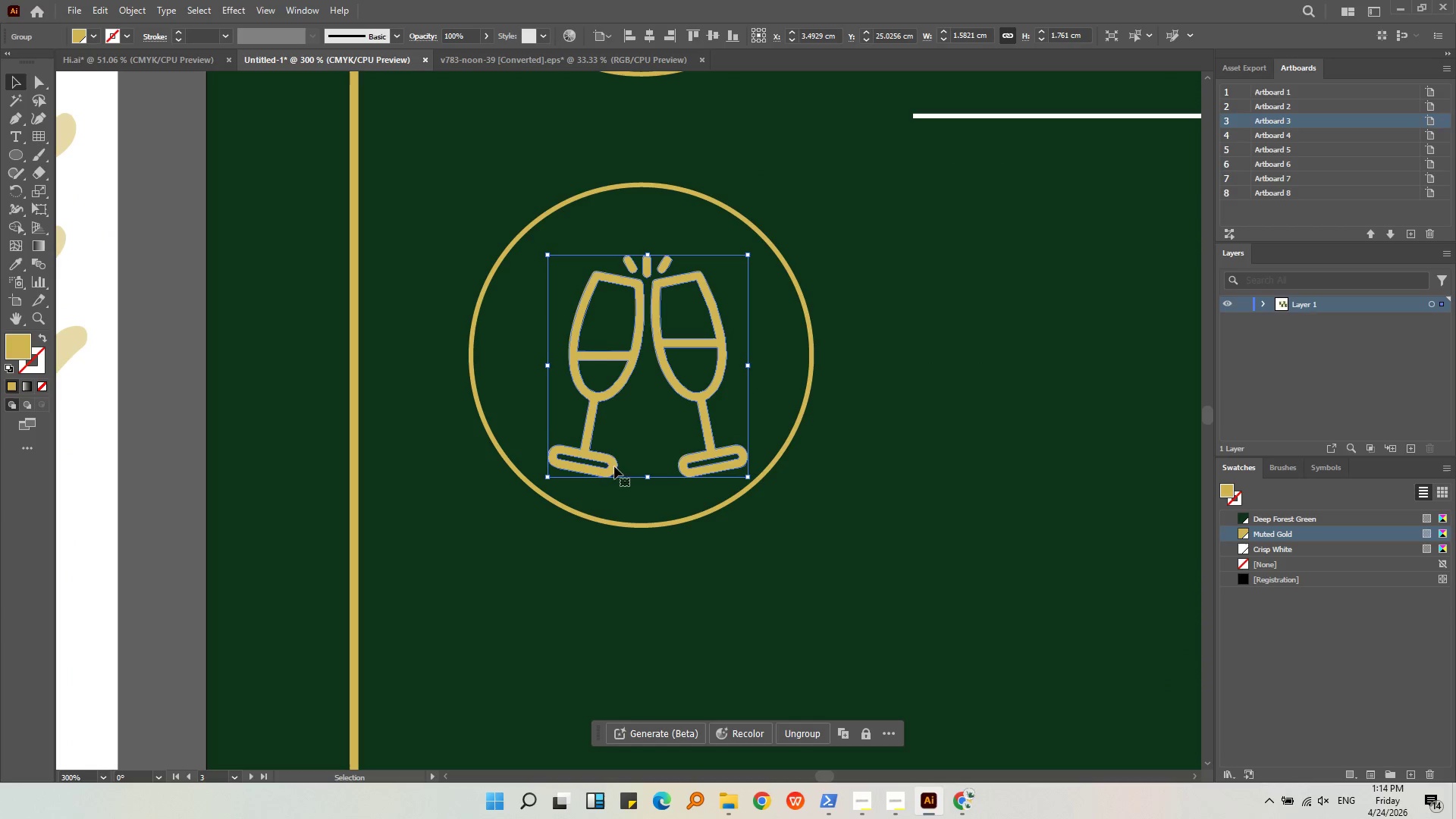 
hold_key(key=ShiftLeft, duration=0.73)
left_click([795, 287])
 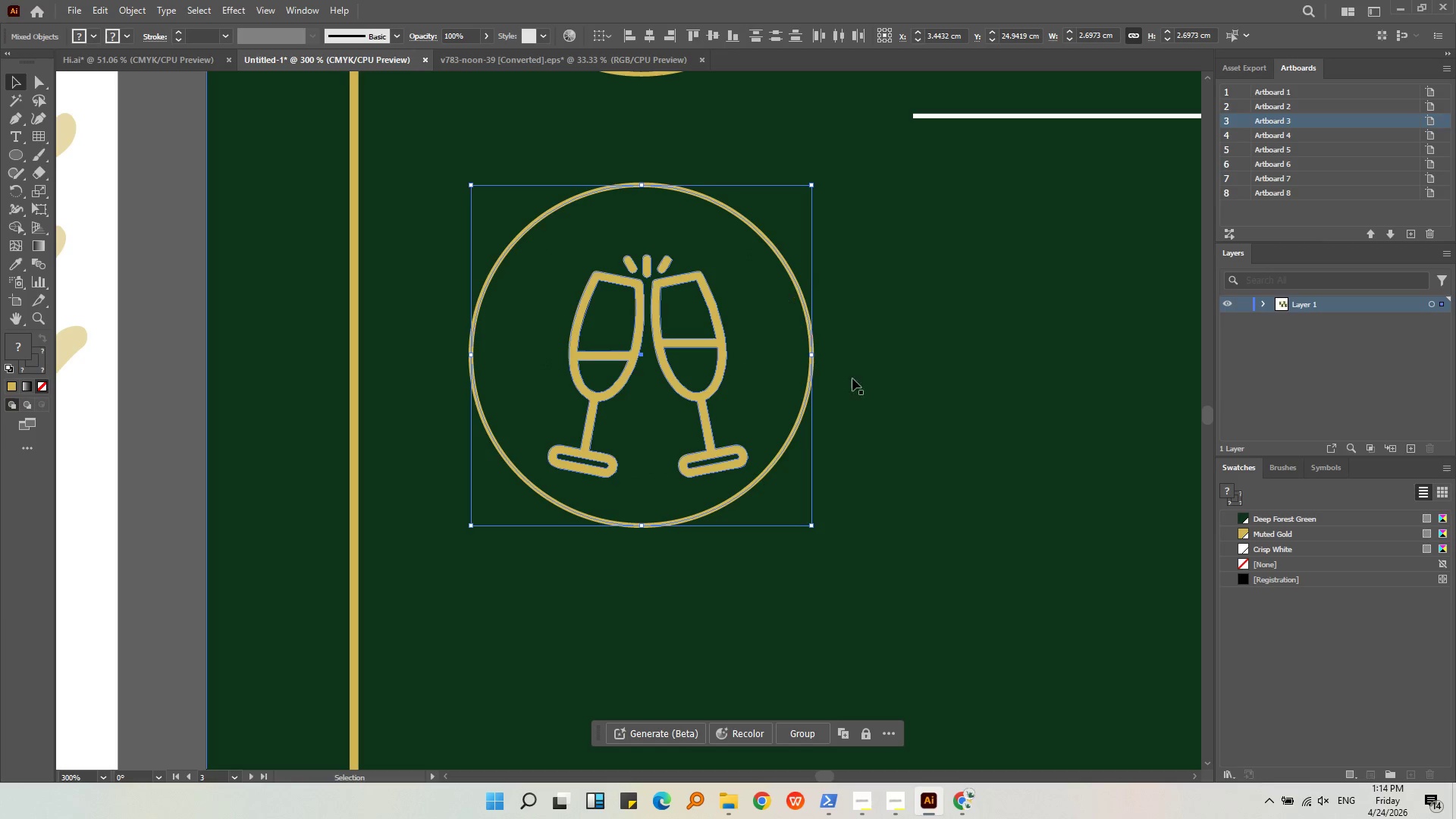 
left_click([881, 387])
 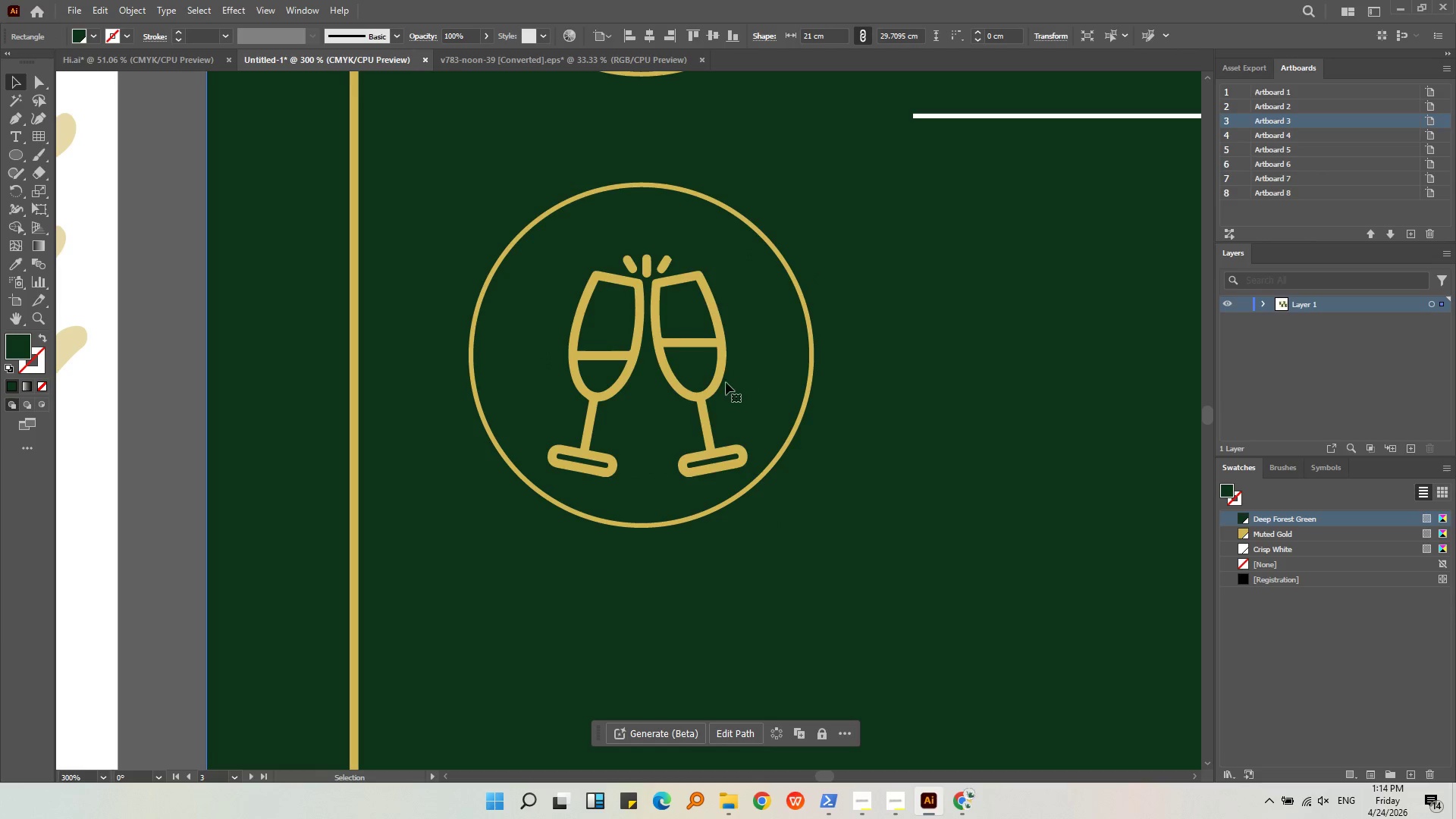 
left_click_drag(start_coordinate=[718, 380], to_coordinate=[712, 380])
 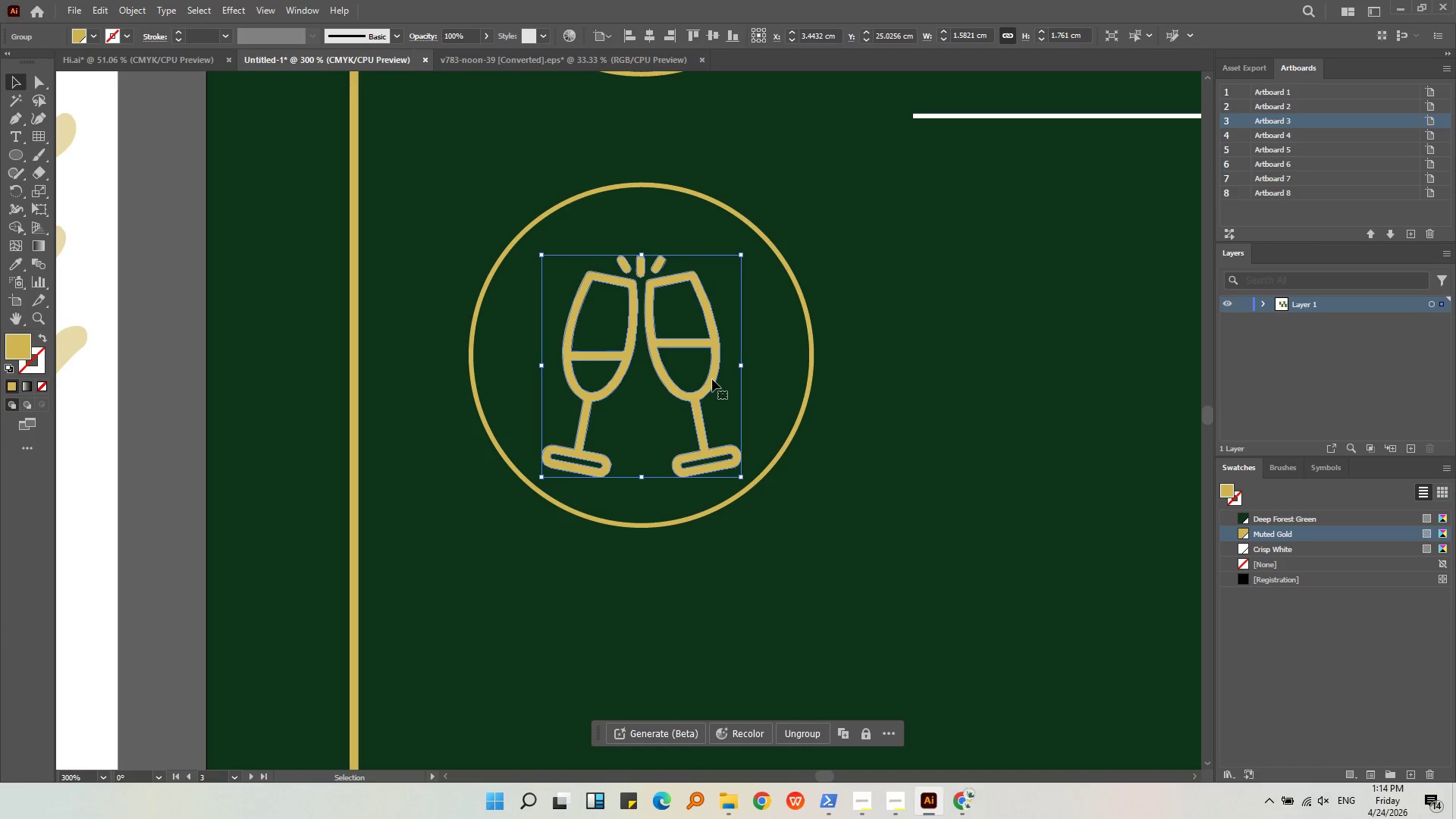 
key(Alt+AltLeft)
 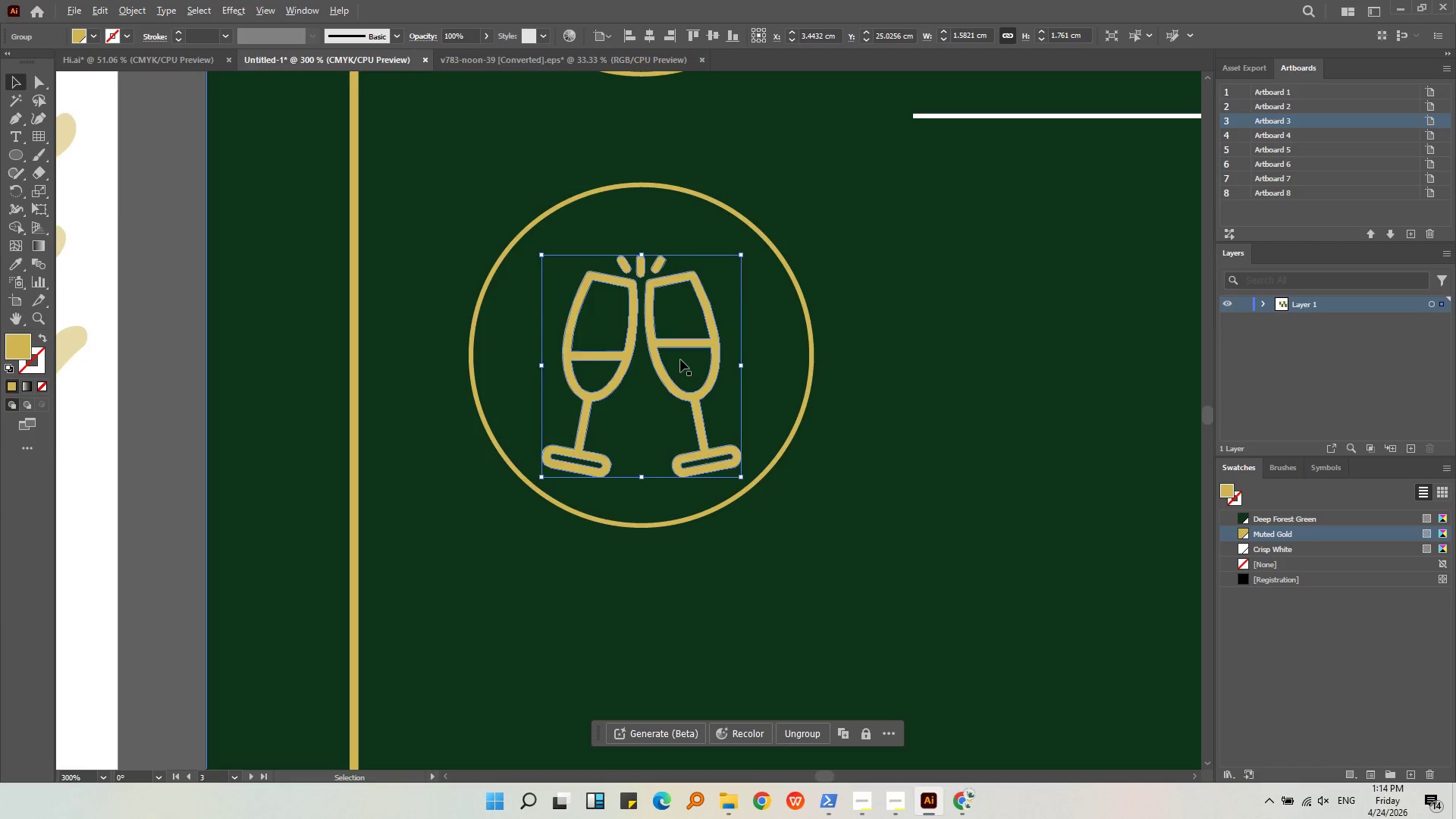 
scroll: coordinate [680, 359], scroll_direction: down, amount: 2.0
 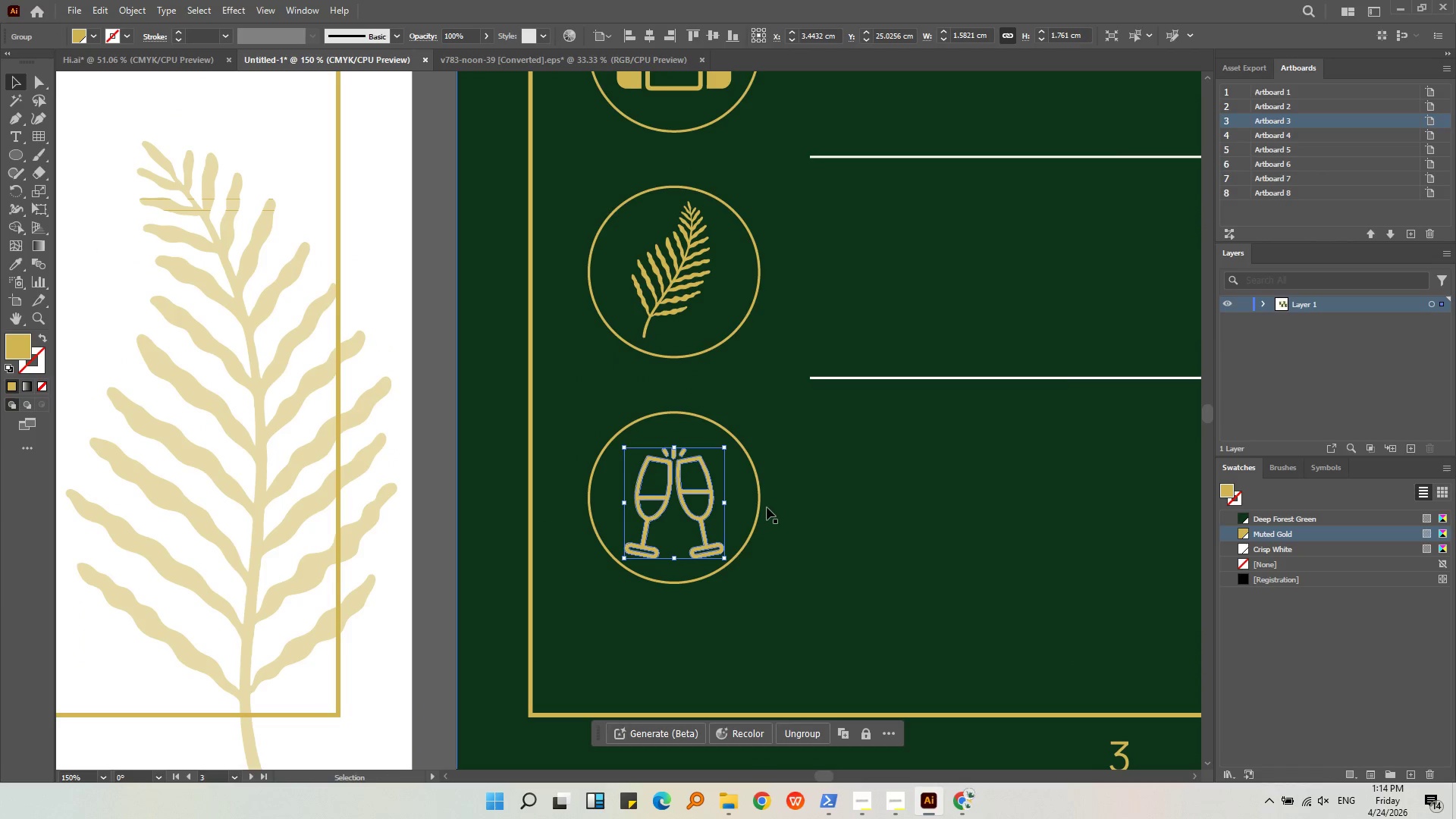 
left_click([760, 505])
 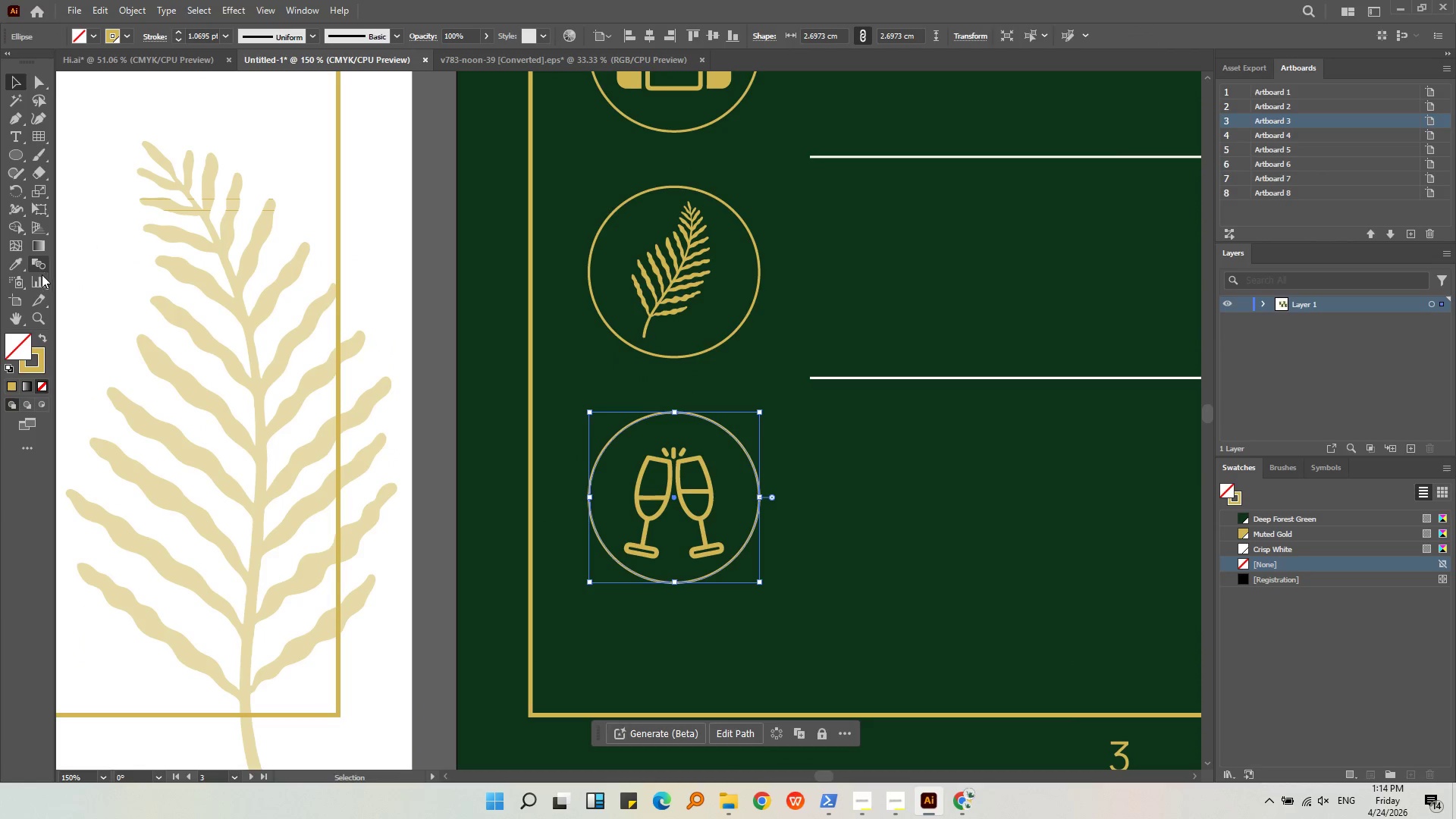 
hold_key(key=ShiftLeft, duration=0.77)
left_click([739, 328])
 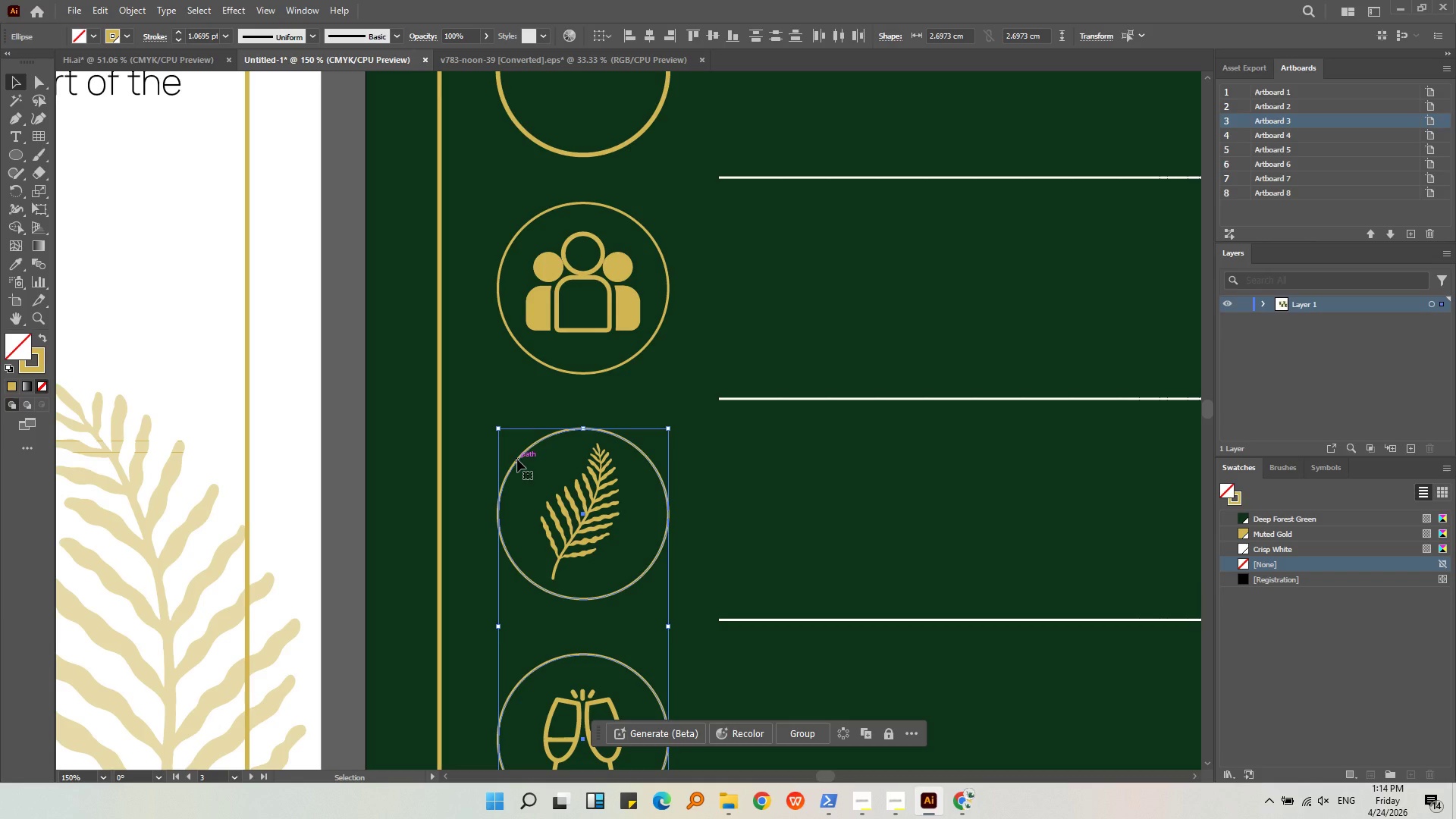 
wait(7.24)
 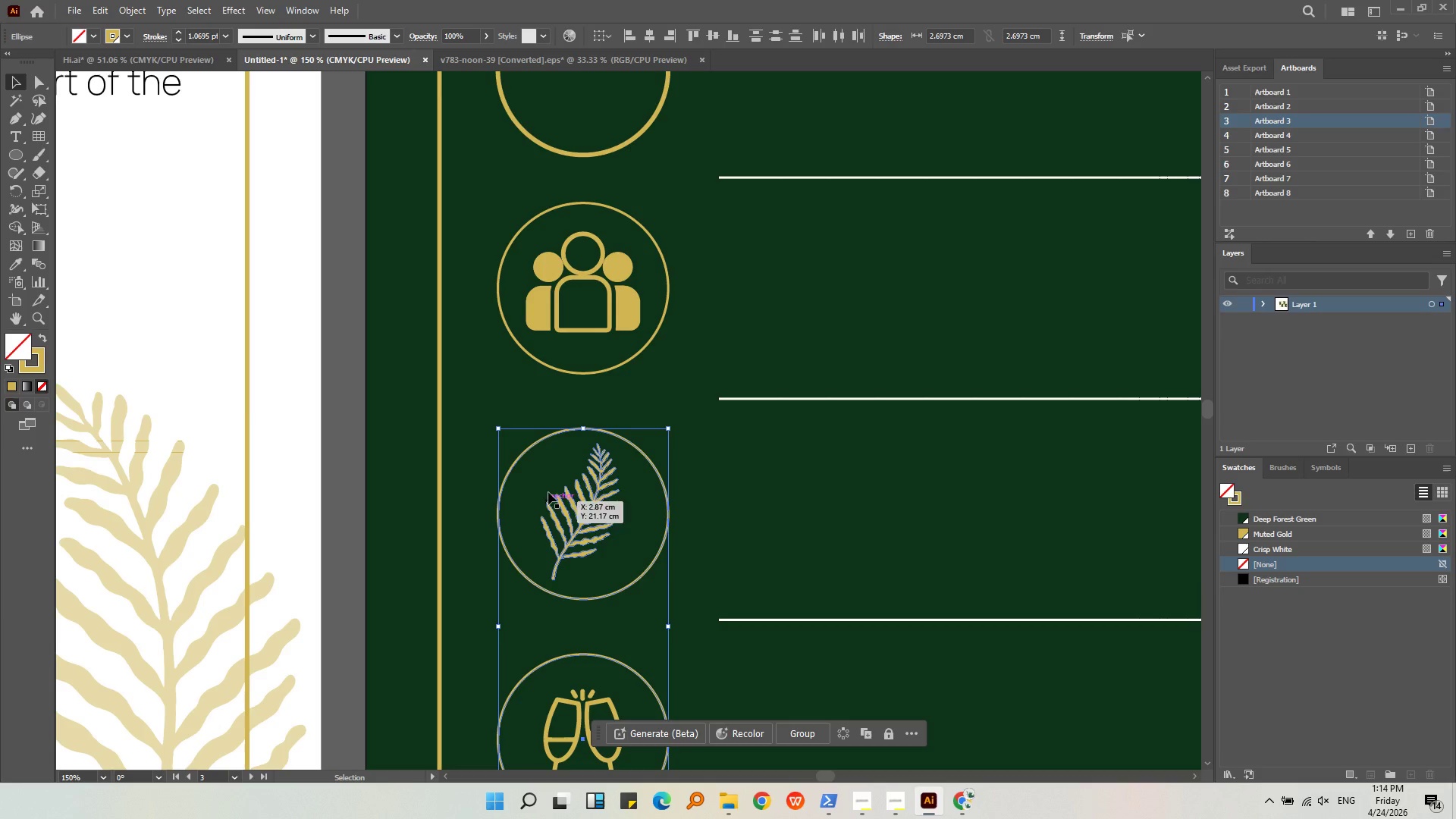 
hold_key(key=ShiftLeft, duration=0.84)
left_click([611, 369])
 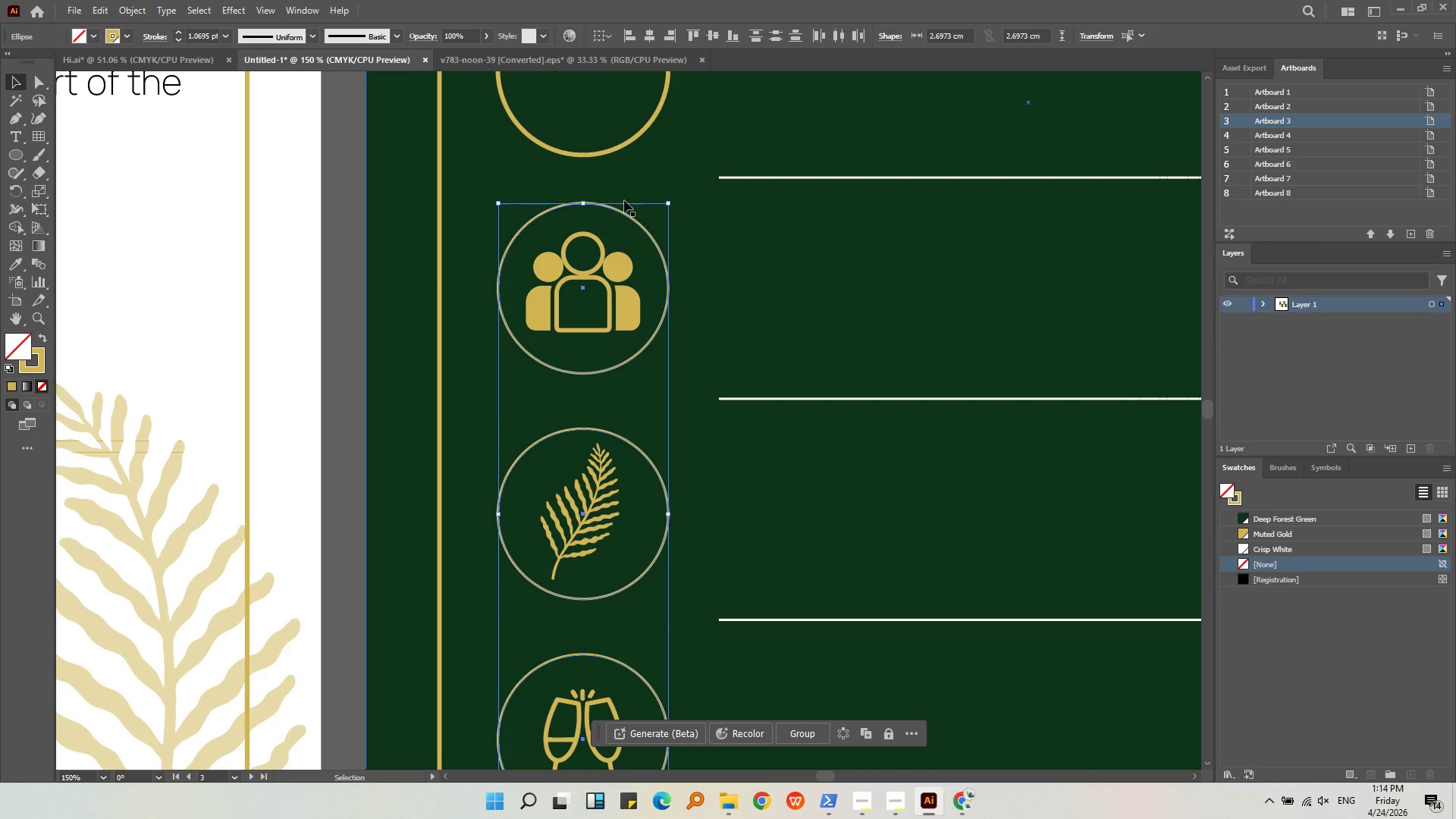 
hold_key(key=ShiftLeft, duration=0.61)
left_click([613, 150])
 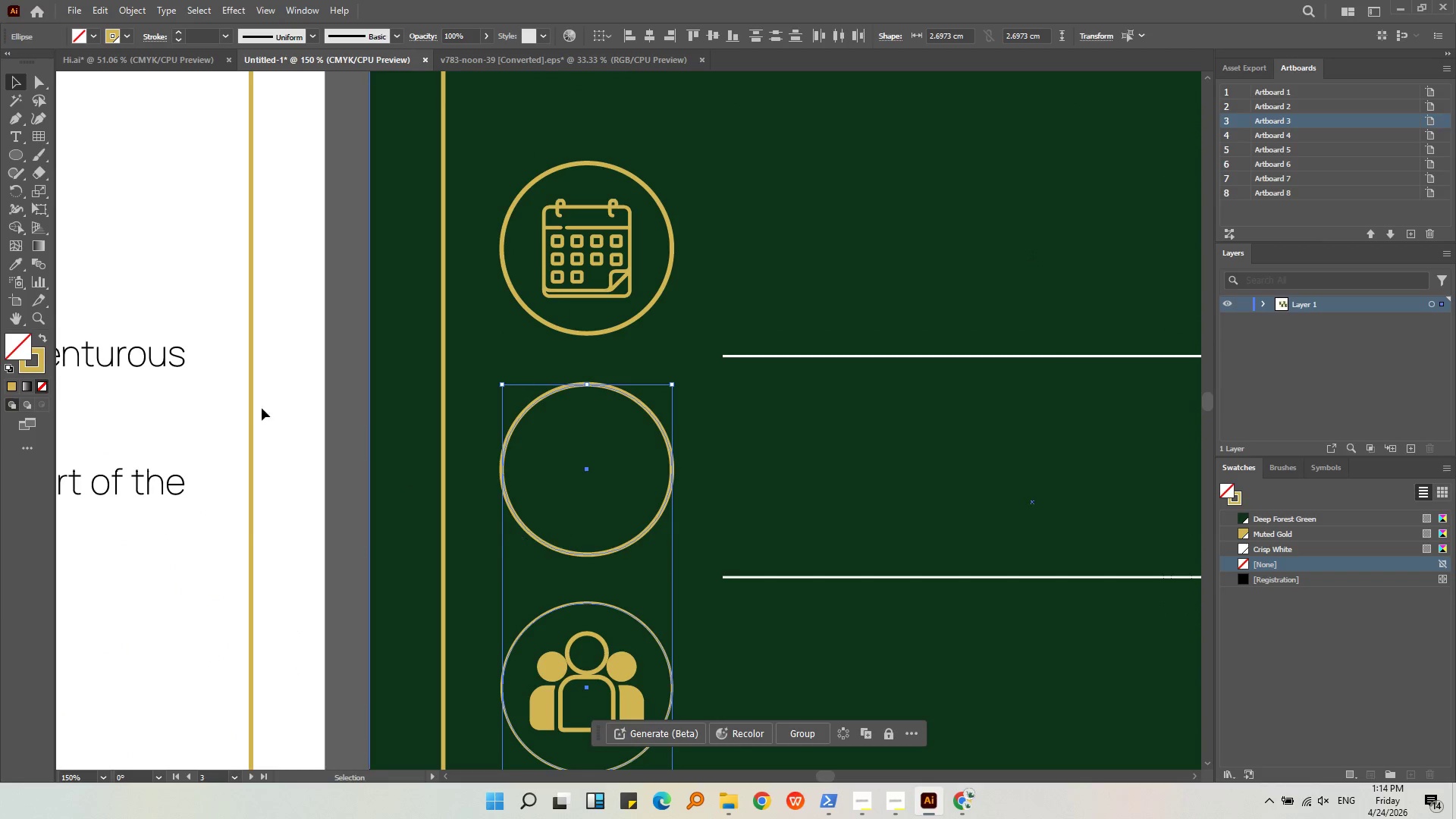 
left_click([16, 267])
 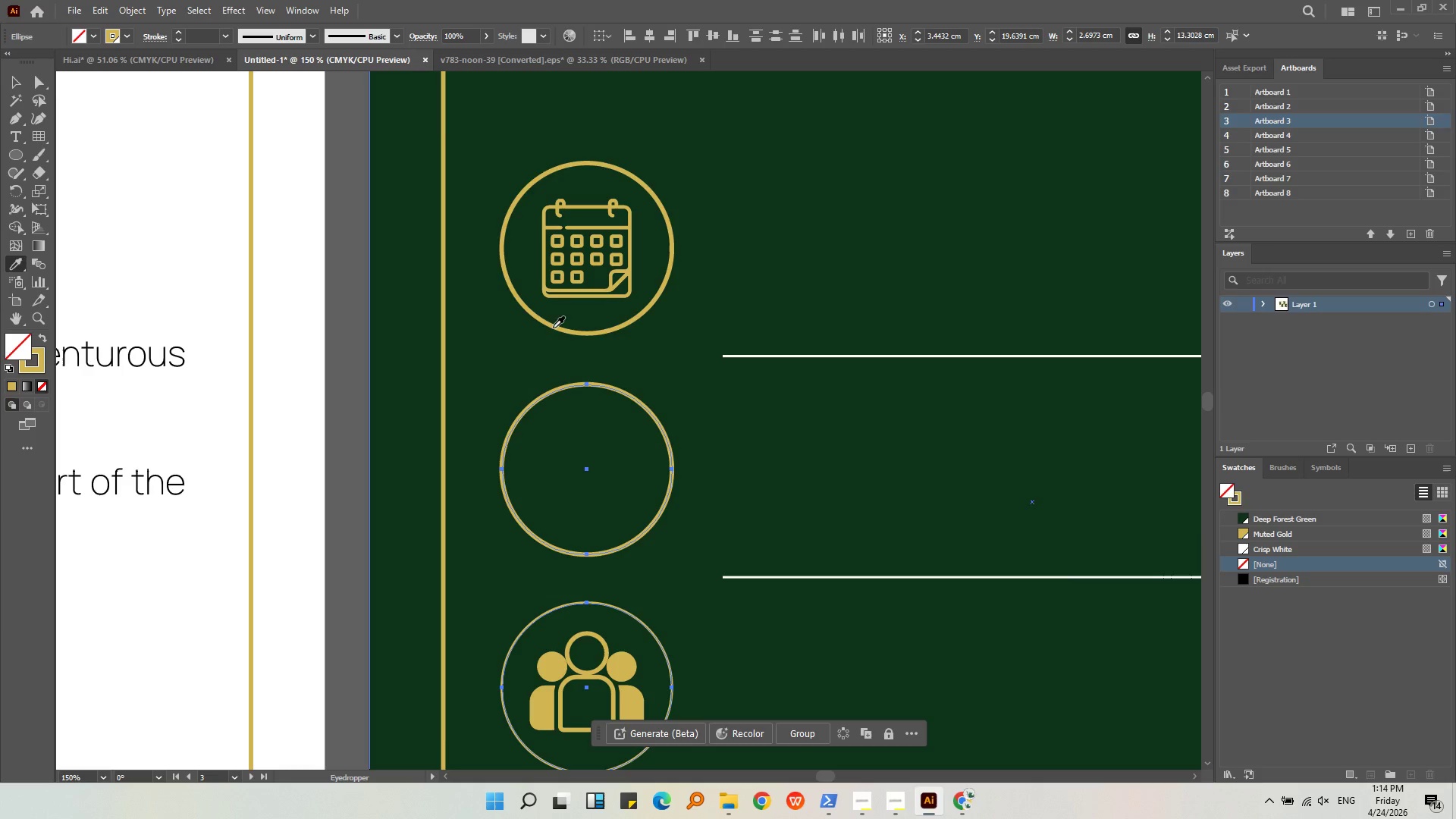 
left_click([554, 328])
 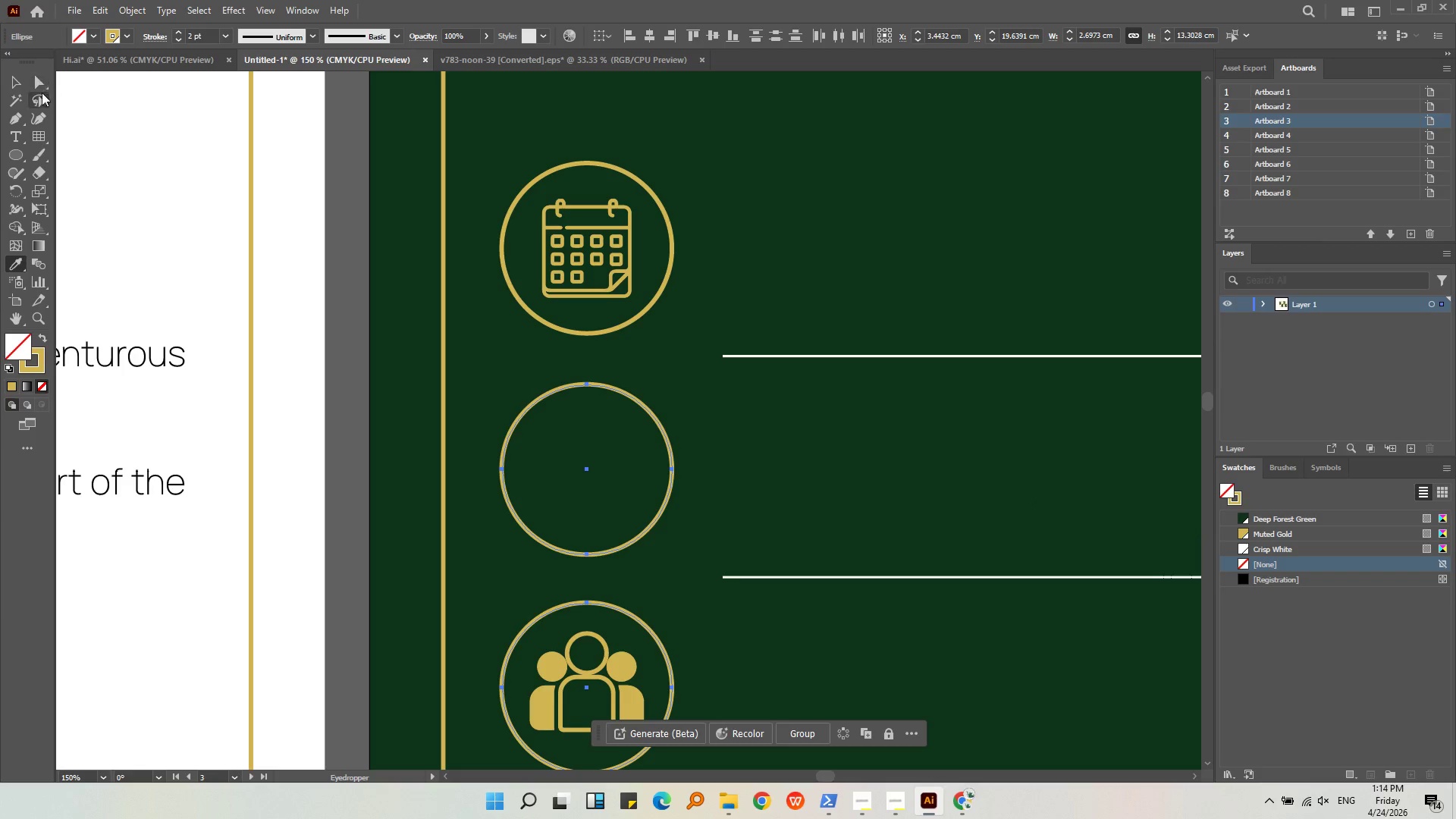 
left_click([19, 81])
 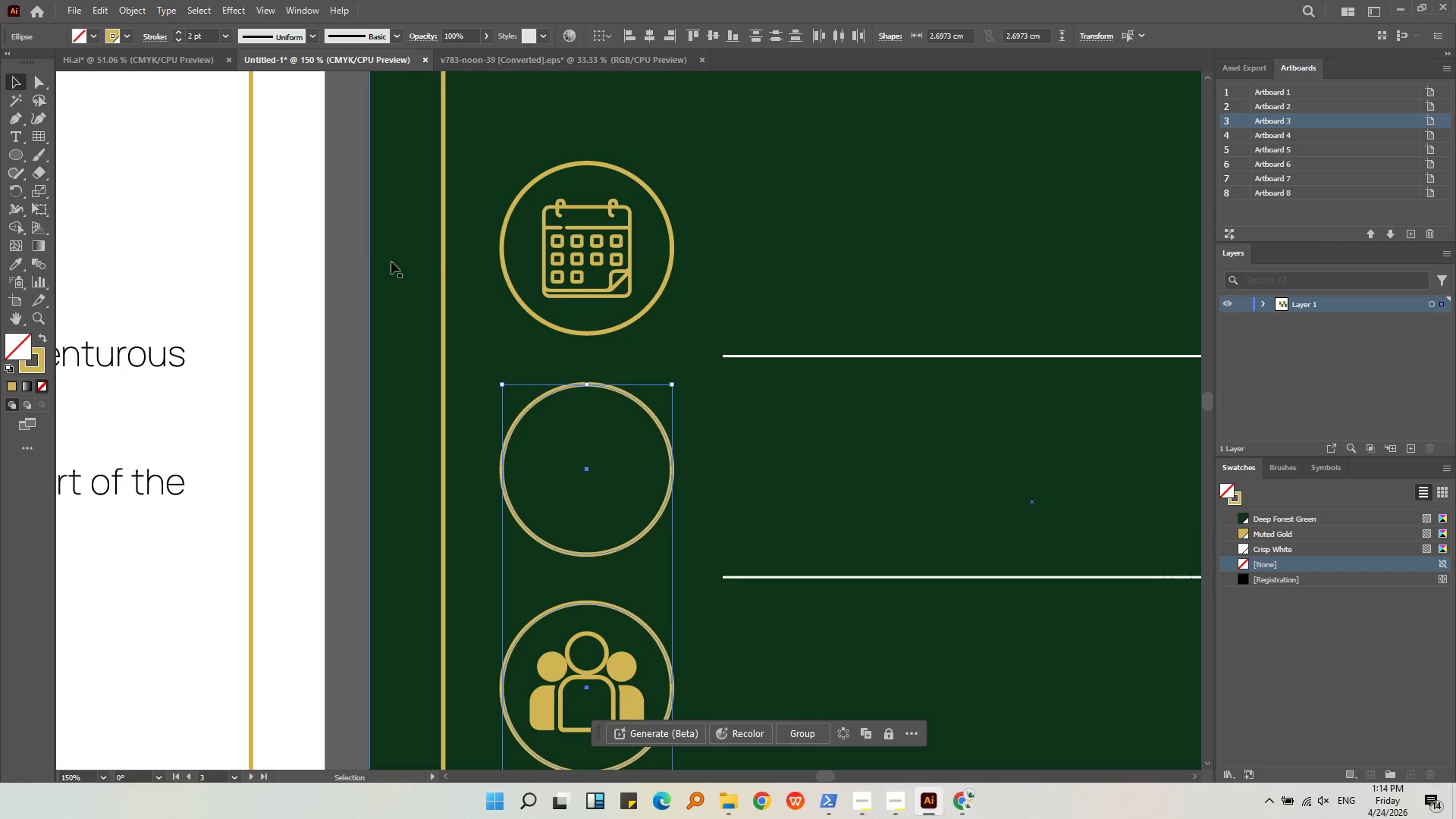 
left_click([366, 262])
 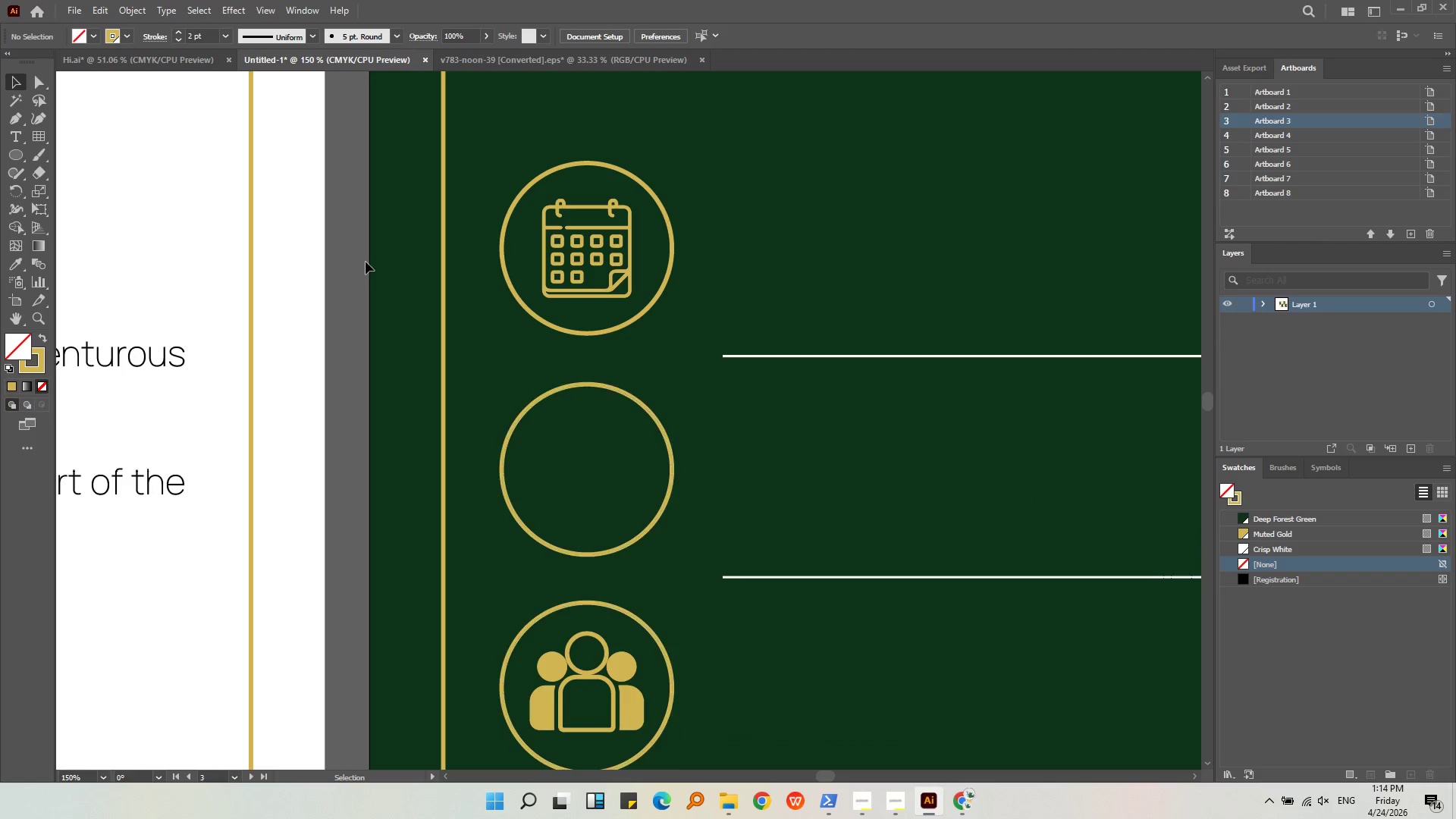 
hold_key(key=AltLeft, duration=0.44)
scroll: coordinate [440, 188], scroll_direction: down, amount: 2.0
 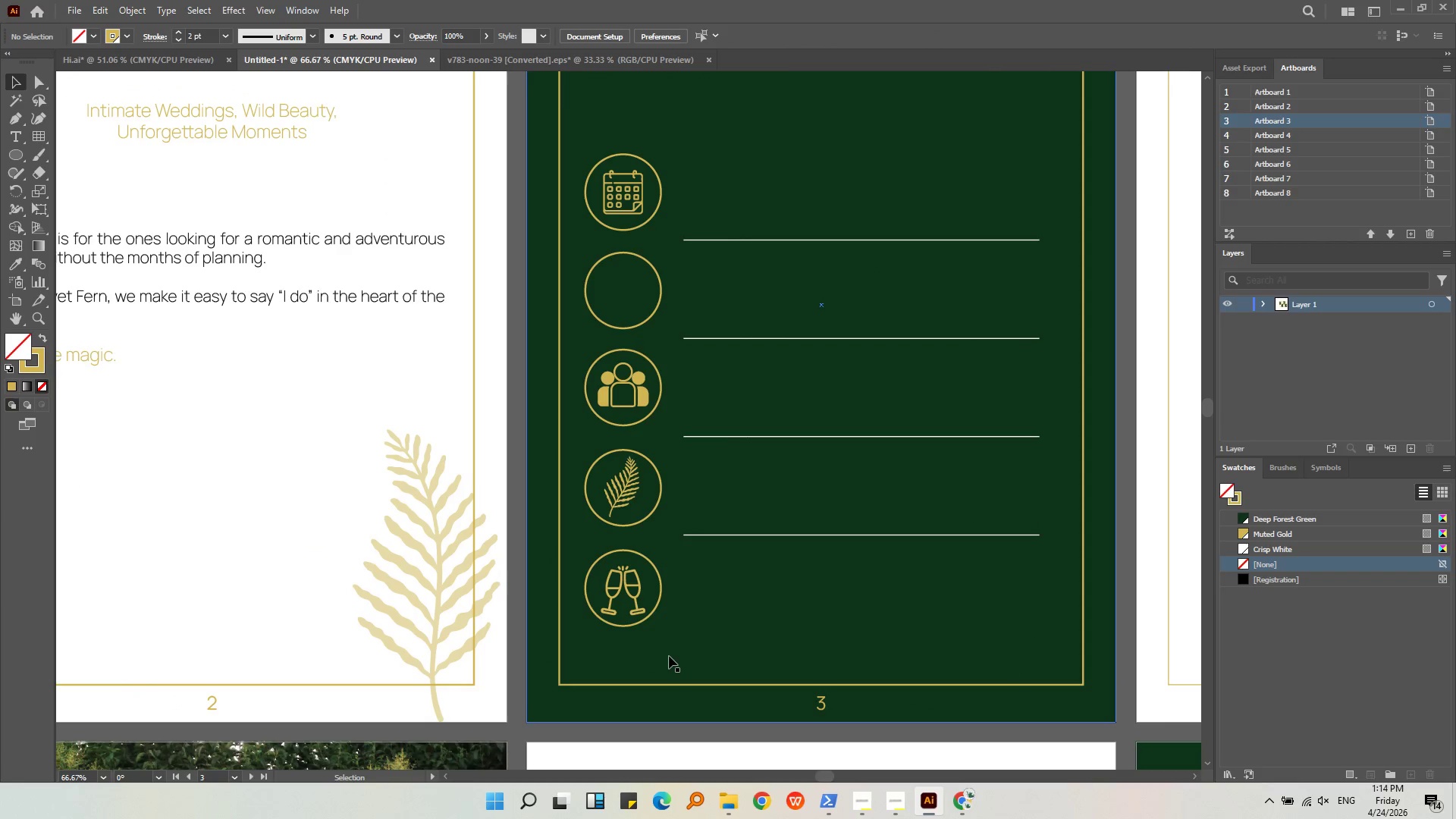 
hold_key(key=AltLeft, duration=0.38)
scroll: coordinate [631, 637], scroll_direction: up, amount: 4.0
 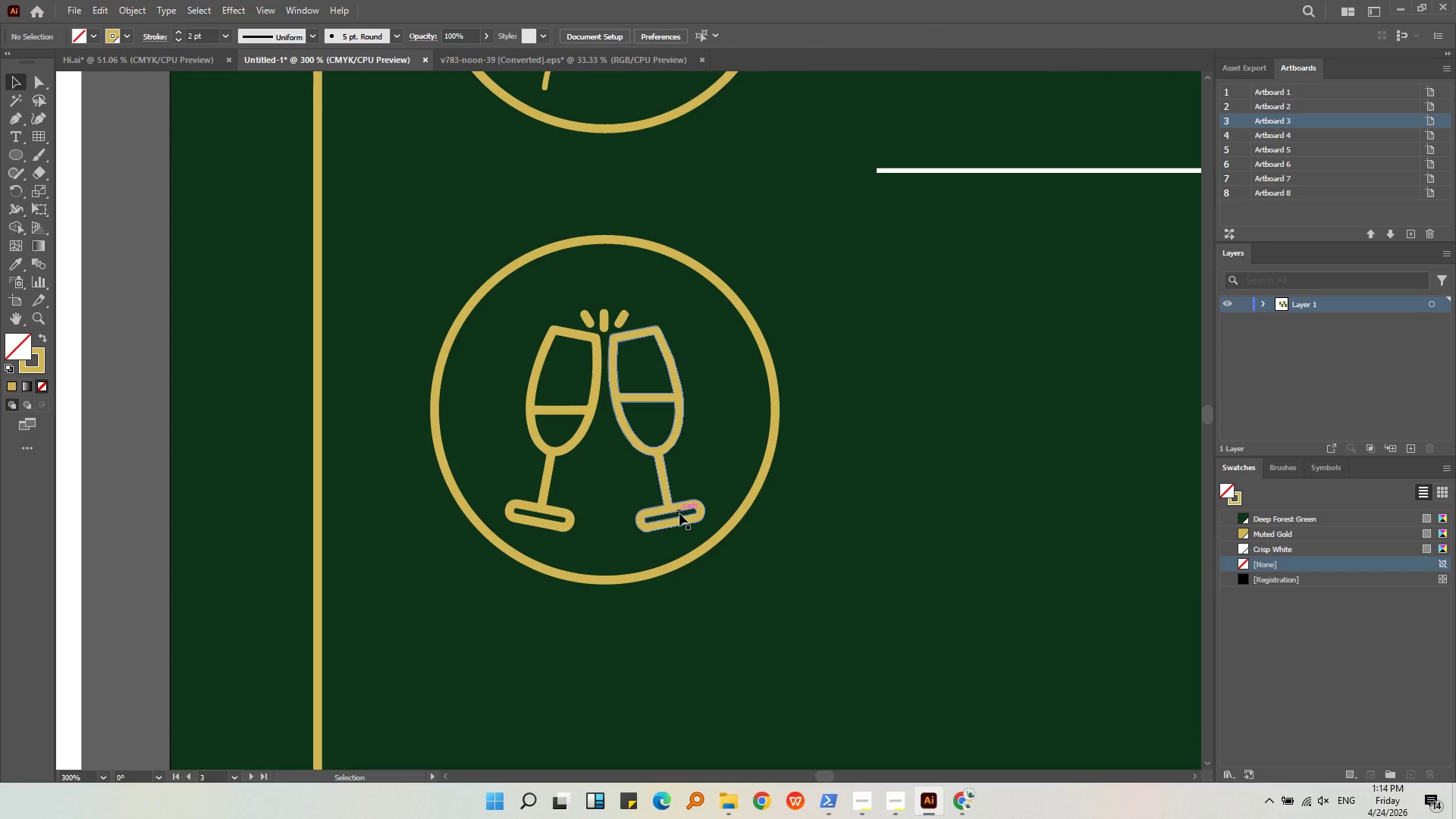 
left_click([679, 522])
 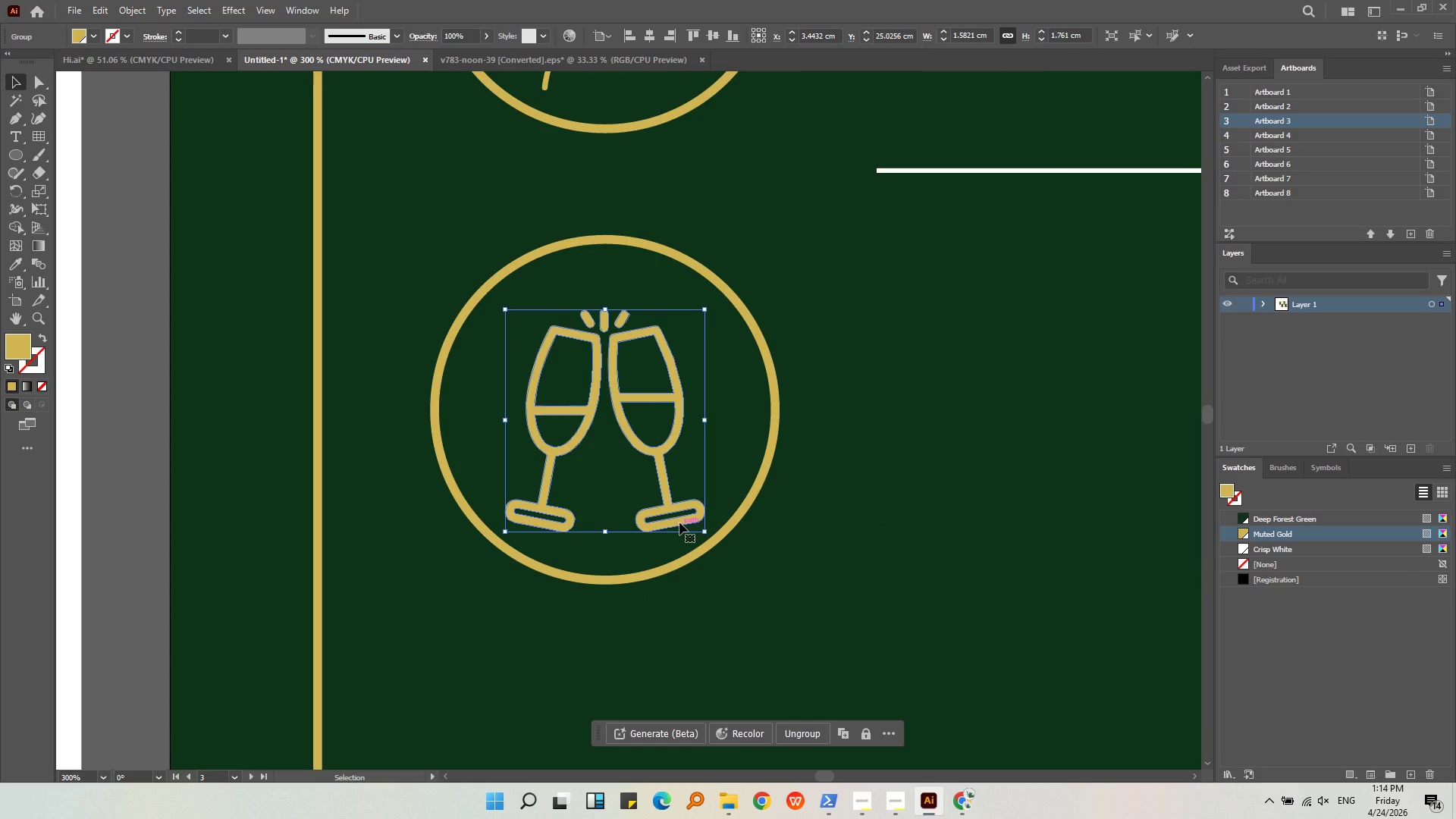 
left_click_drag(start_coordinate=[679, 522], to_coordinate=[679, 517])
 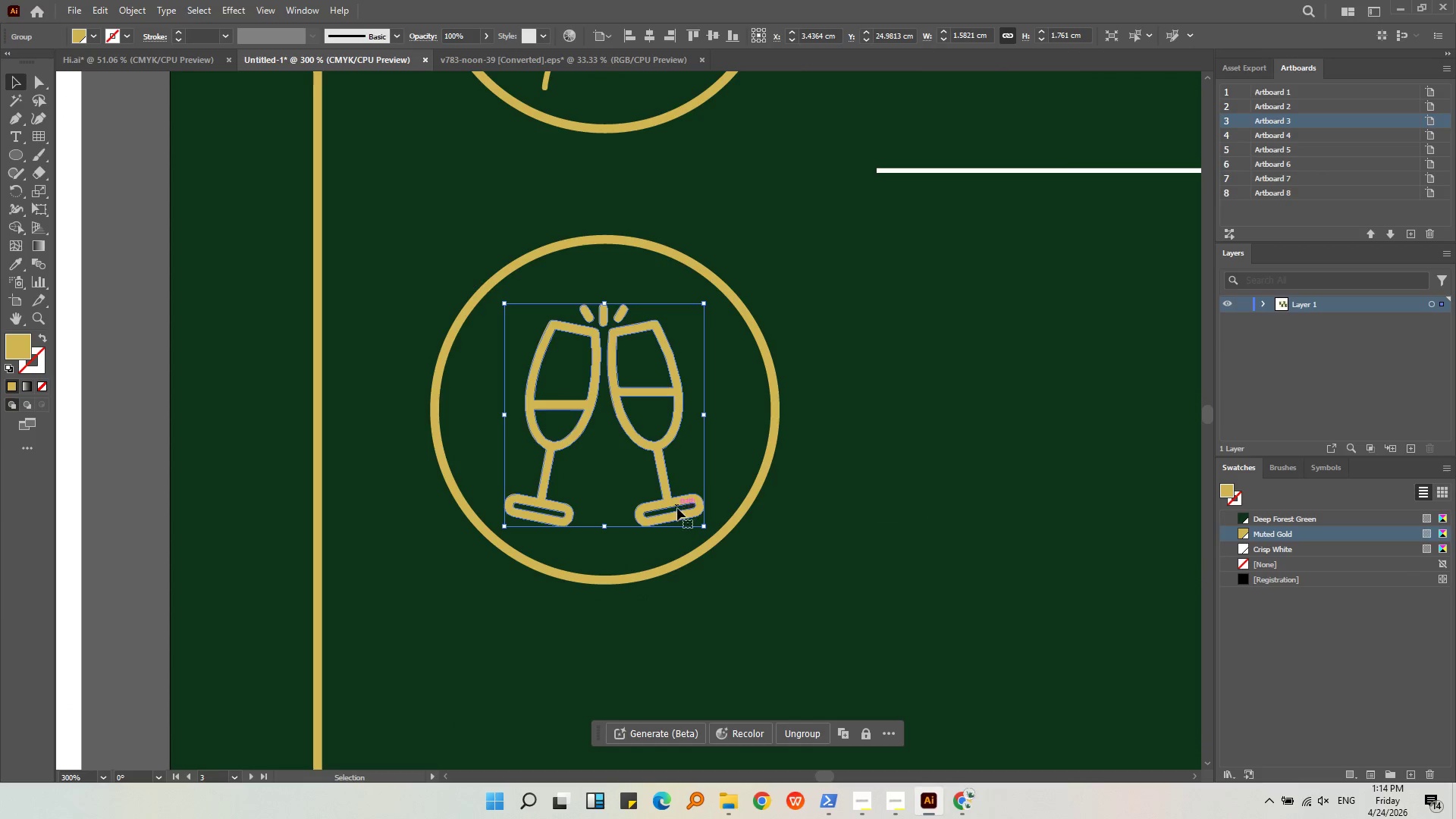 
key(Alt+AltLeft)
 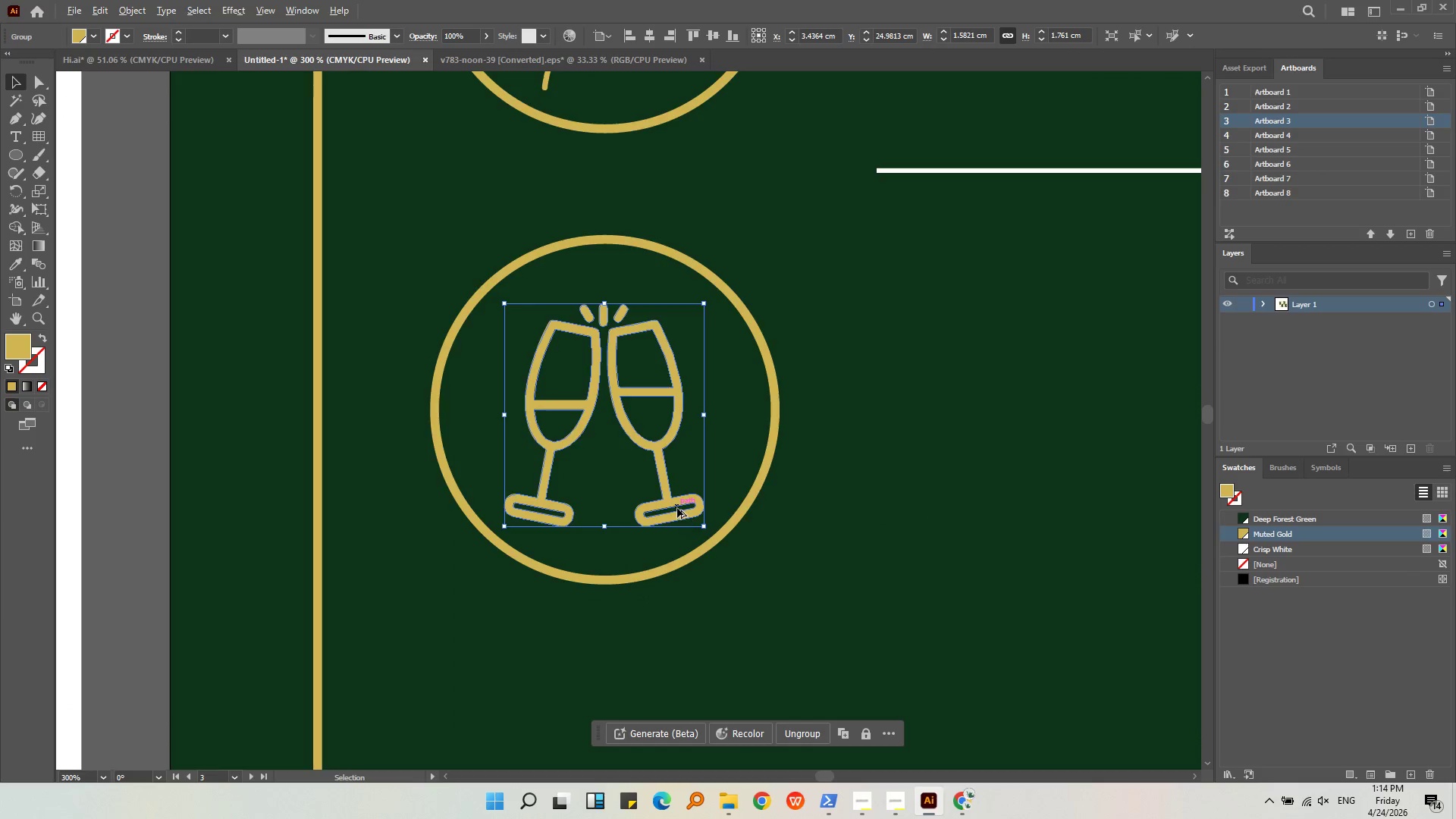 
scroll: coordinate [677, 508], scroll_direction: down, amount: 2.0
 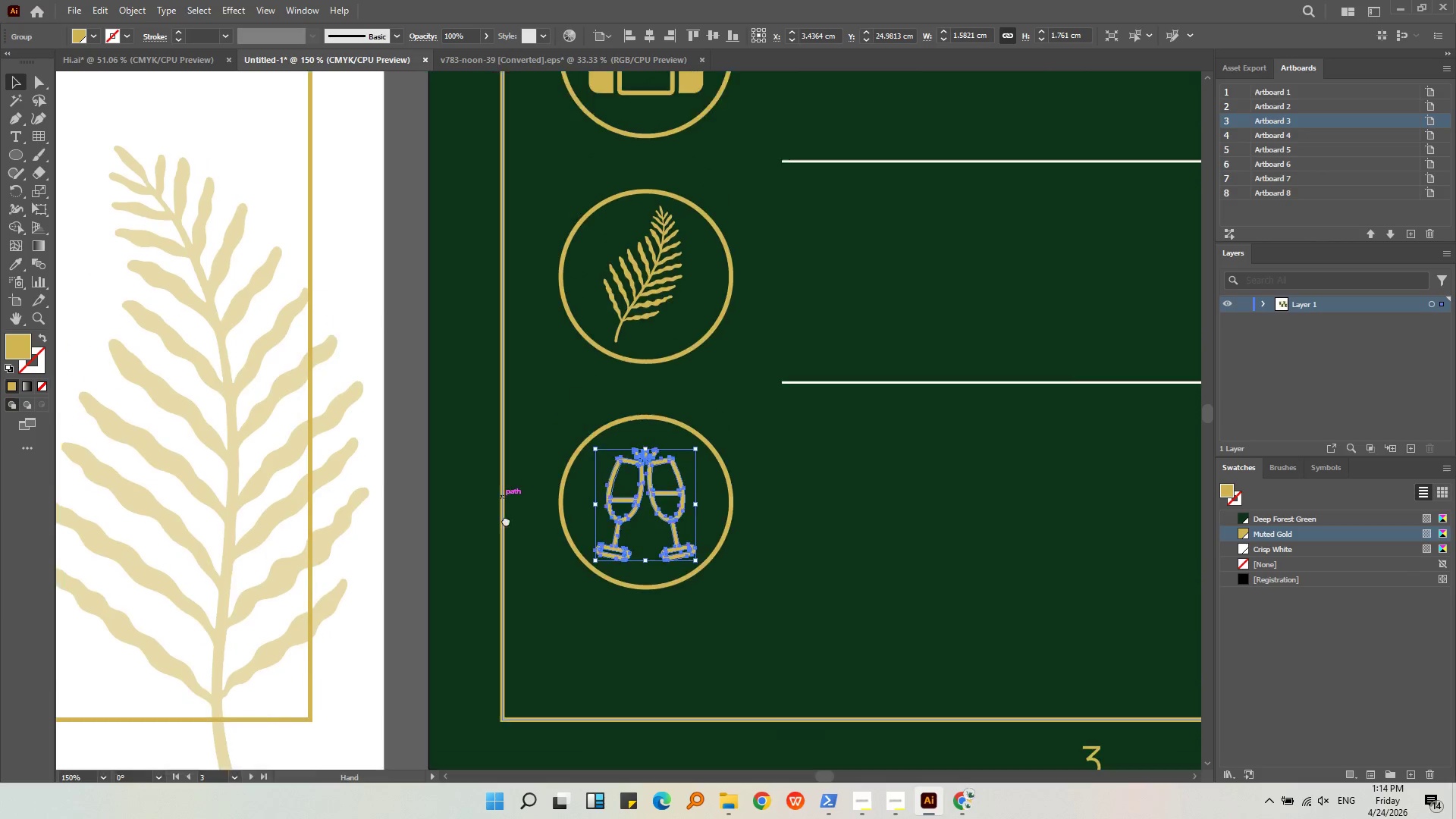 
key(Alt+AltLeft)
 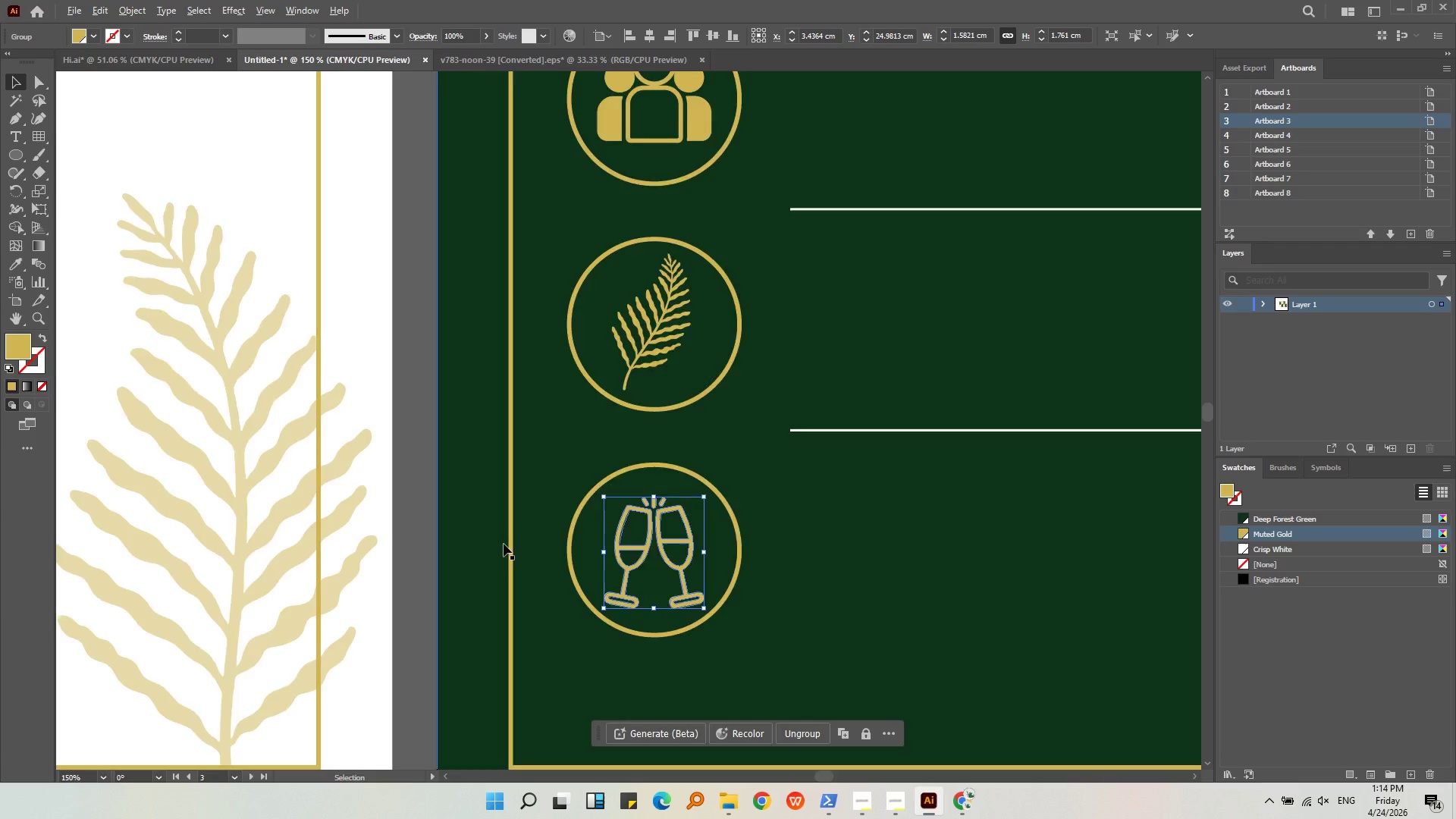 
scroll: coordinate [504, 544], scroll_direction: down, amount: 2.0
 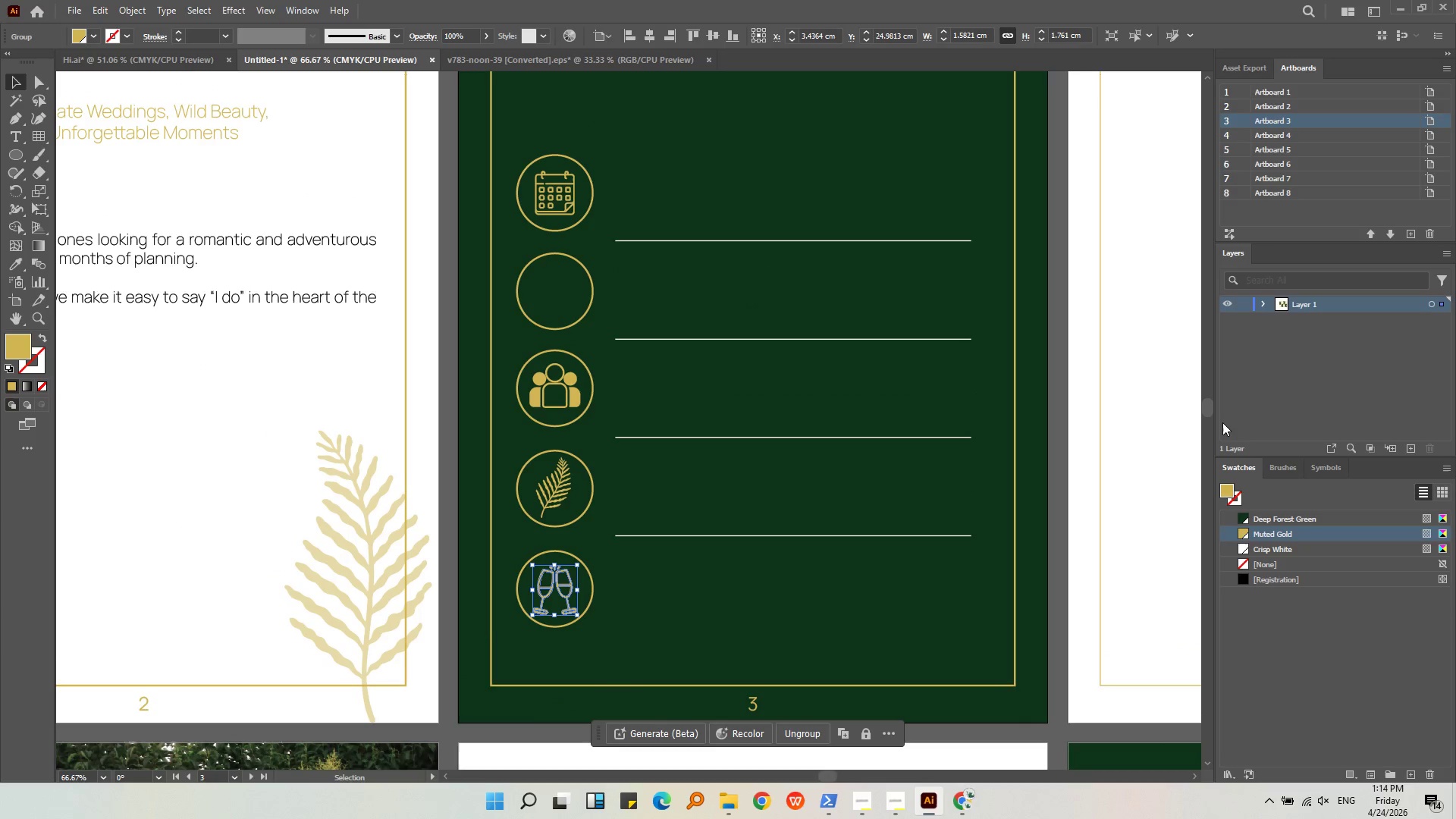 
left_click([1159, 448])
 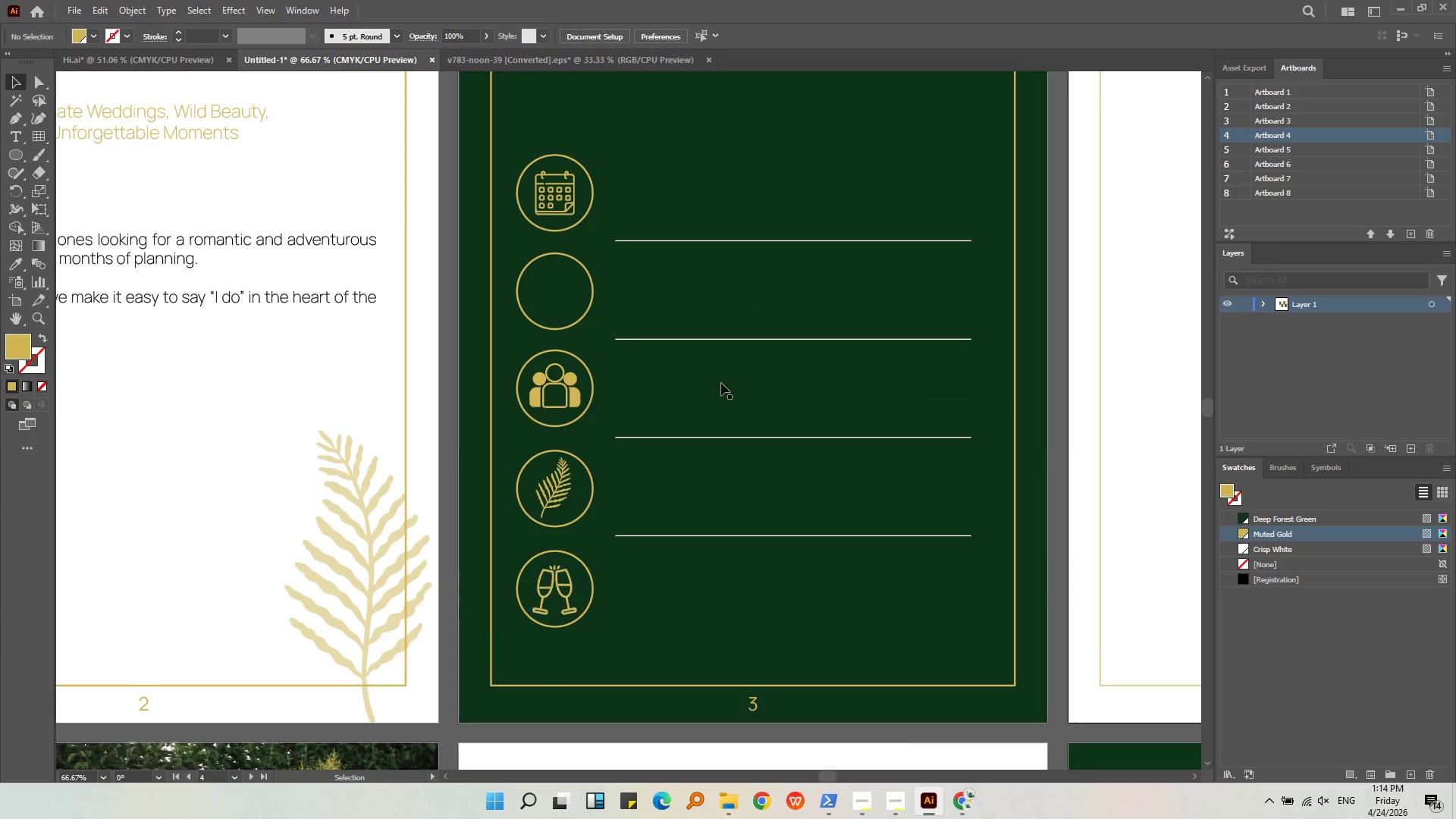 
key(Alt+AltLeft)
 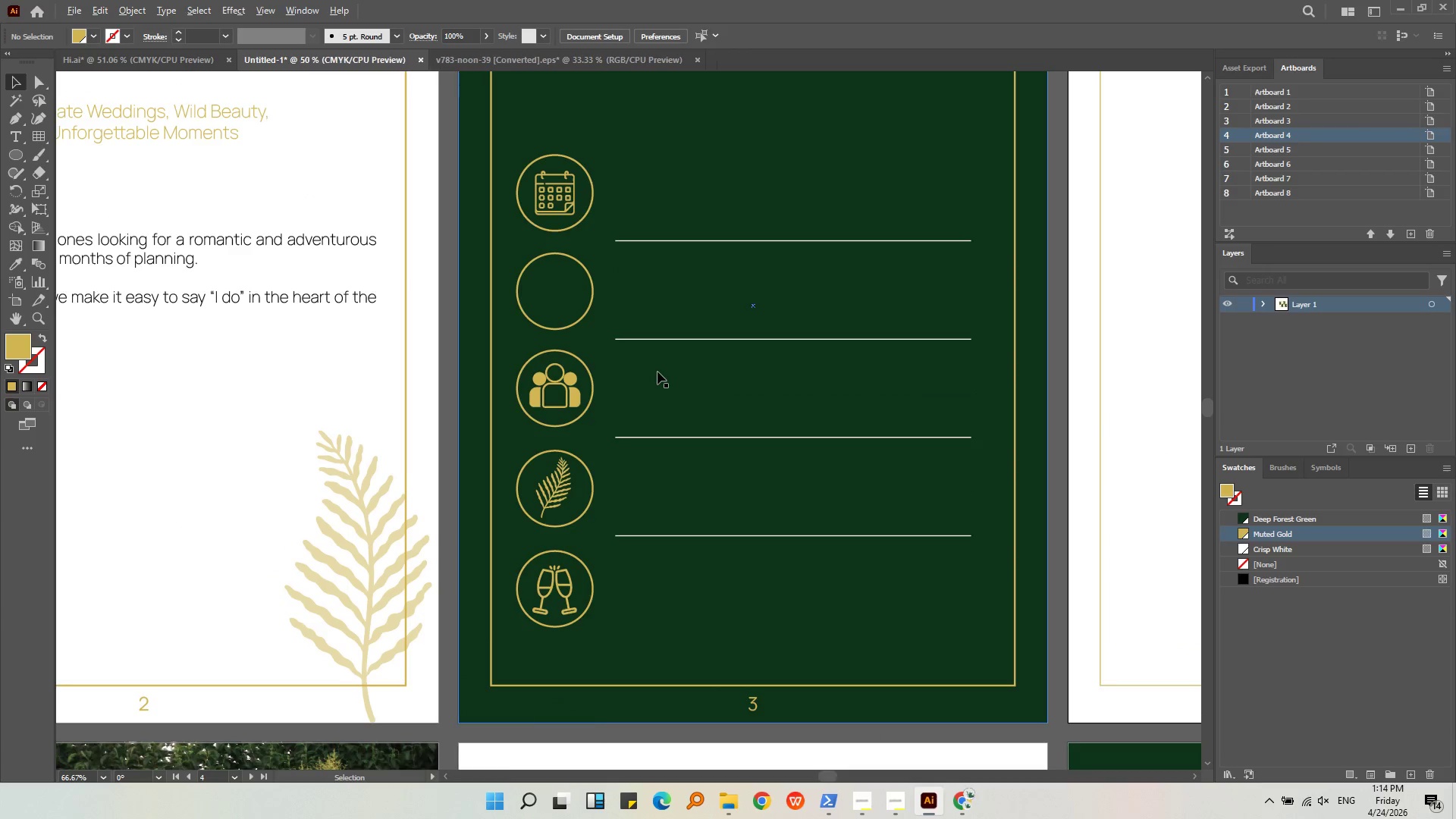 
scroll: coordinate [657, 372], scroll_direction: down, amount: 1.0
 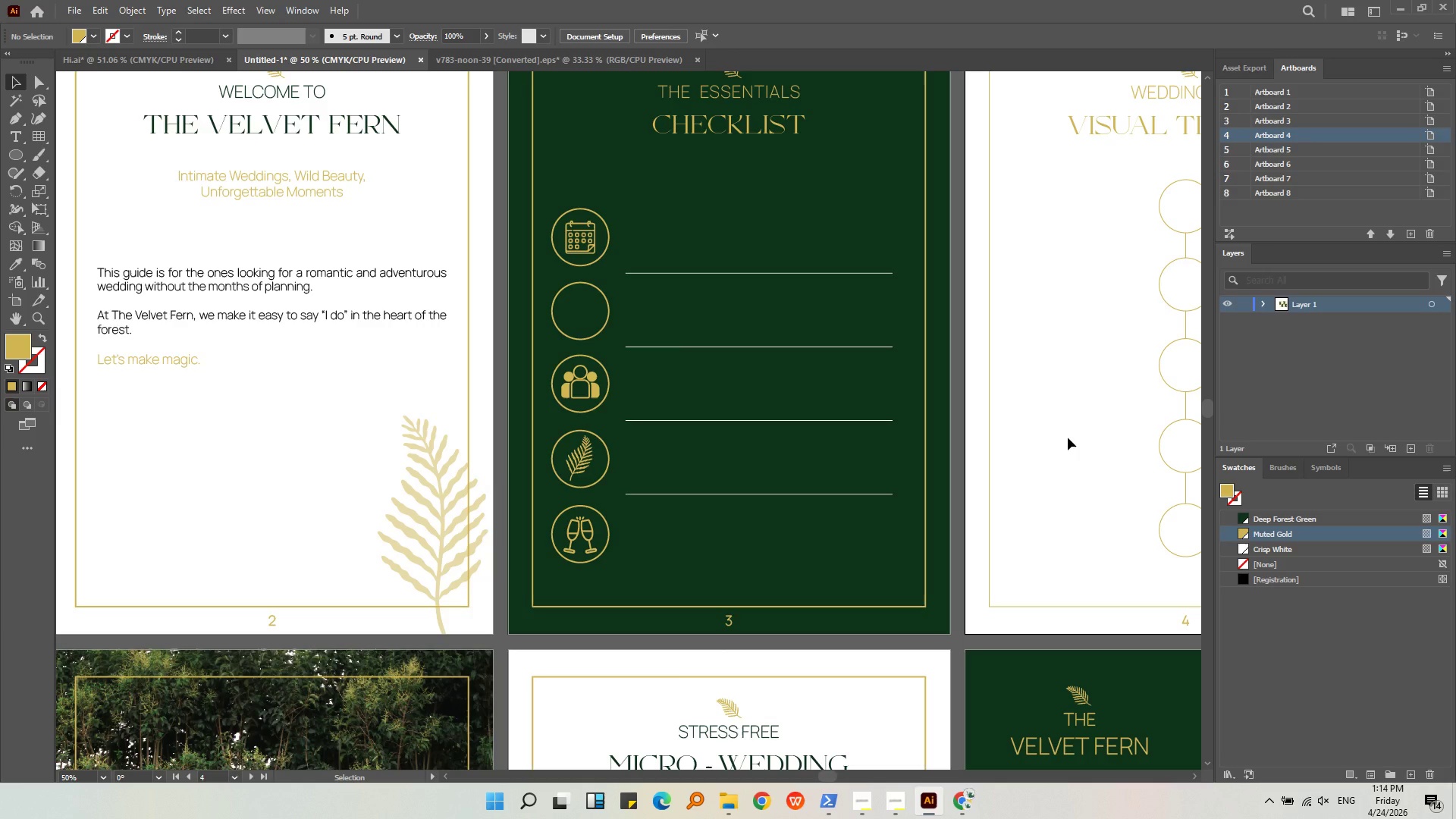 
left_click([1068, 438])
 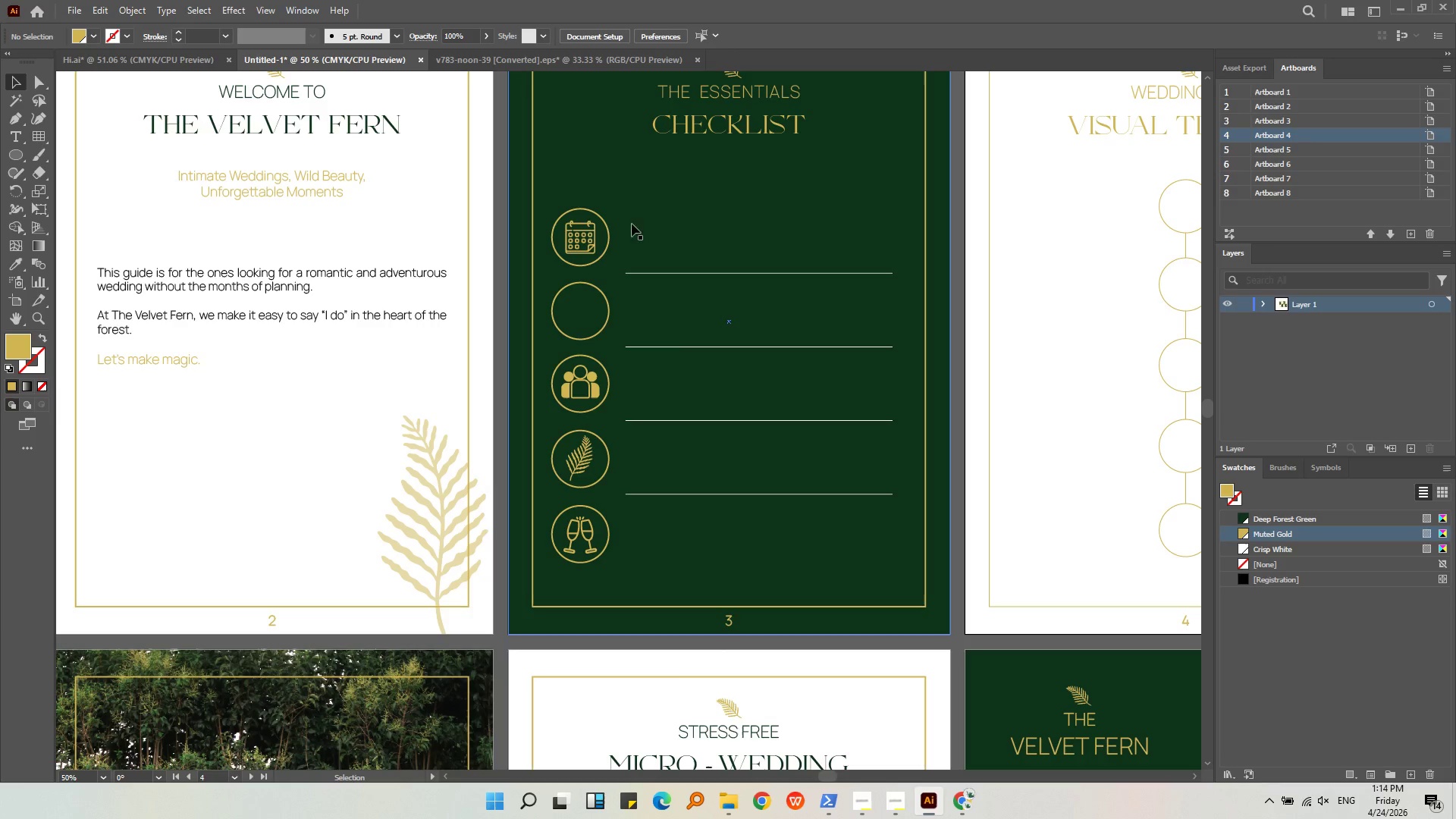 
hold_key(key=AltLeft, duration=0.53)
scroll: coordinate [494, 227], scroll_direction: up, amount: 6.0
 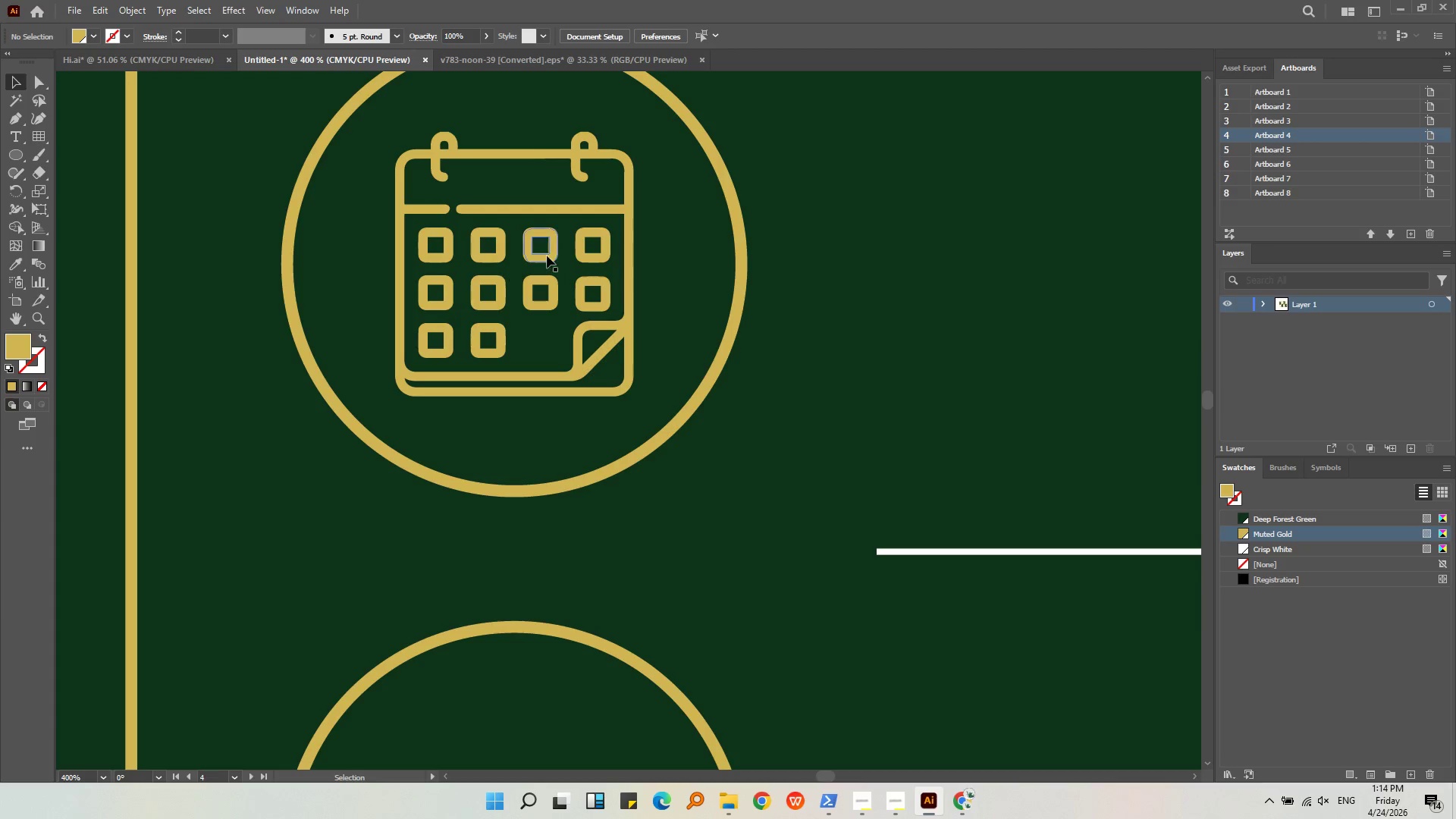 
left_click([547, 255])
 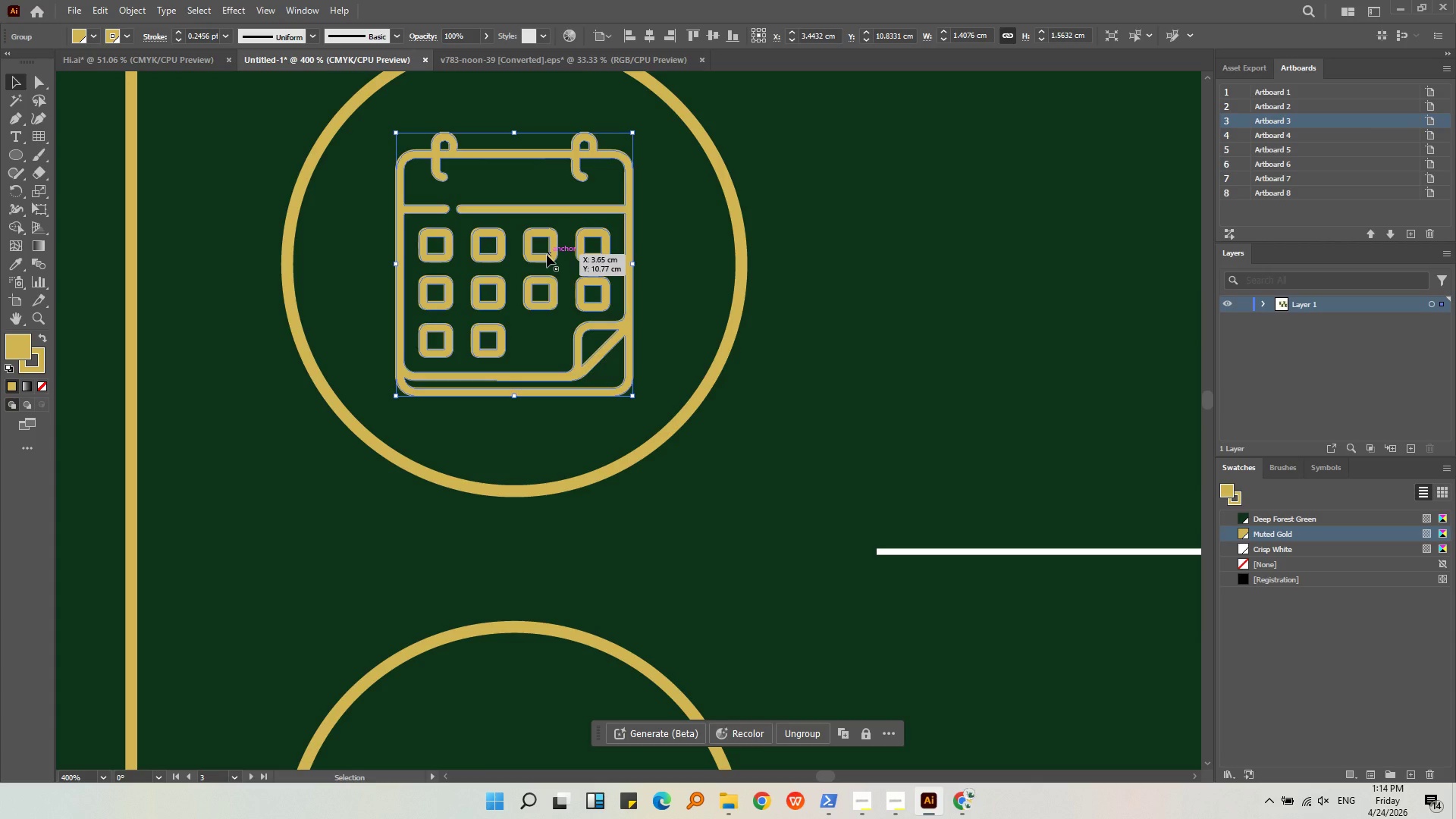 
key(Control+Shift+G)
 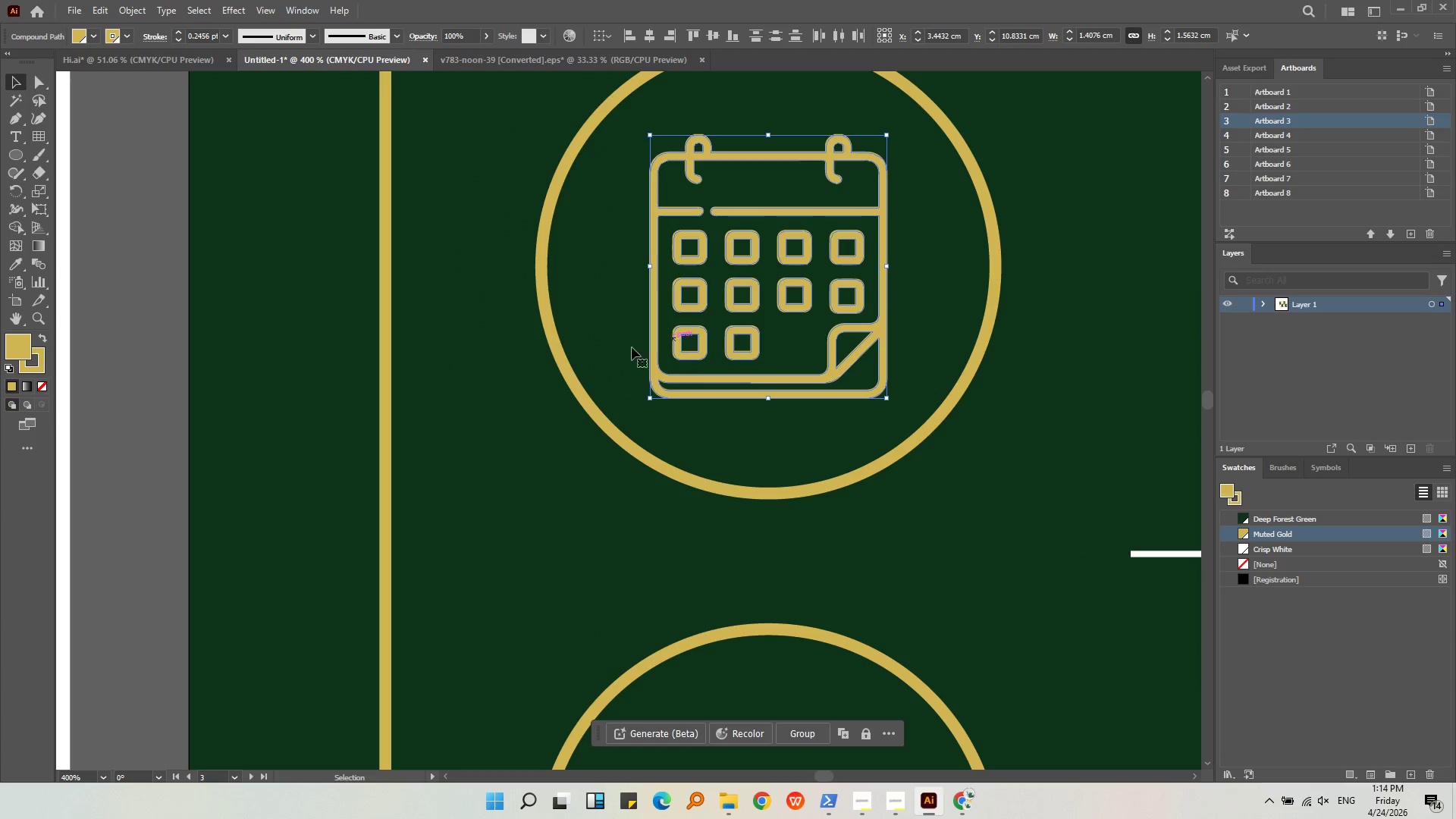 
left_click([163, 312])
 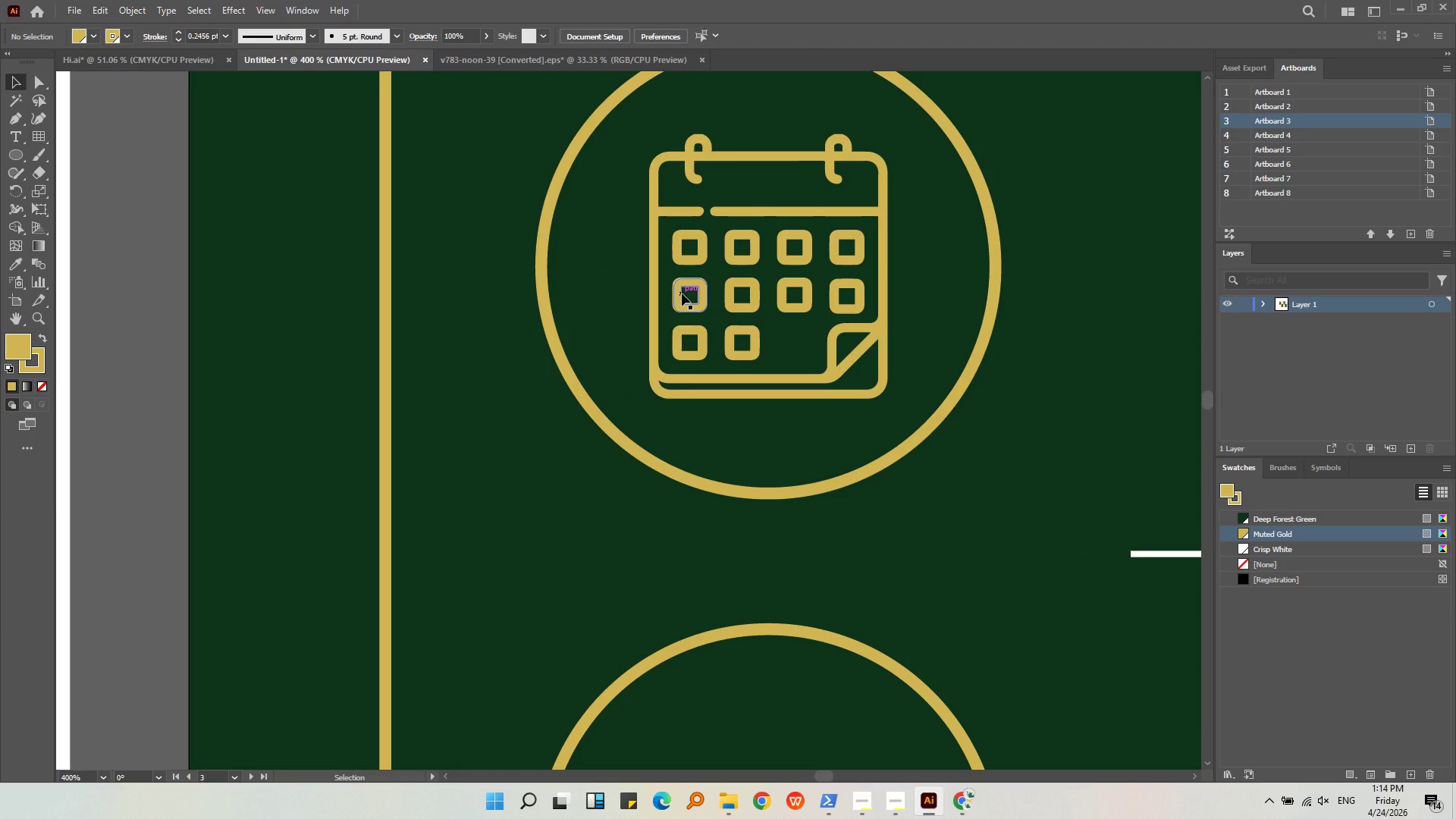 
hold_key(key=AltLeft, duration=1.36)
scroll: coordinate [704, 257], scroll_direction: up, amount: 2.0
 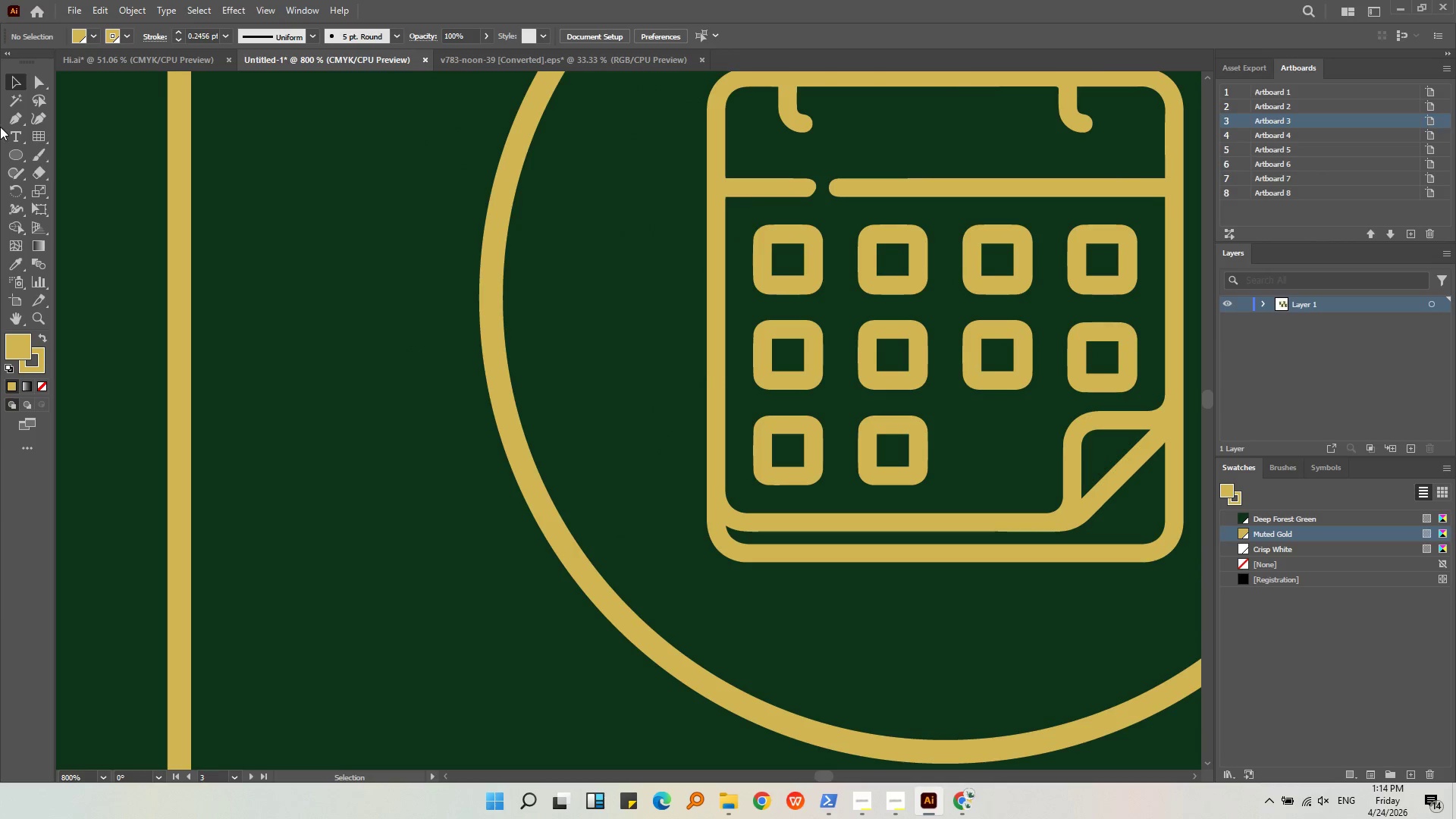 
left_click_drag(start_coordinate=[18, 154], to_coordinate=[55, 154])
 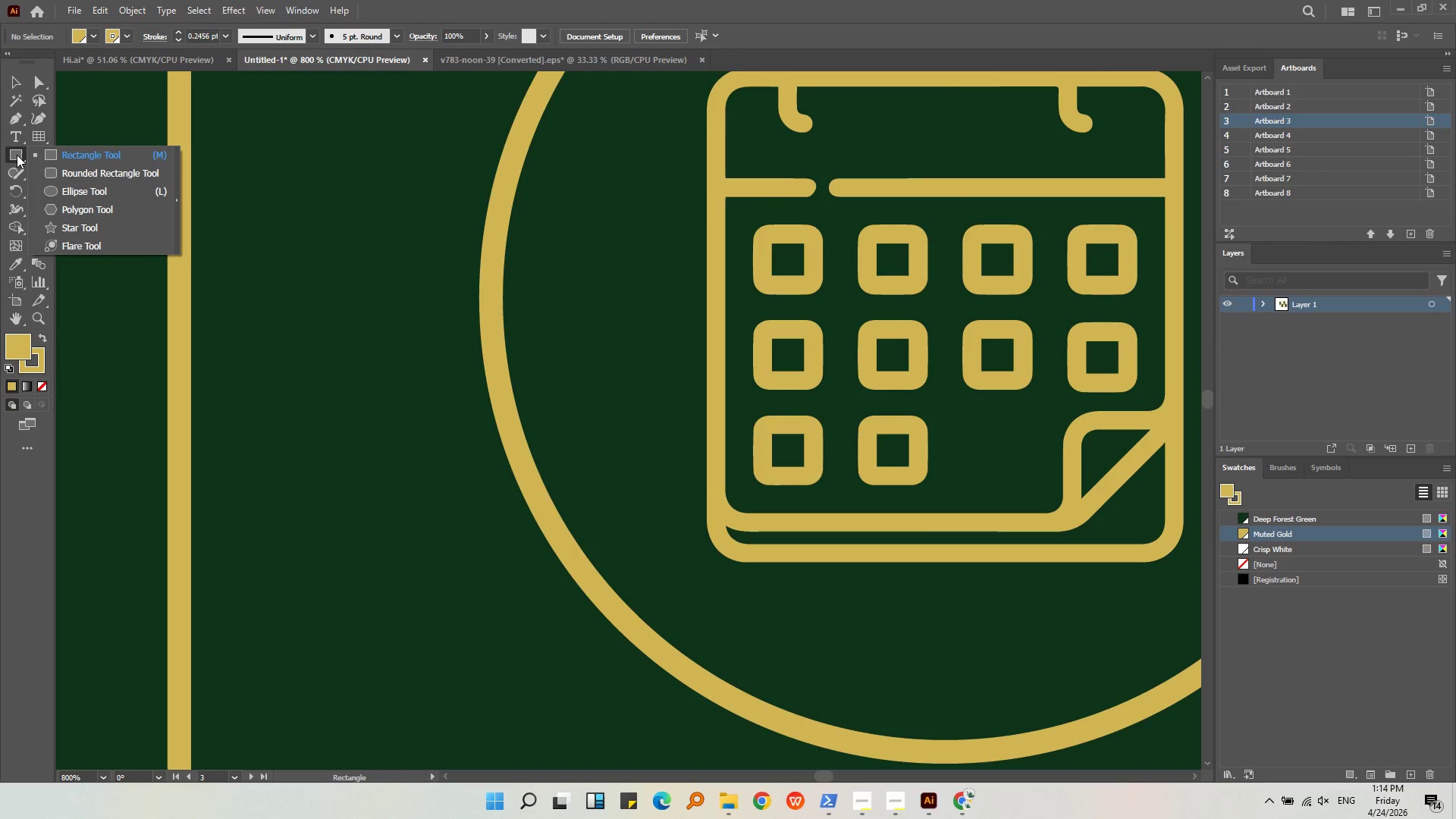 
left_click([17, 155])
 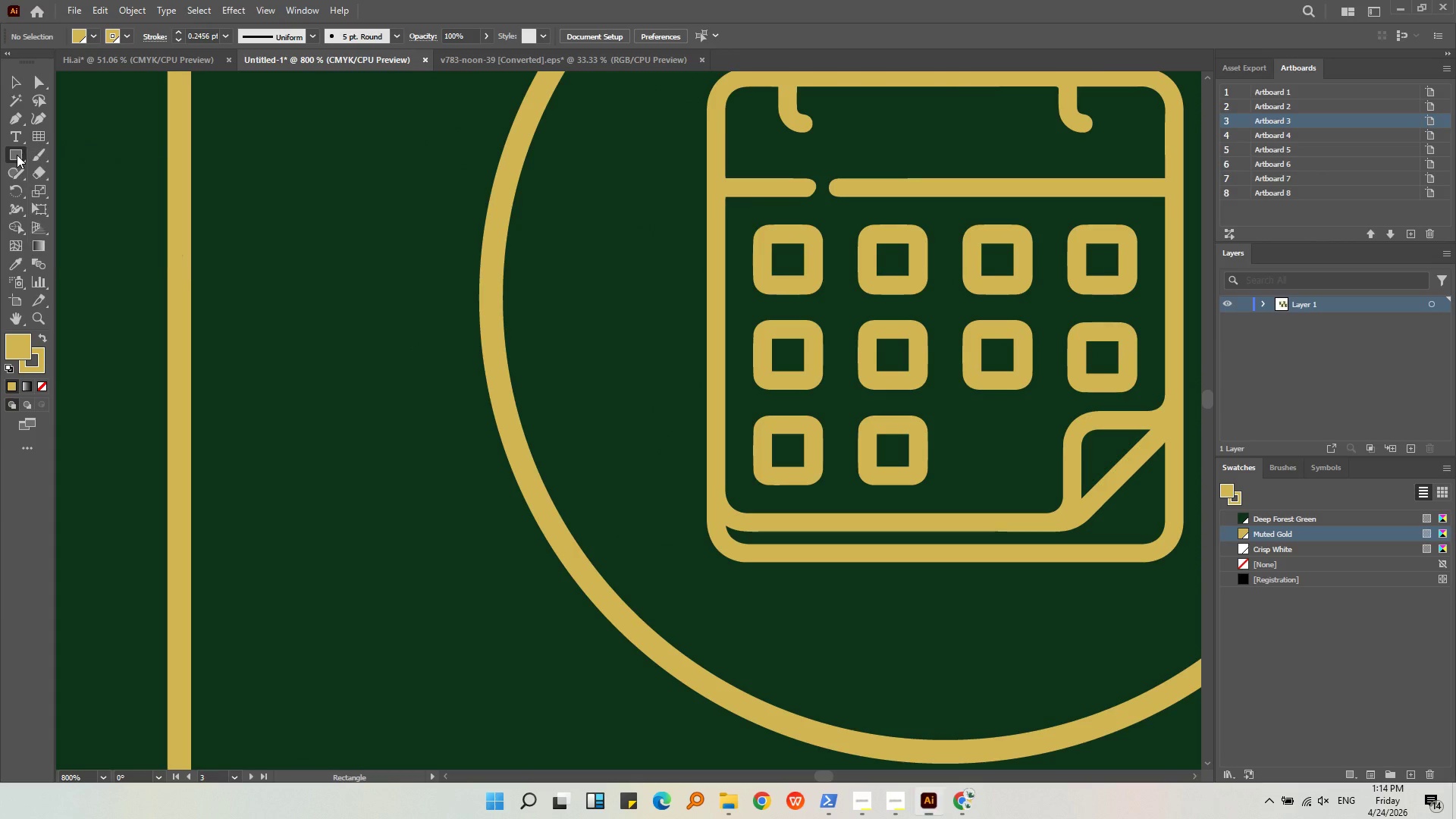 
left_click([17, 155])
 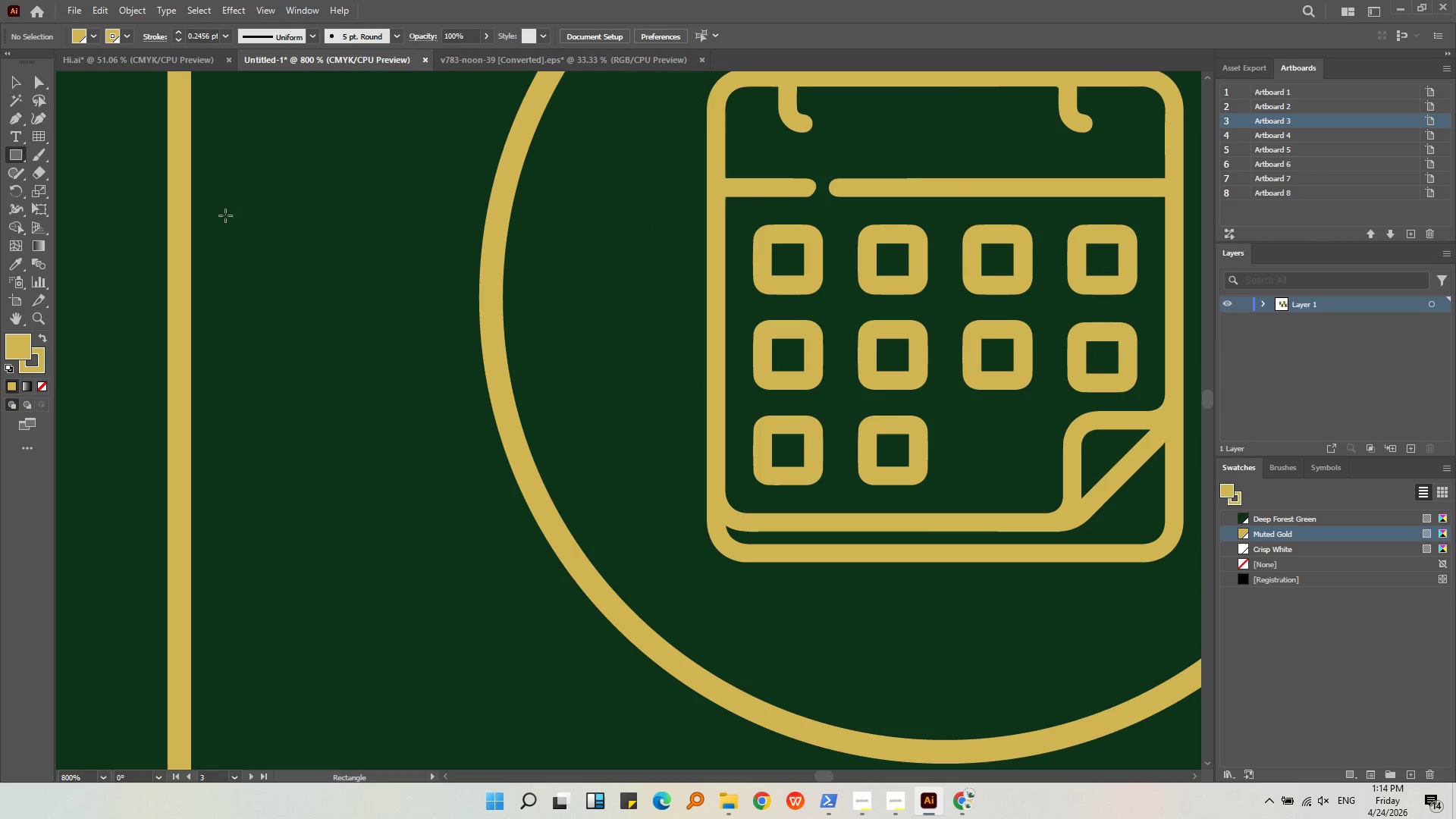 
left_click_drag(start_coordinate=[225, 215], to_coordinate=[289, 281])
 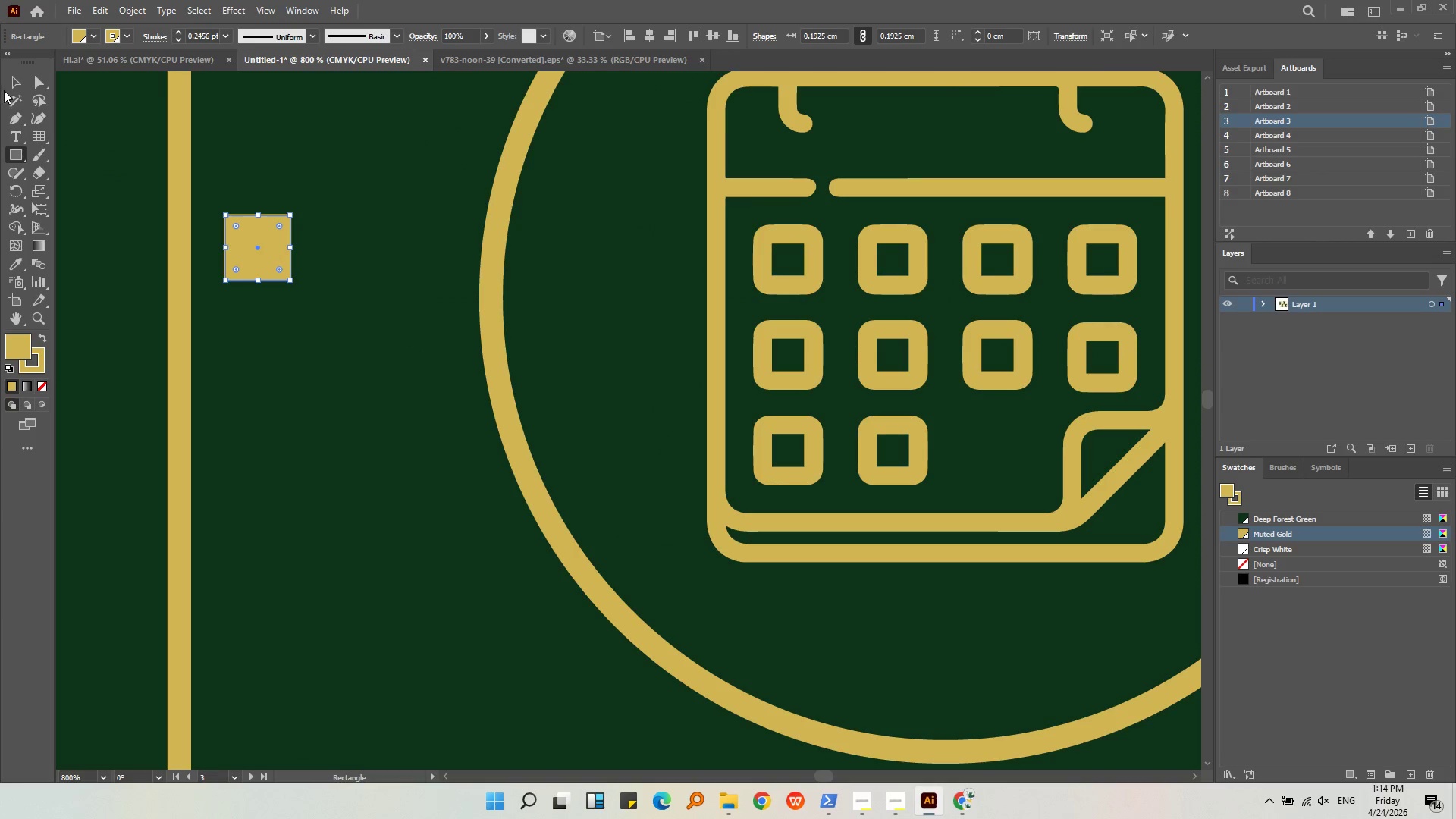 
left_click([11, 82])
 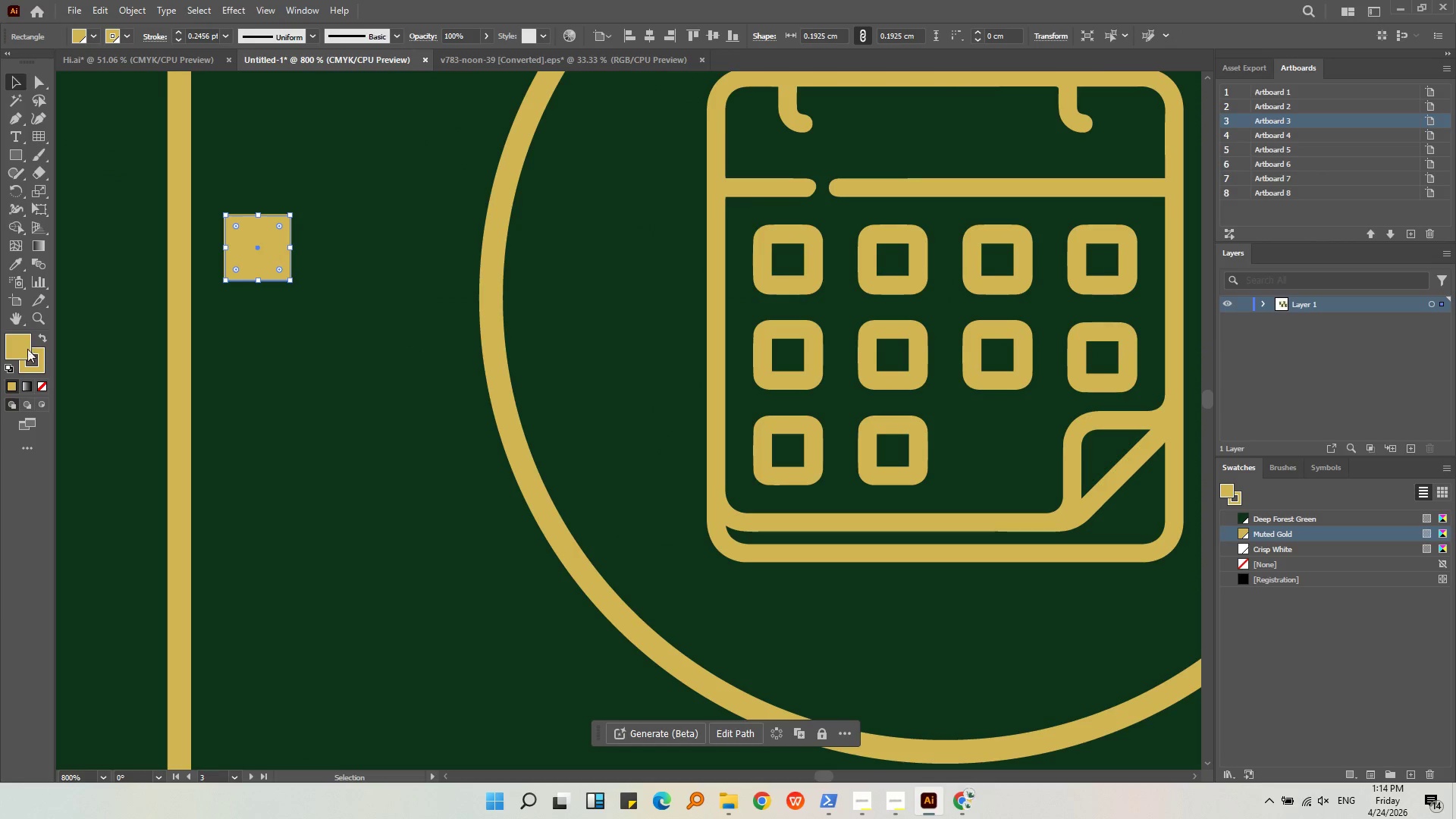 
left_click([39, 367])
 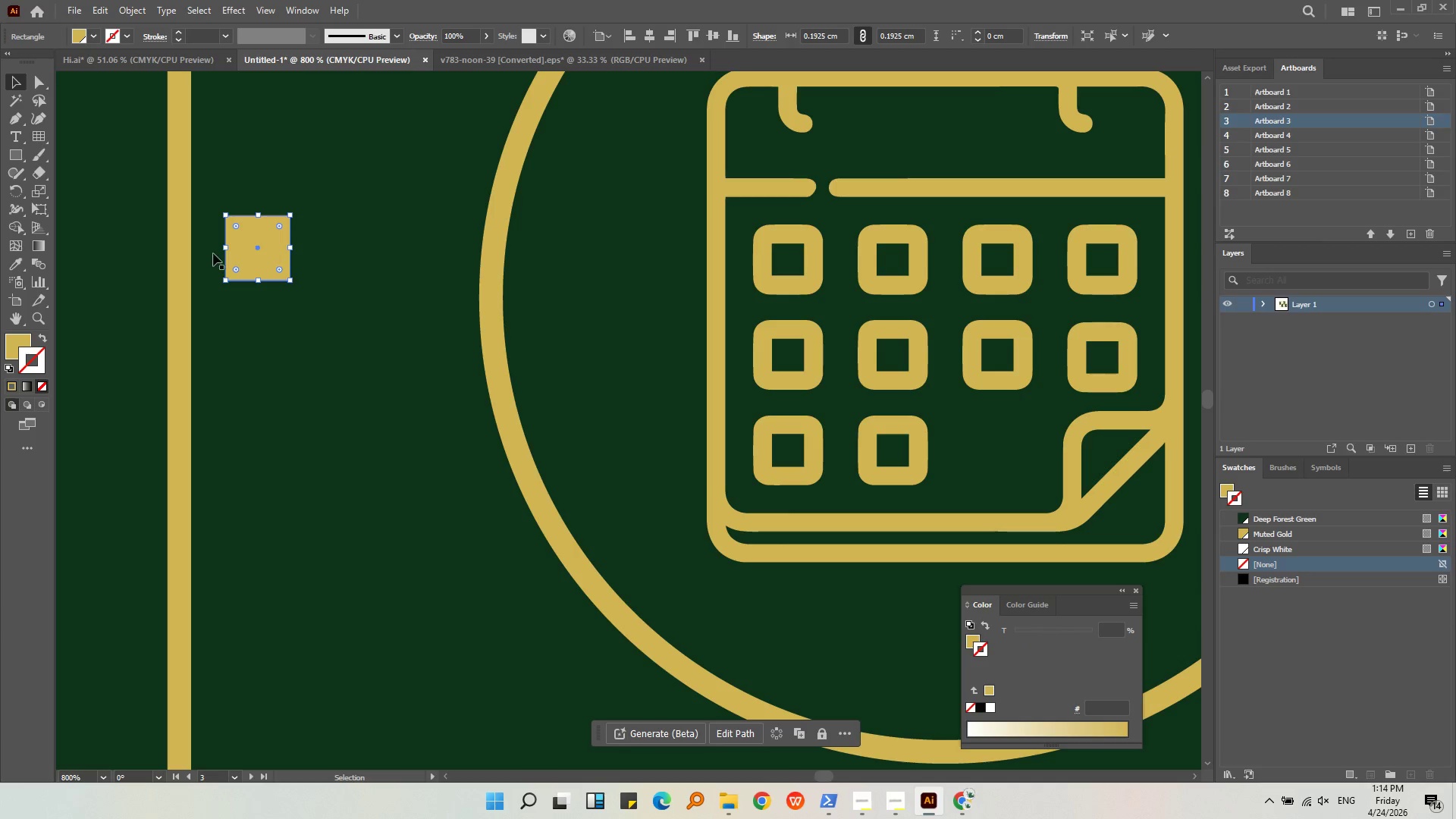 
left_click_drag(start_coordinate=[243, 243], to_coordinate=[773, 255])
 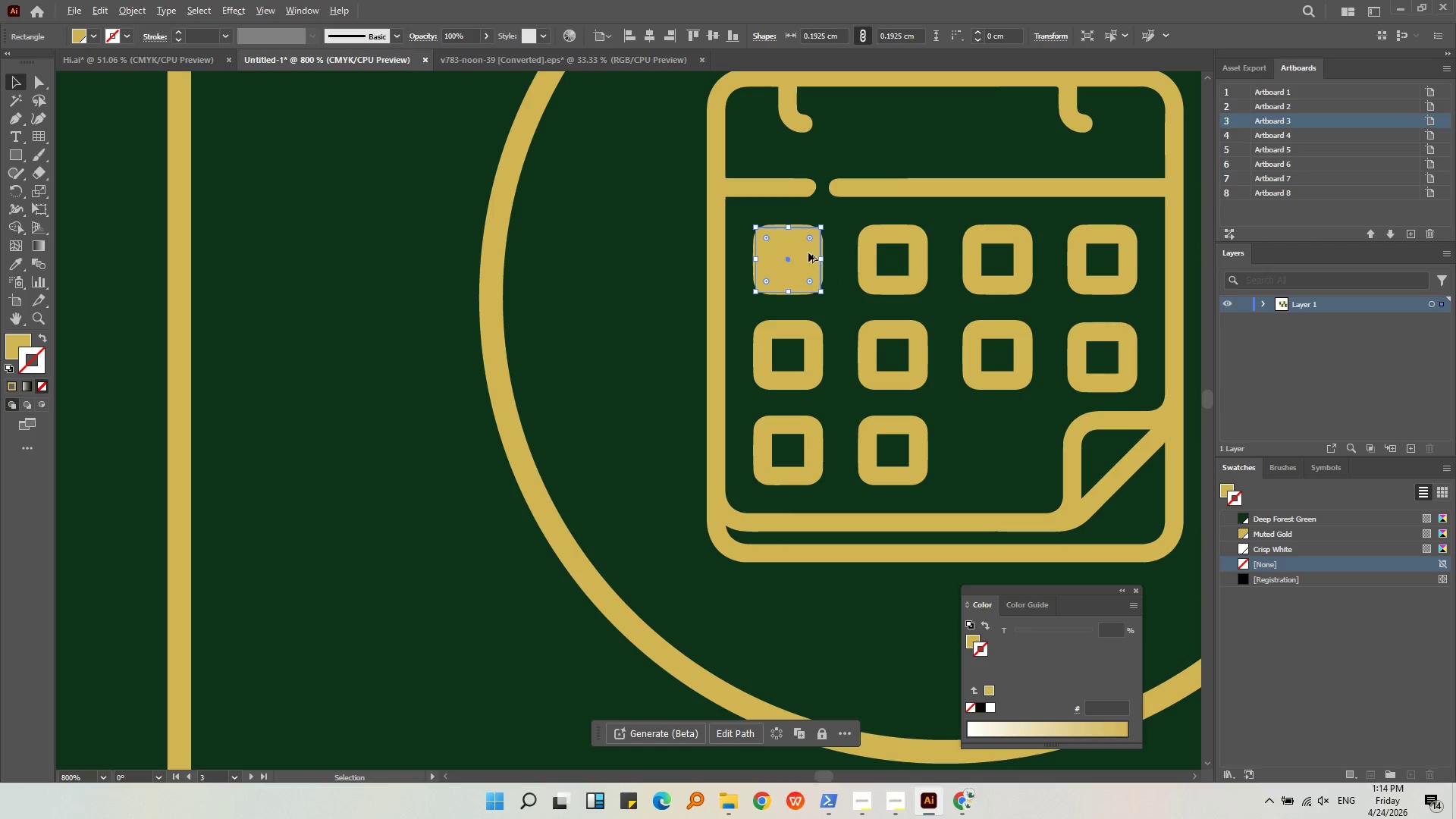 
hold_key(key=AltLeft, duration=0.44)
scroll: coordinate [805, 251], scroll_direction: up, amount: 4.0
 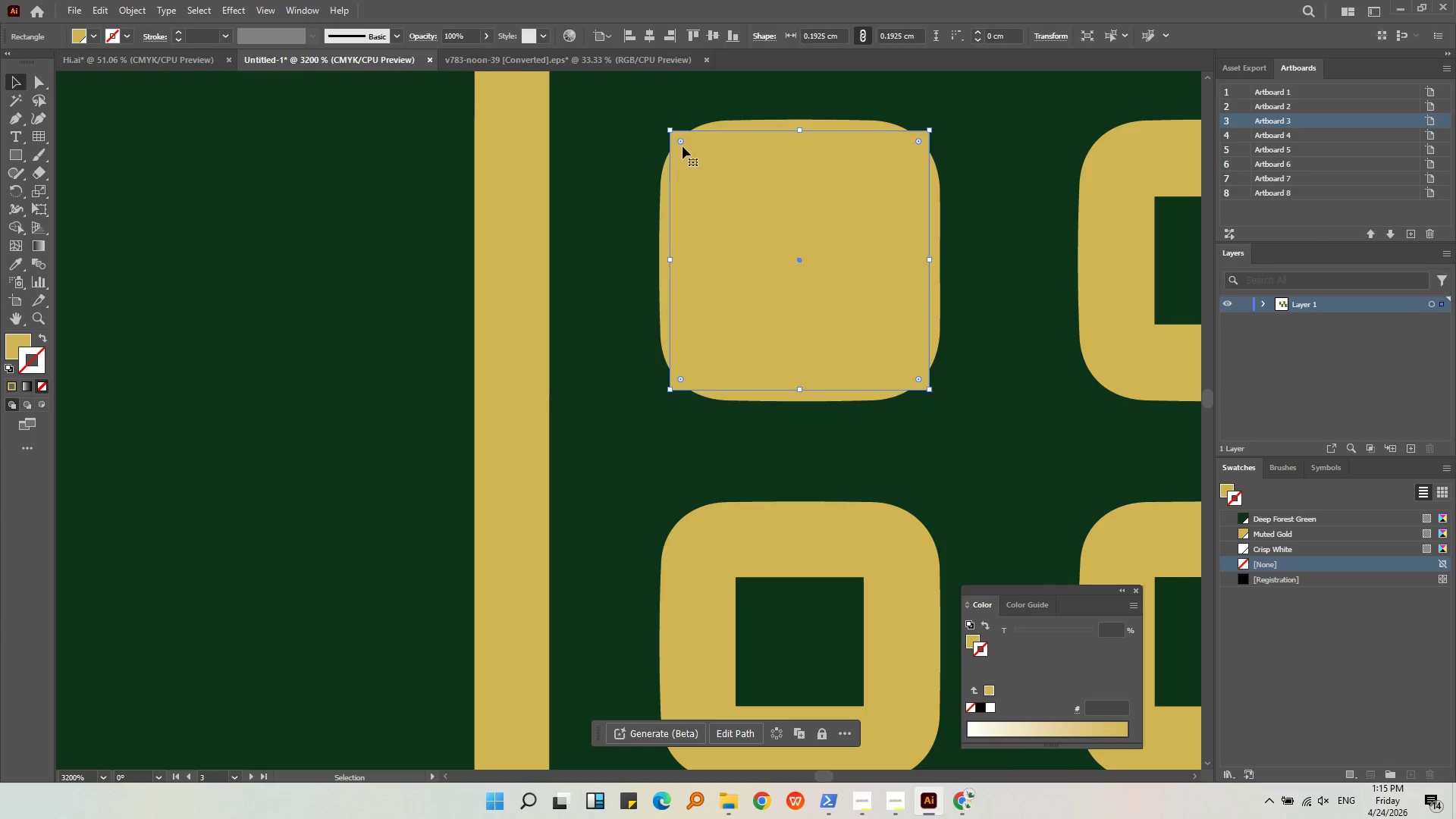 
left_click_drag(start_coordinate=[683, 143], to_coordinate=[723, 184])
 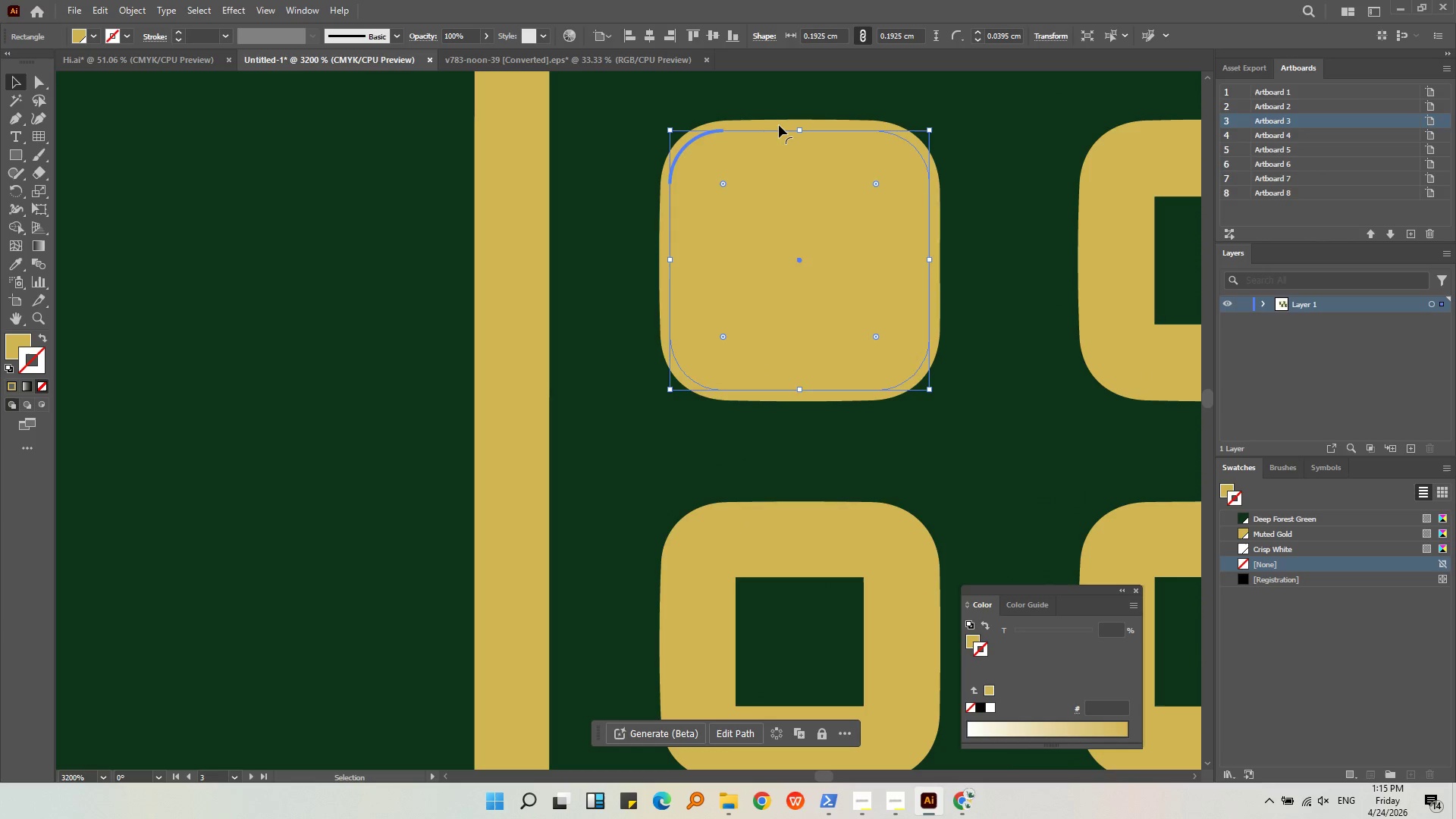 
left_click([780, 126])
 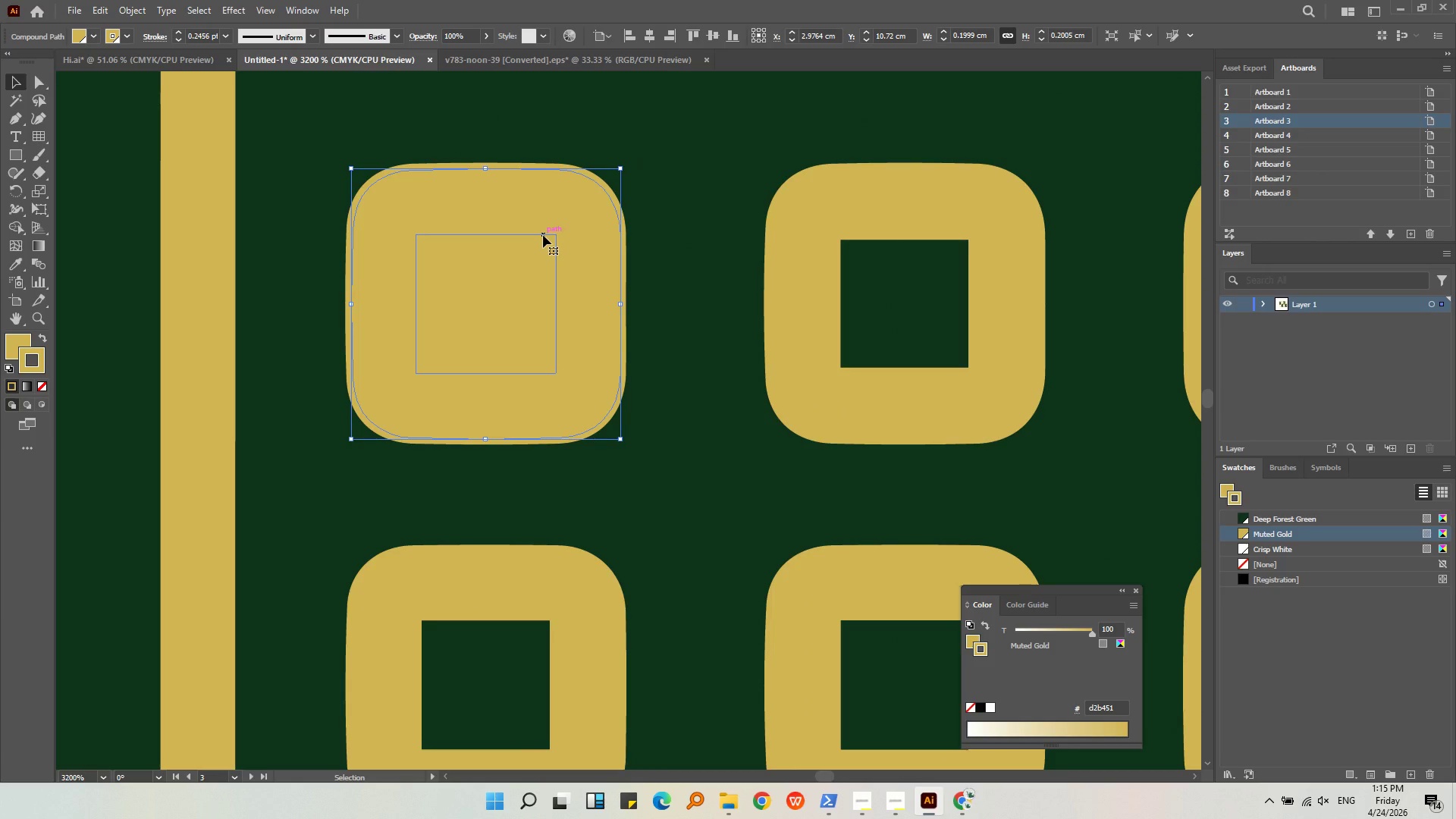 
key(Backspace)
 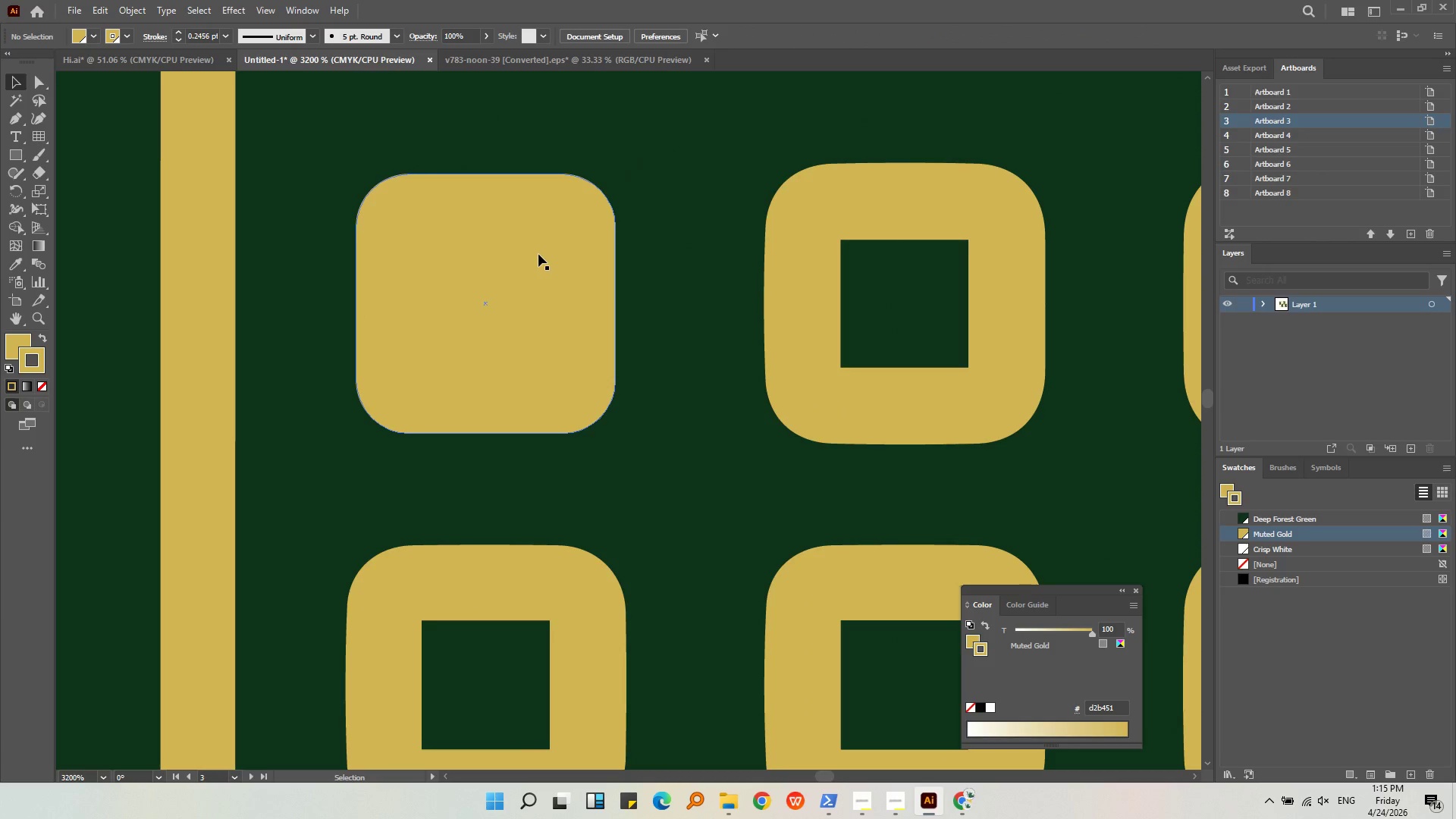 
left_click([536, 257])
 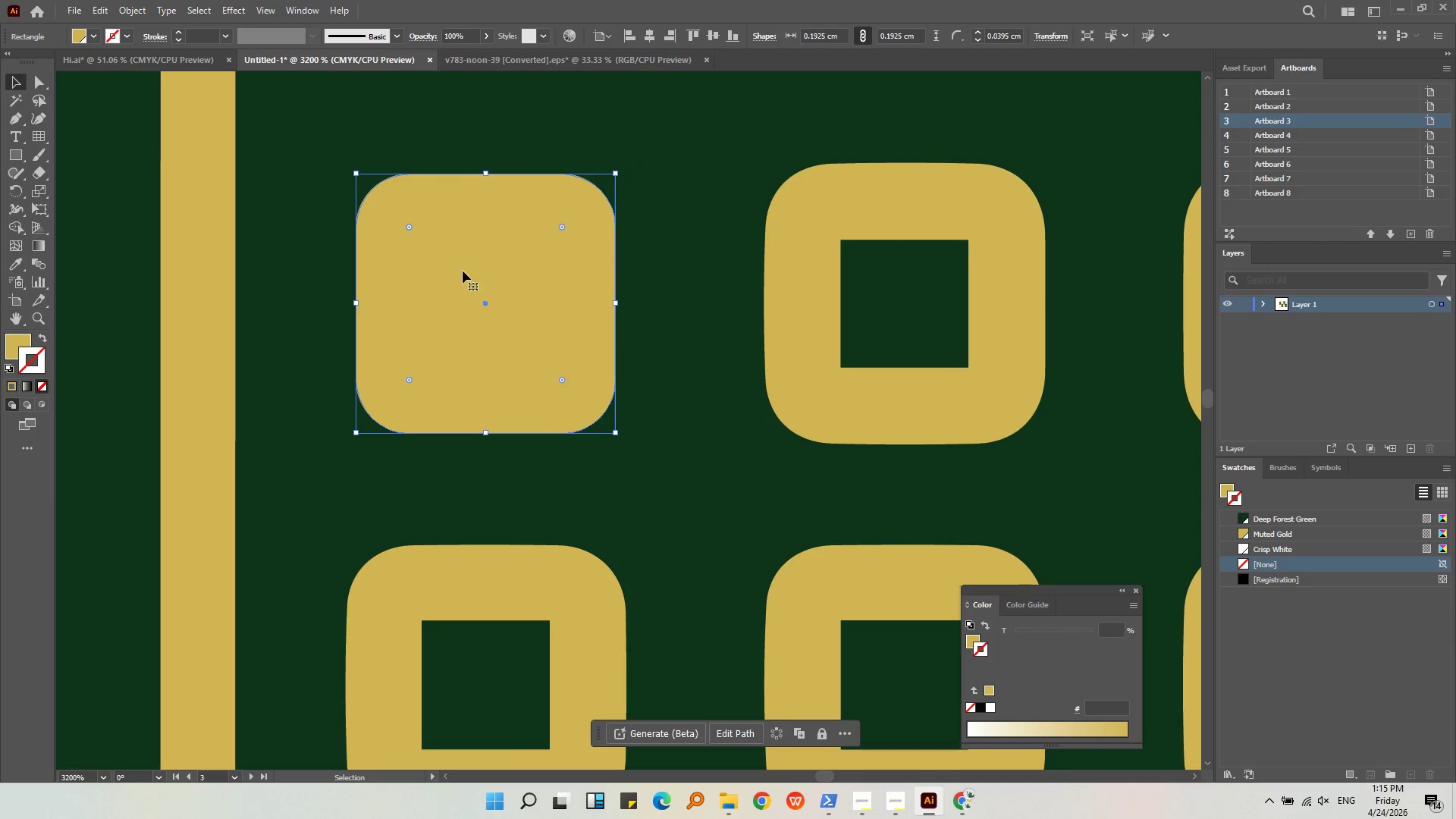 
hold_key(key=AltLeft, duration=0.44)
scroll: coordinate [447, 273], scroll_direction: down, amount: 2.0
 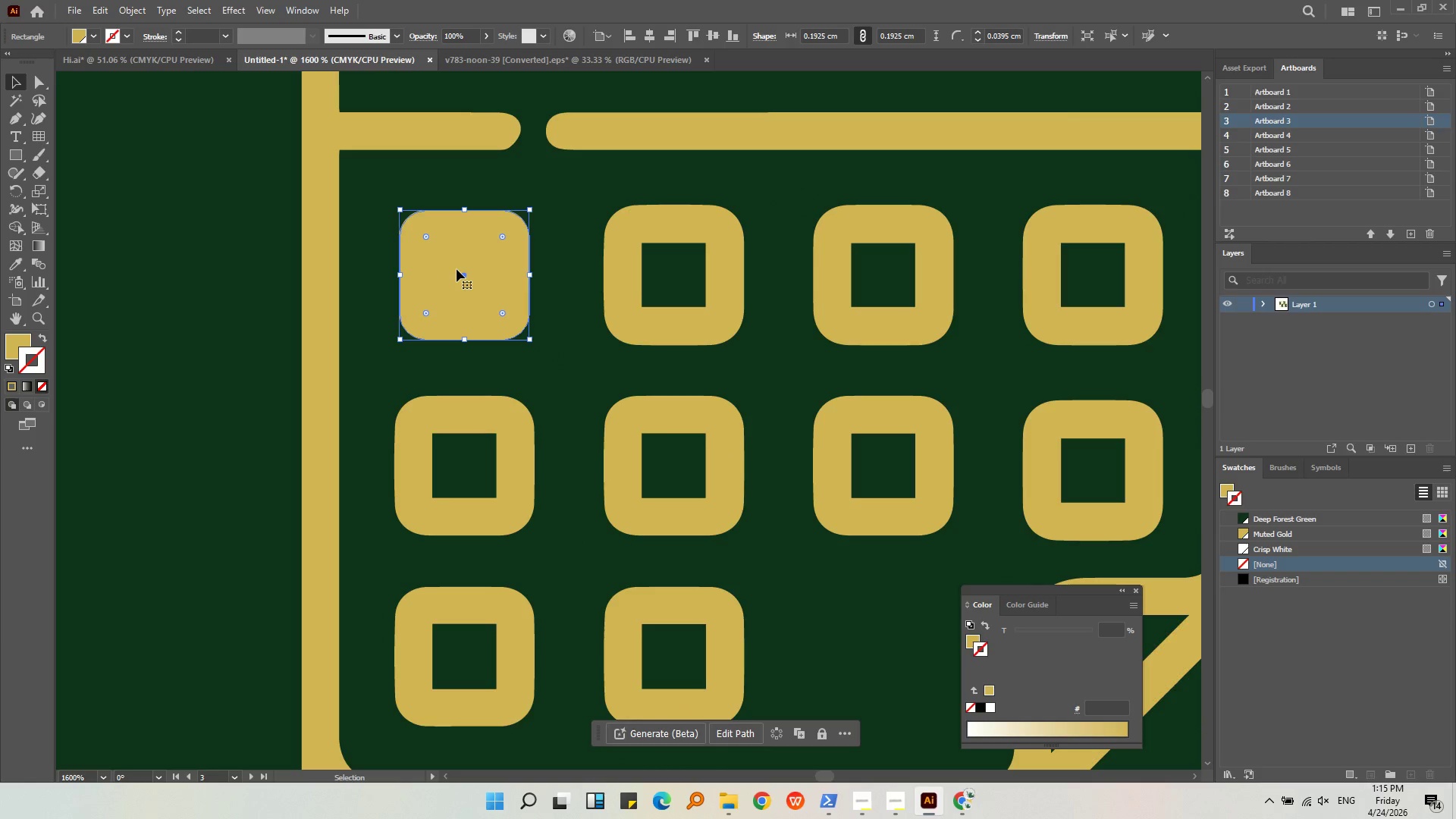 
left_click_drag(start_coordinate=[457, 269], to_coordinate=[665, 269])
 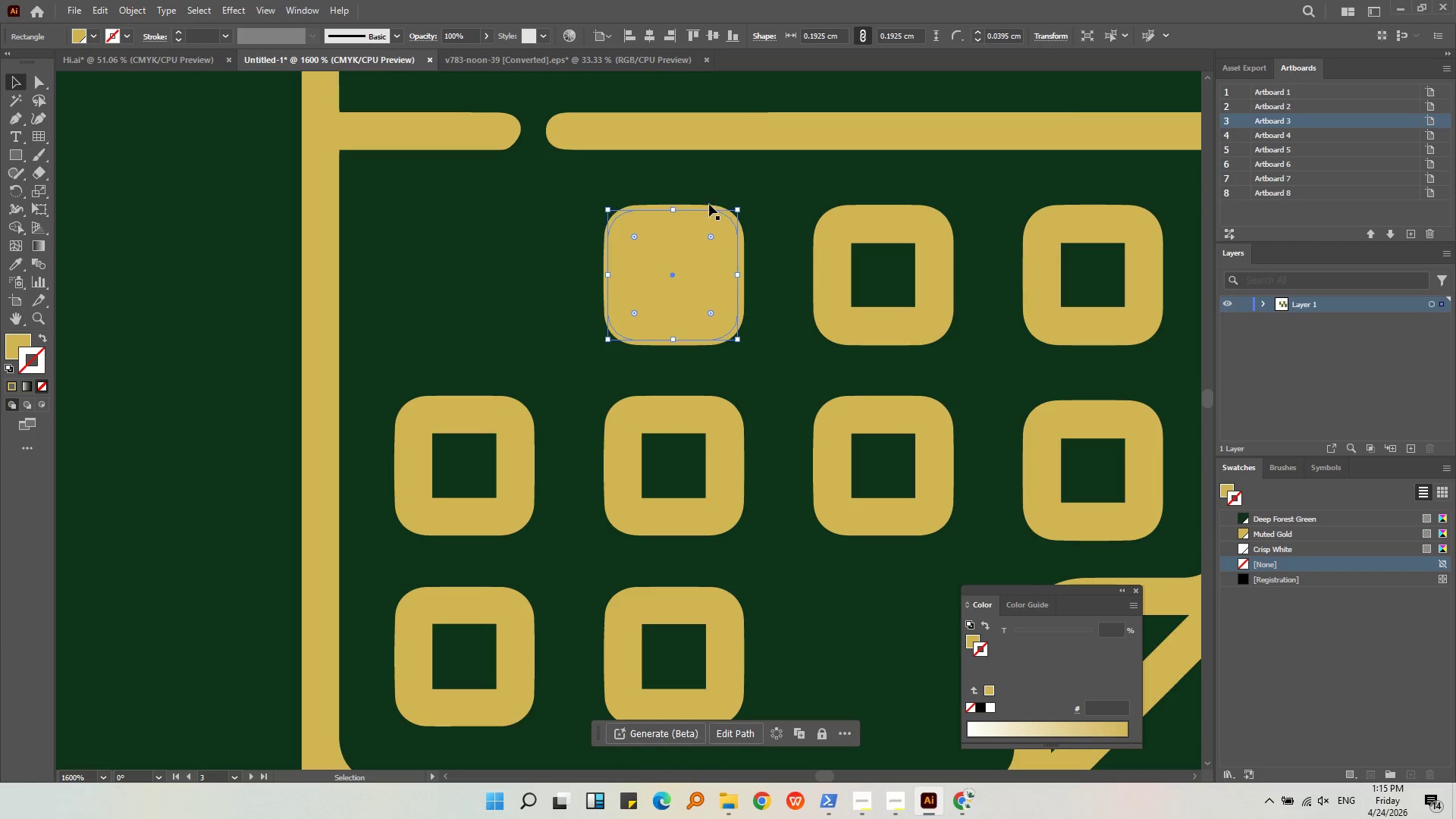 
hold_key(key=ShiftLeft, duration=1.99)
 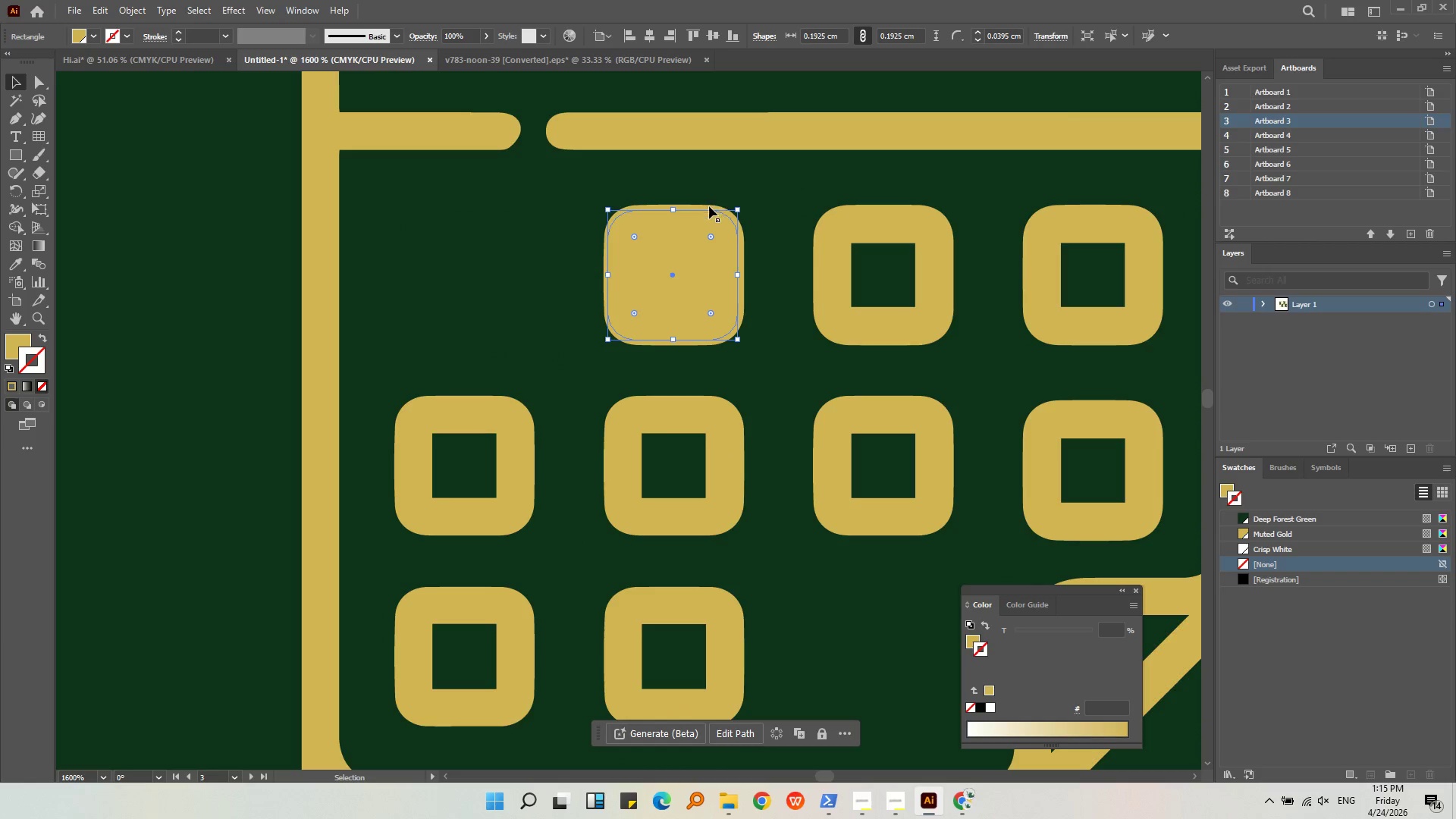 
left_click([709, 206])
 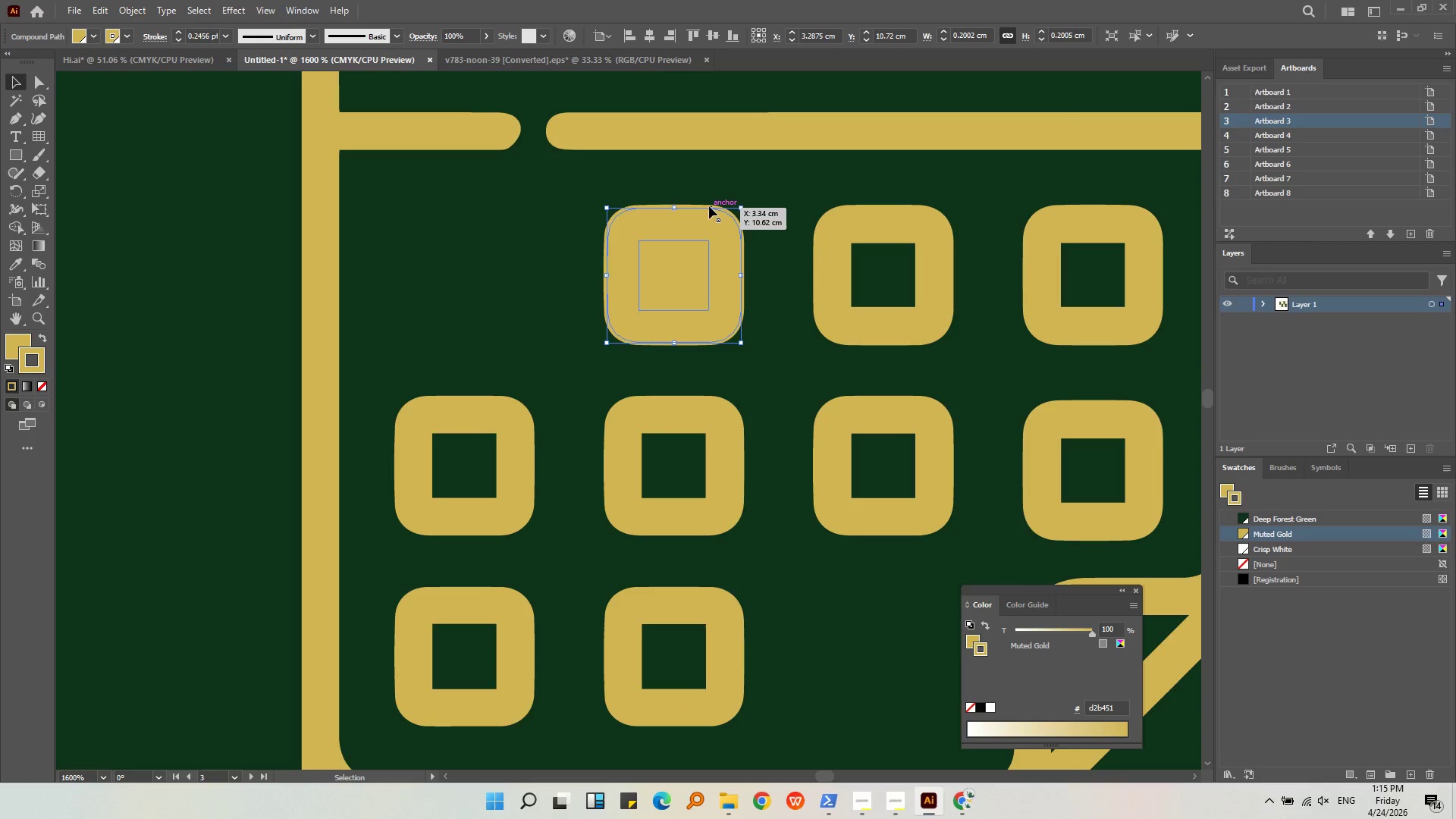 
key(Control+Z)
 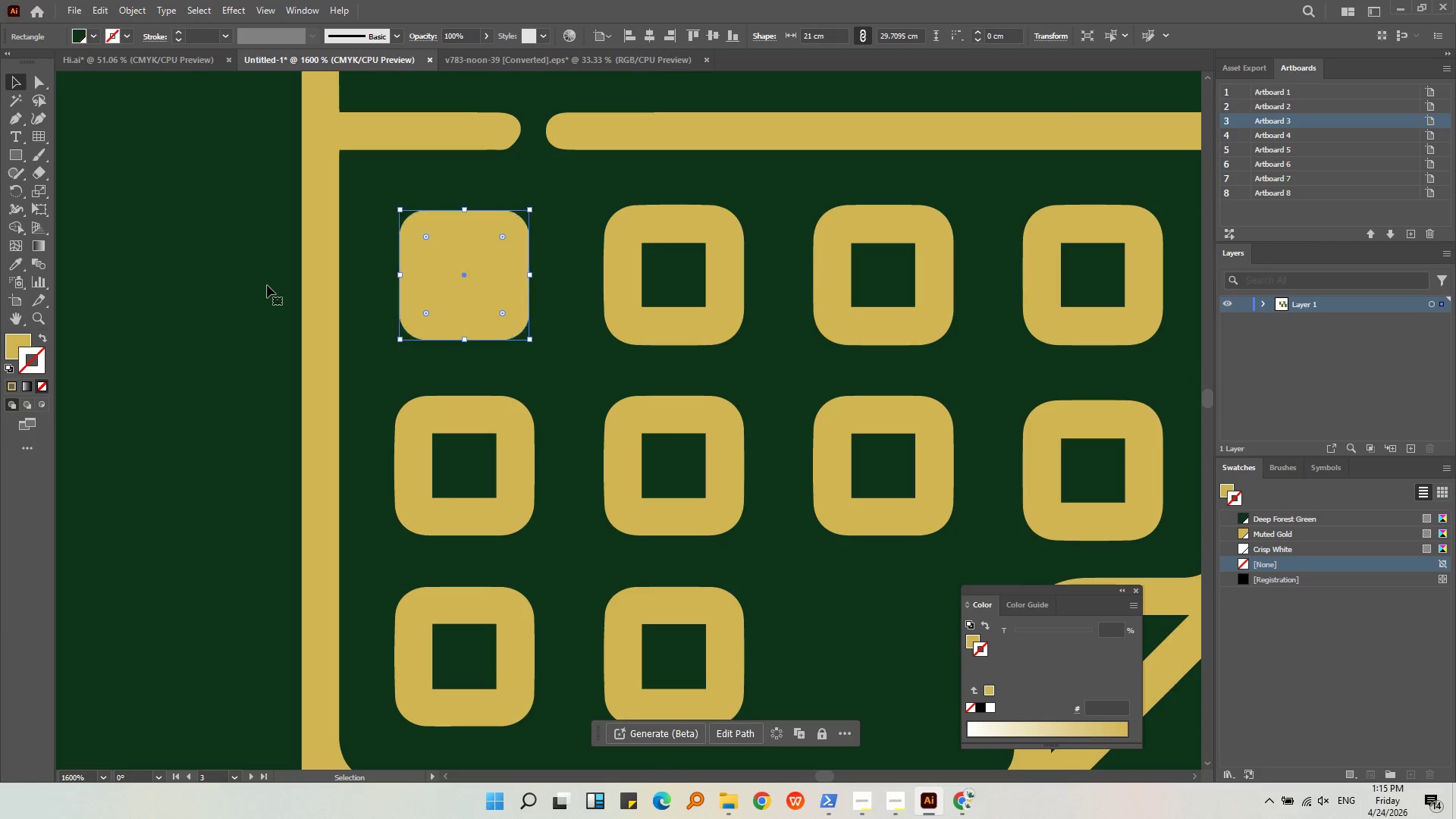 
double_click([423, 287])
 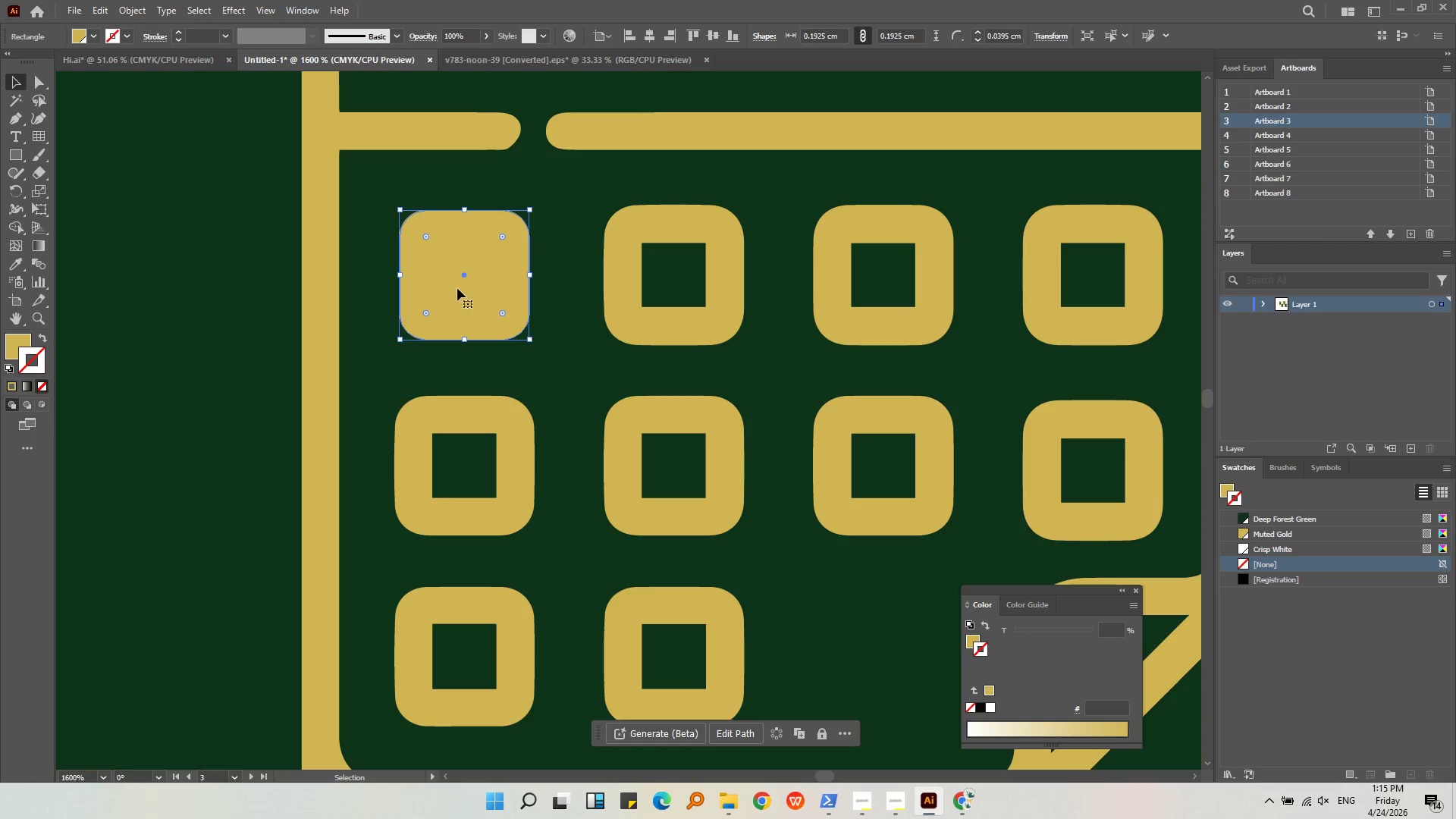 
left_click_drag(start_coordinate=[458, 288], to_coordinate=[670, 289])
 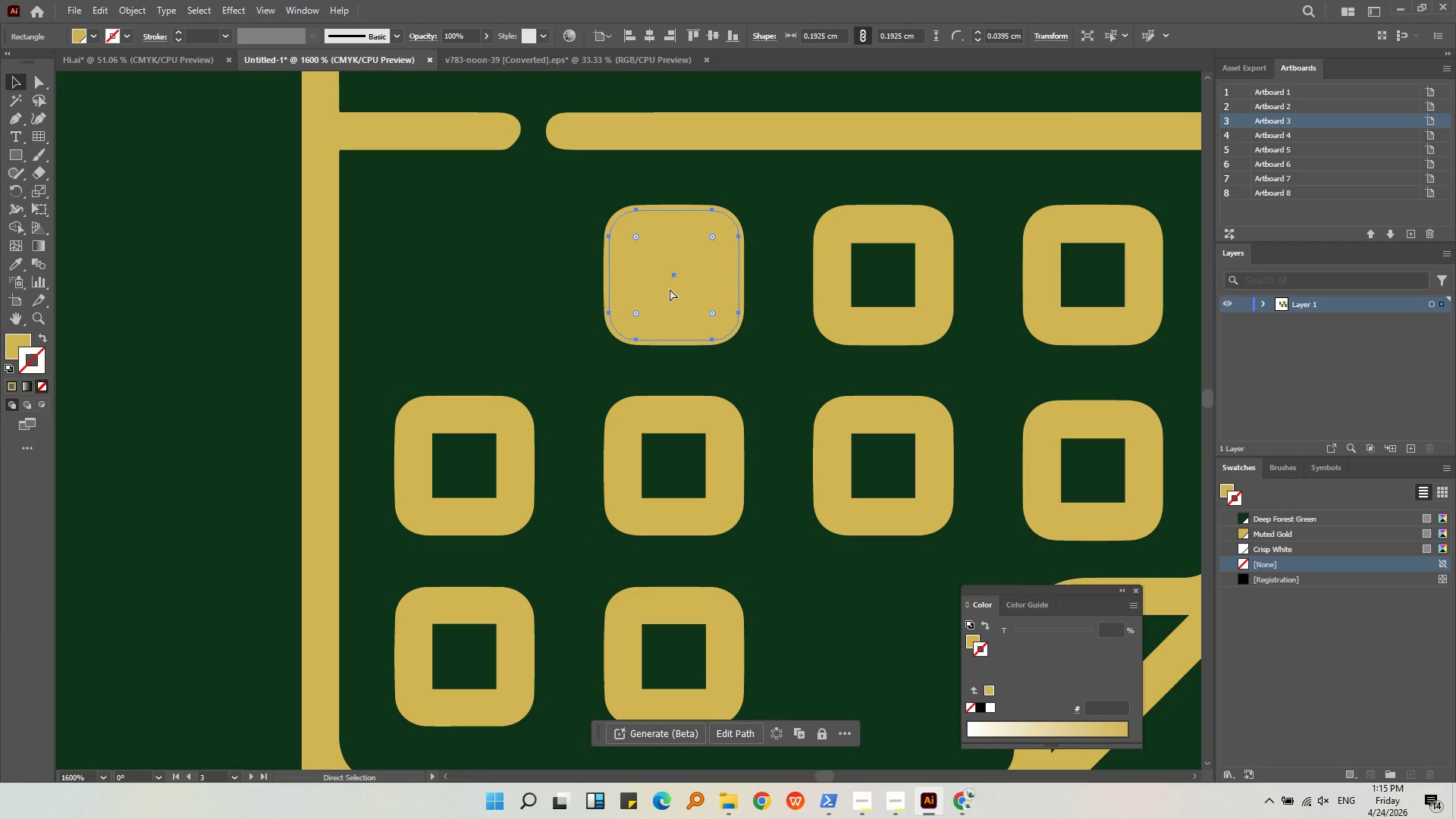 
hold_key(key=AltLeft, duration=0.59)
 